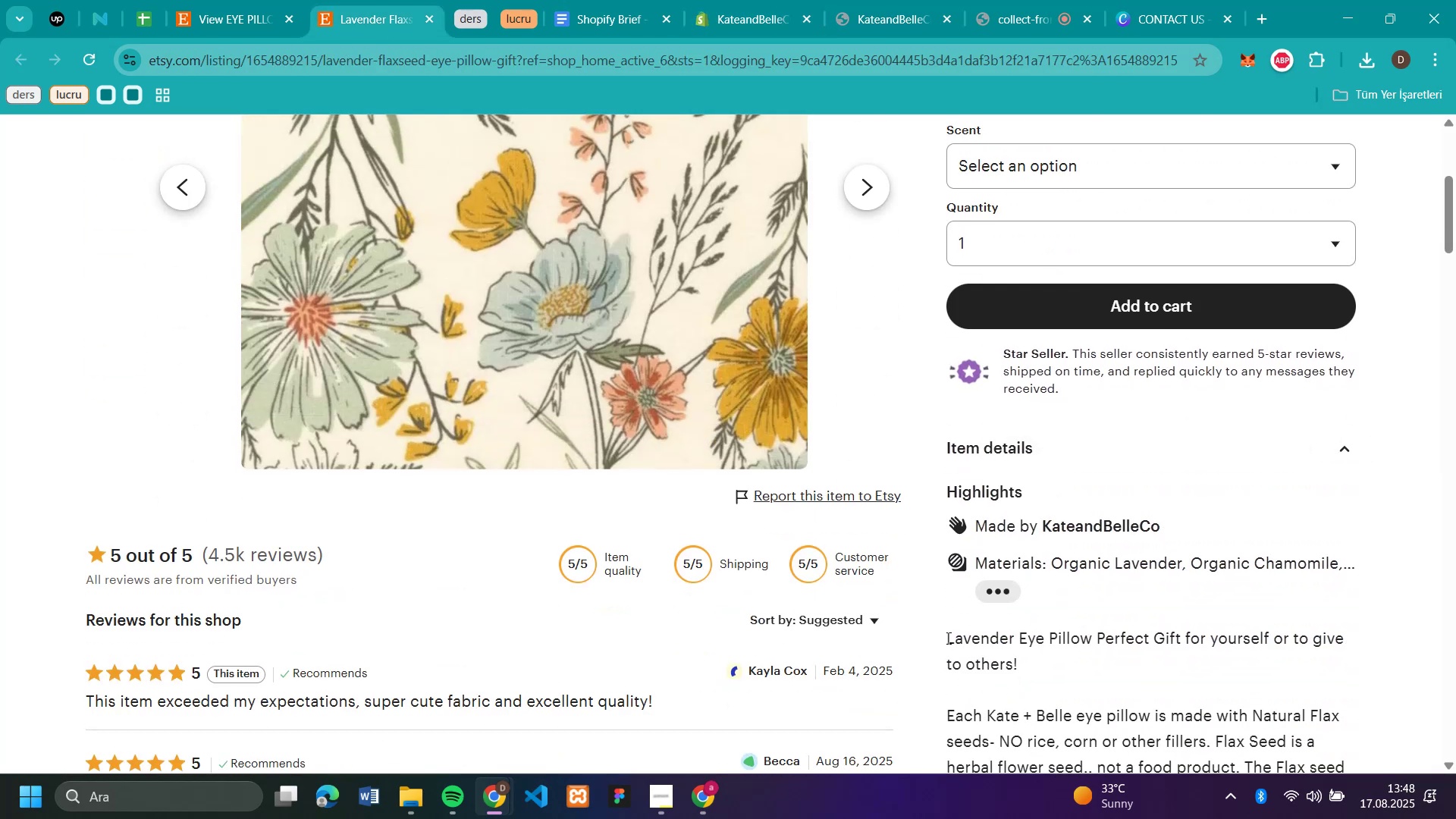 
left_click_drag(start_coordinate=[947, 638], to_coordinate=[1284, 608])
 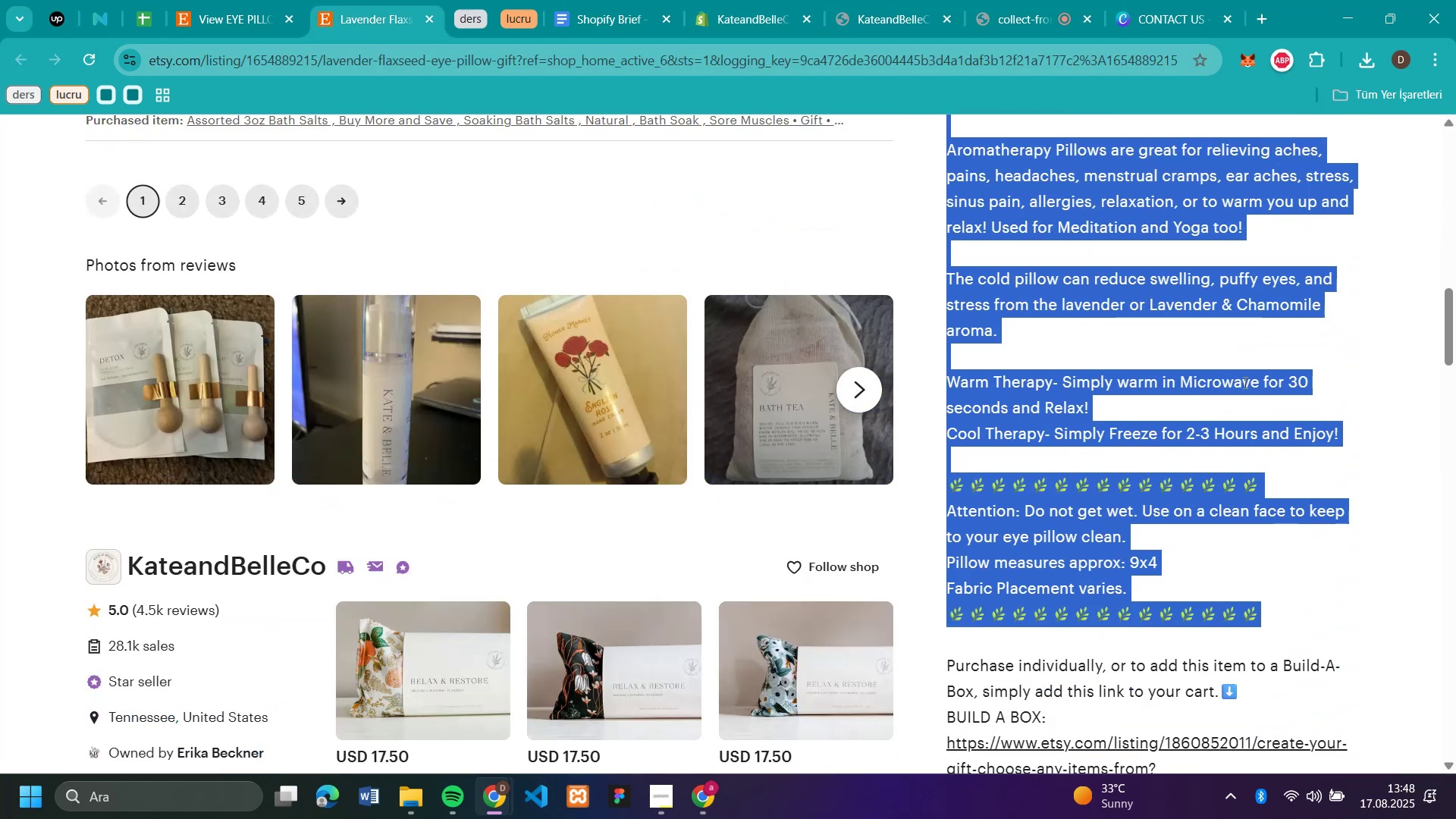 
key(Control+C)
 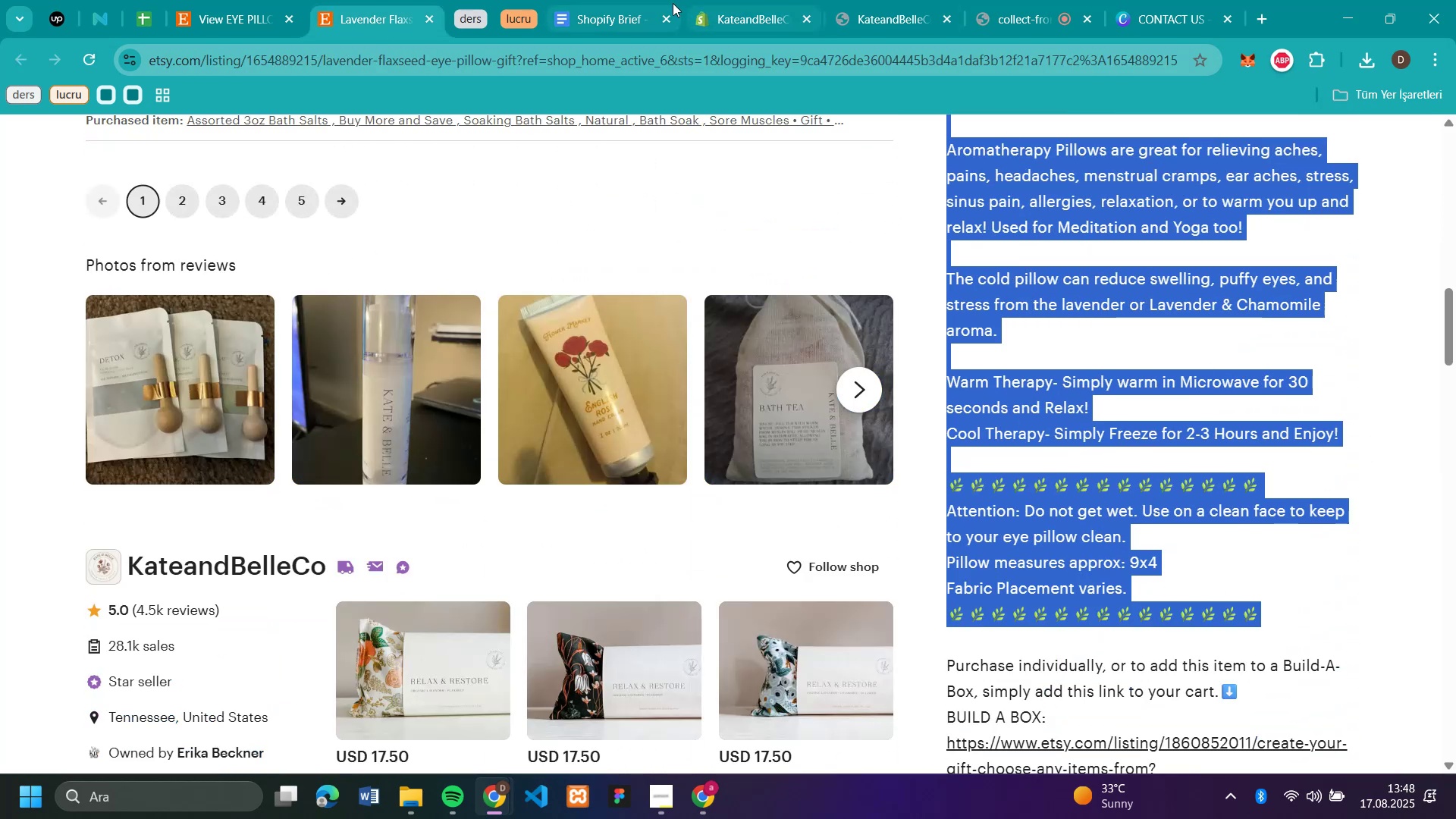 
left_click([736, 16])
 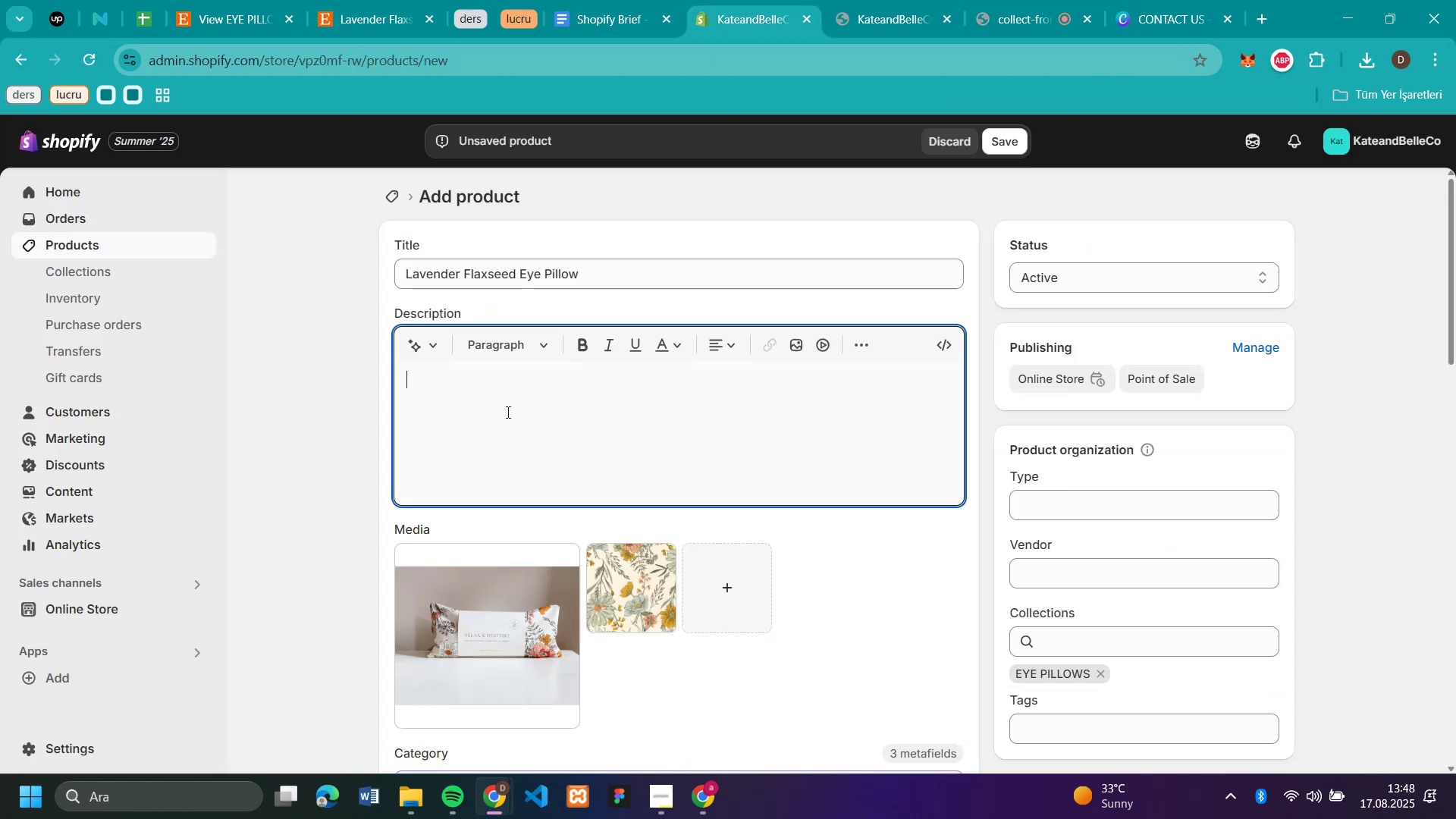 
key(Control+V)
 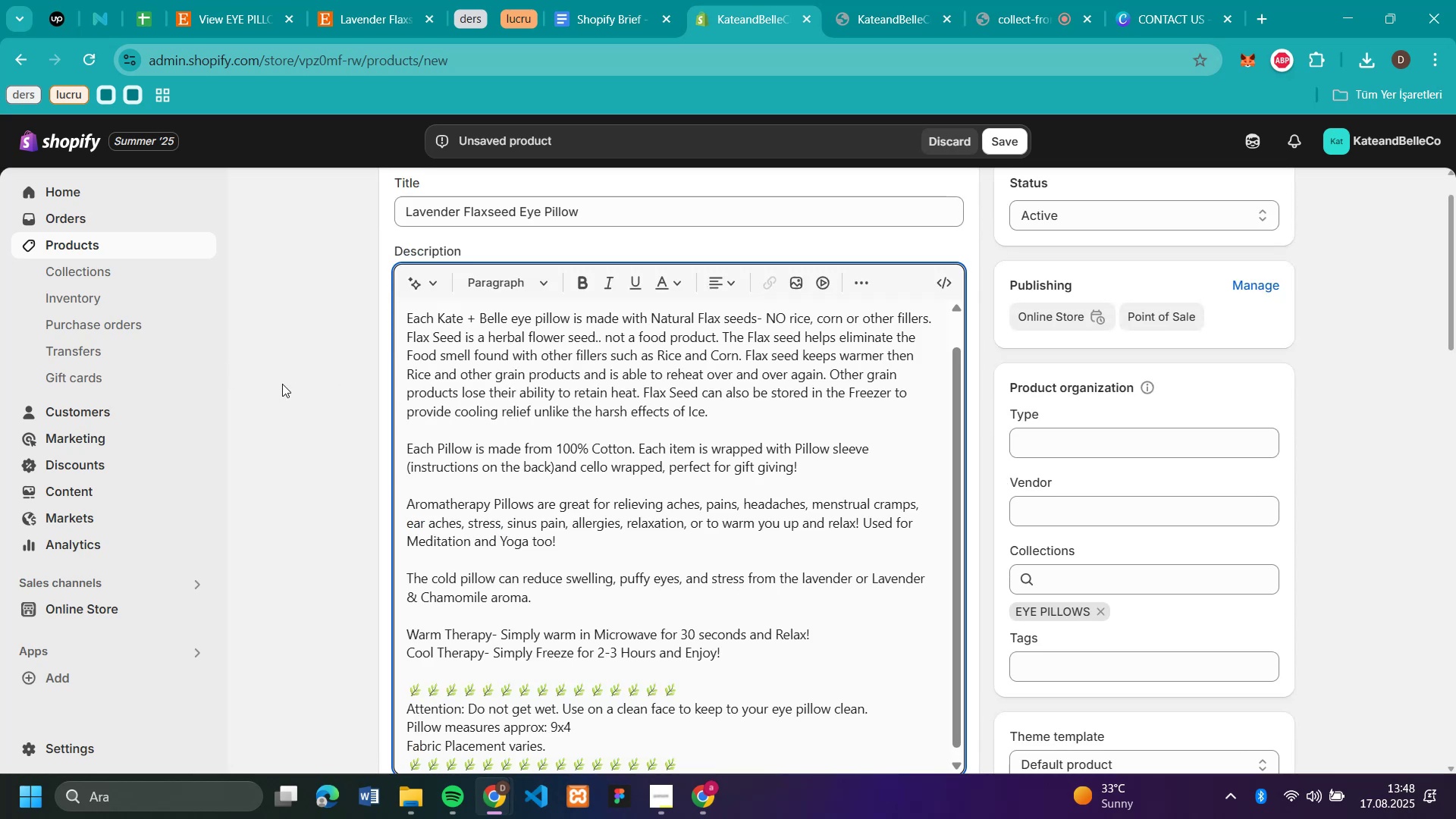 
left_click([282, 384])
 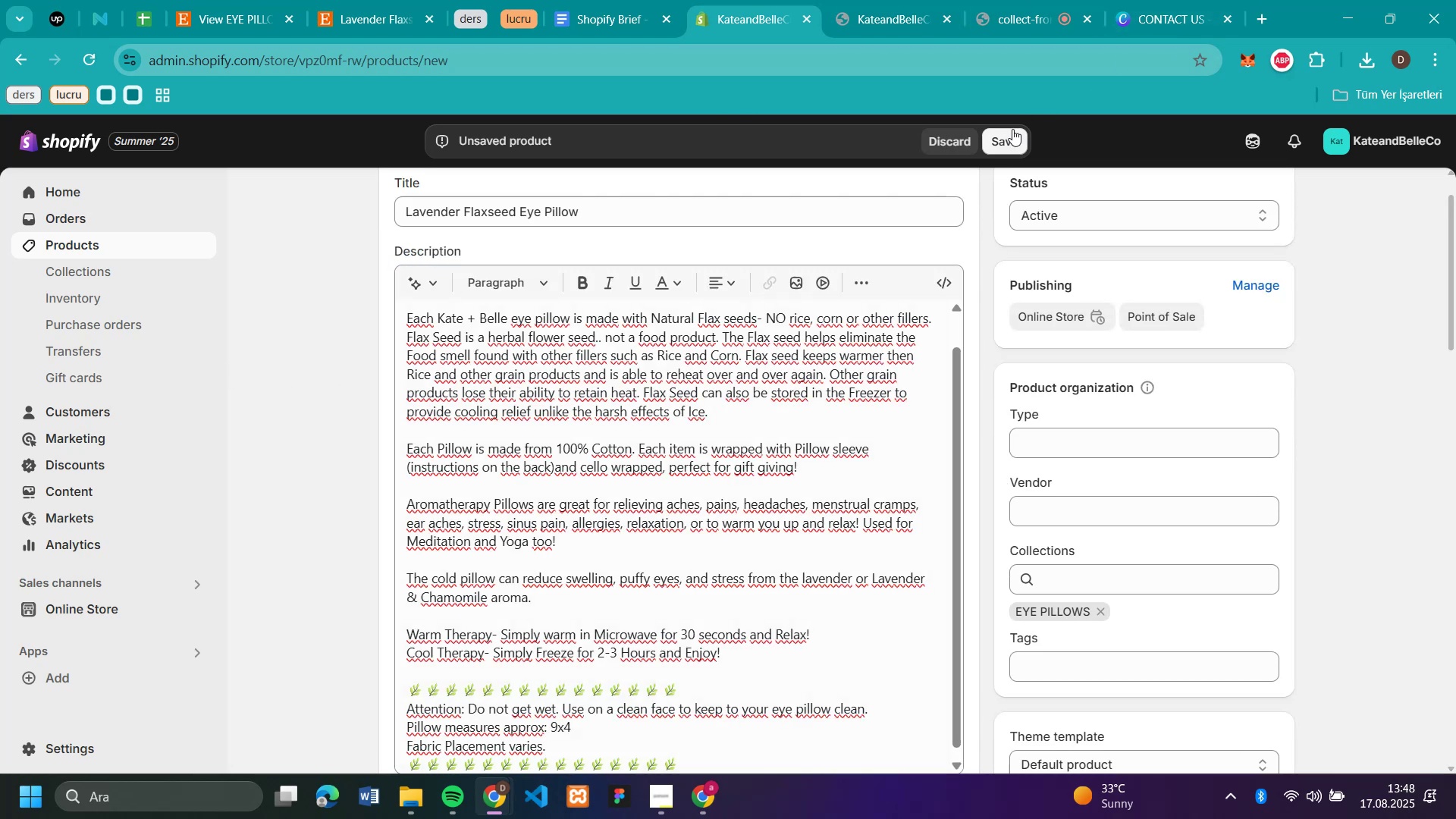 
left_click([1012, 129])
 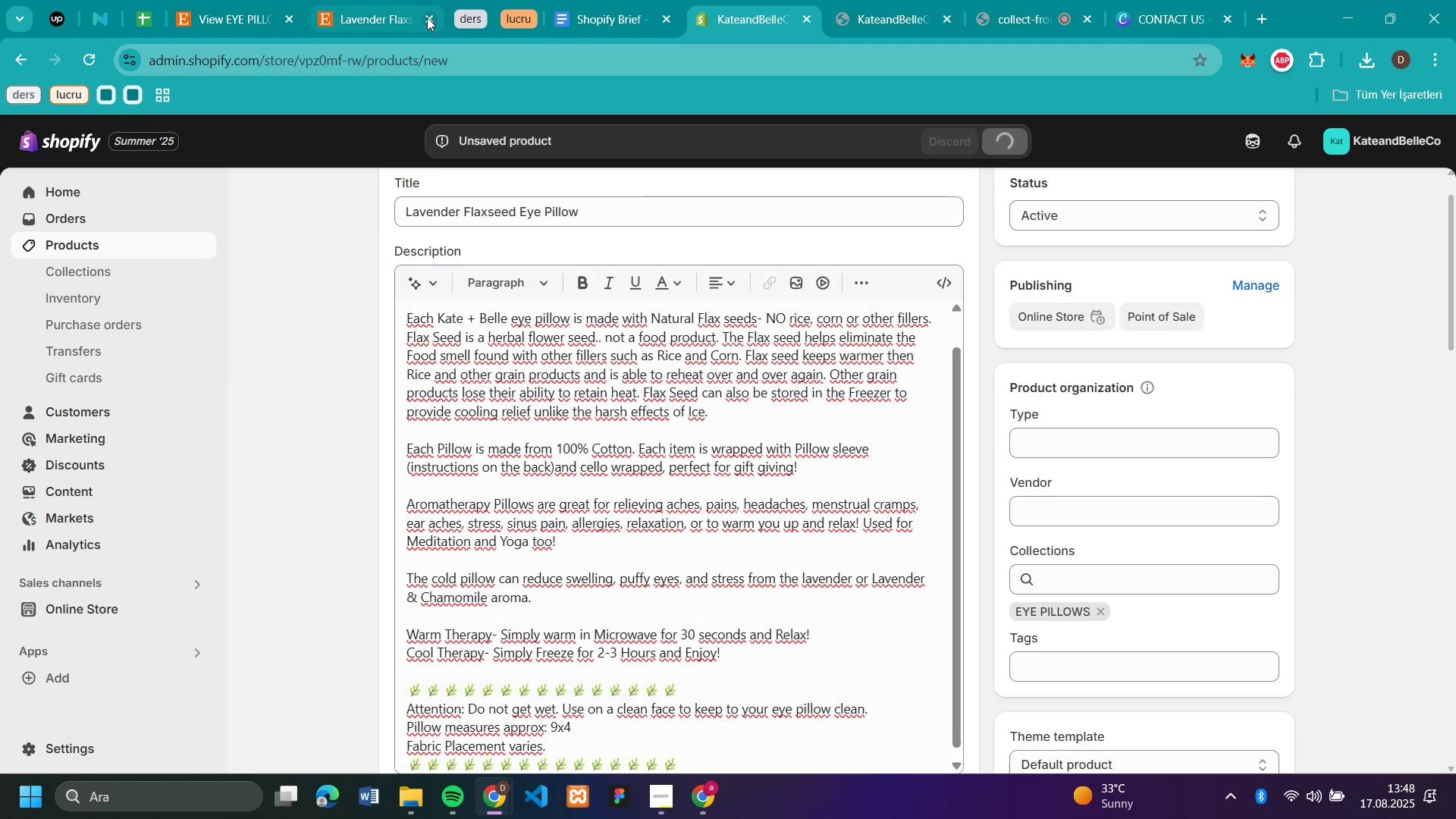 
left_click([428, 17])
 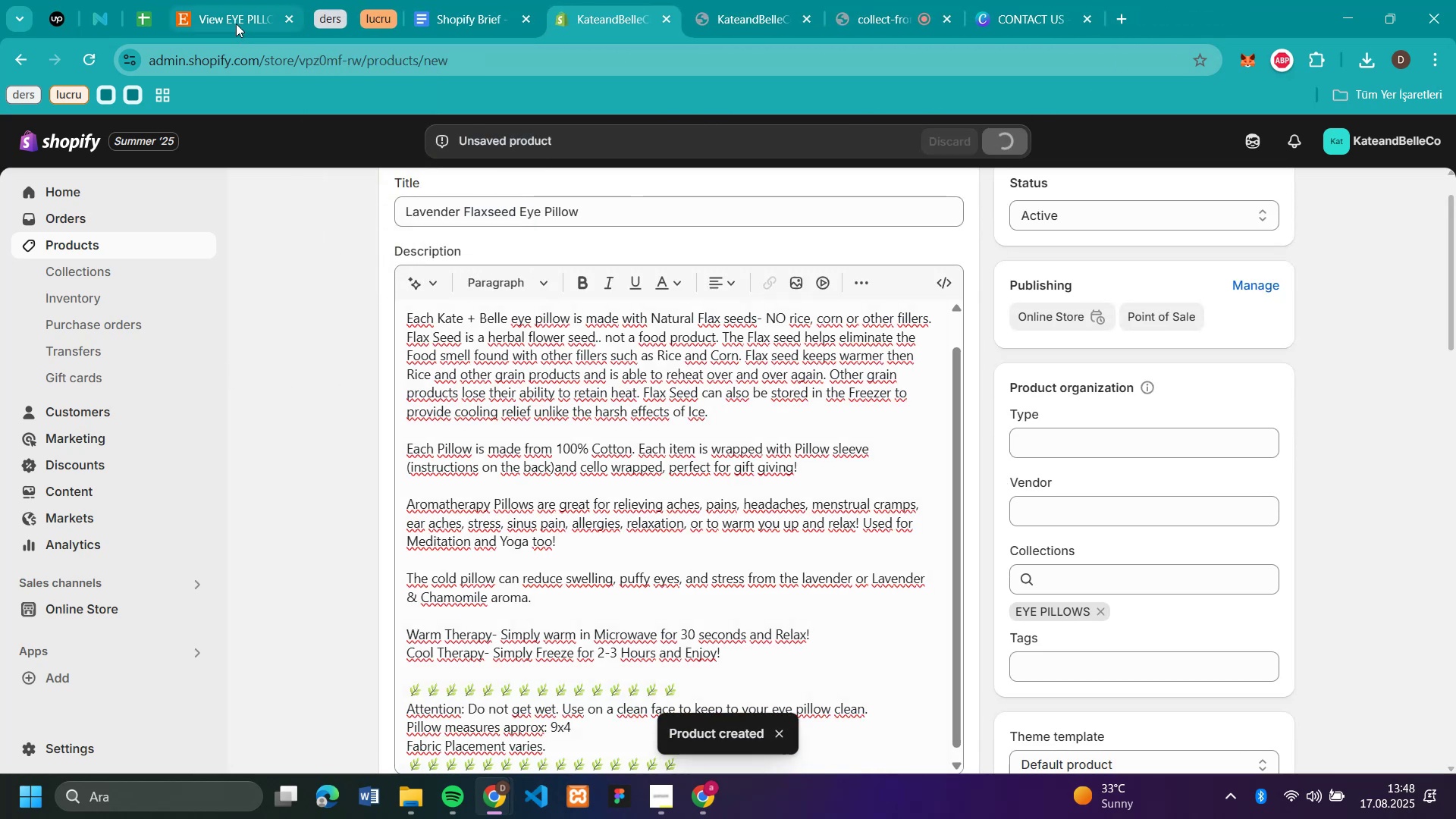 
left_click([236, 24])
 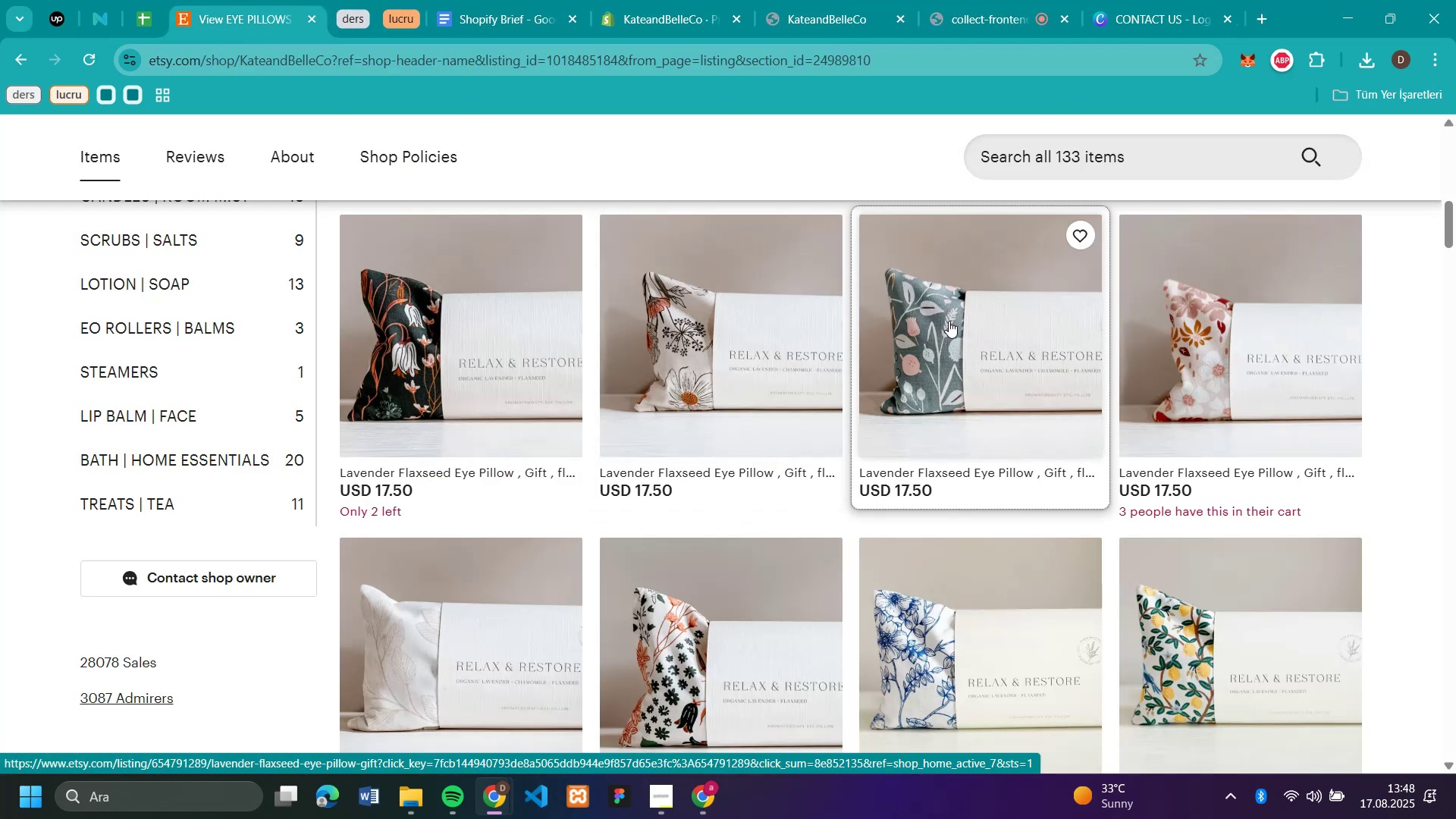 
left_click([949, 321])
 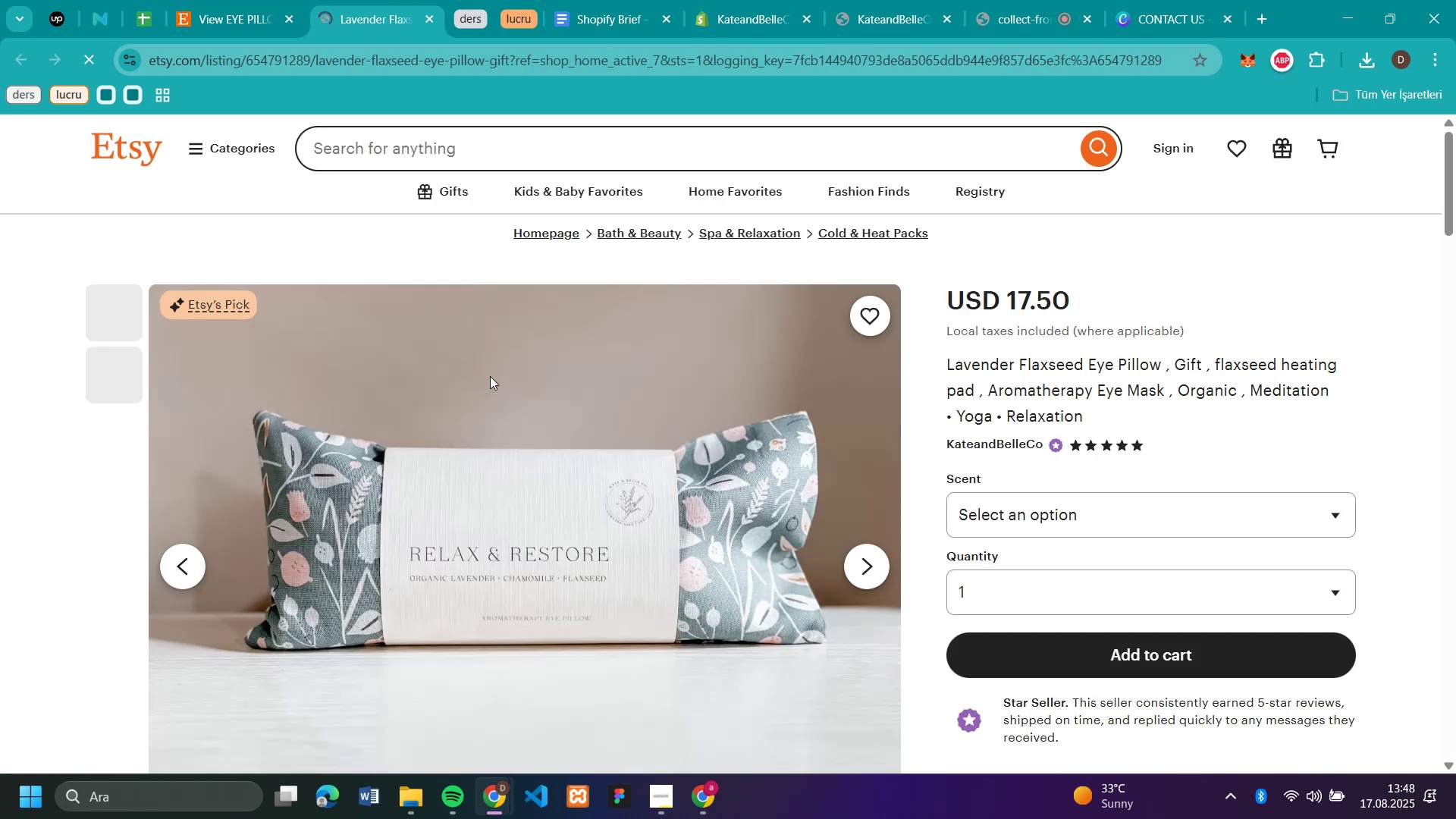 
right_click([461, 473])
 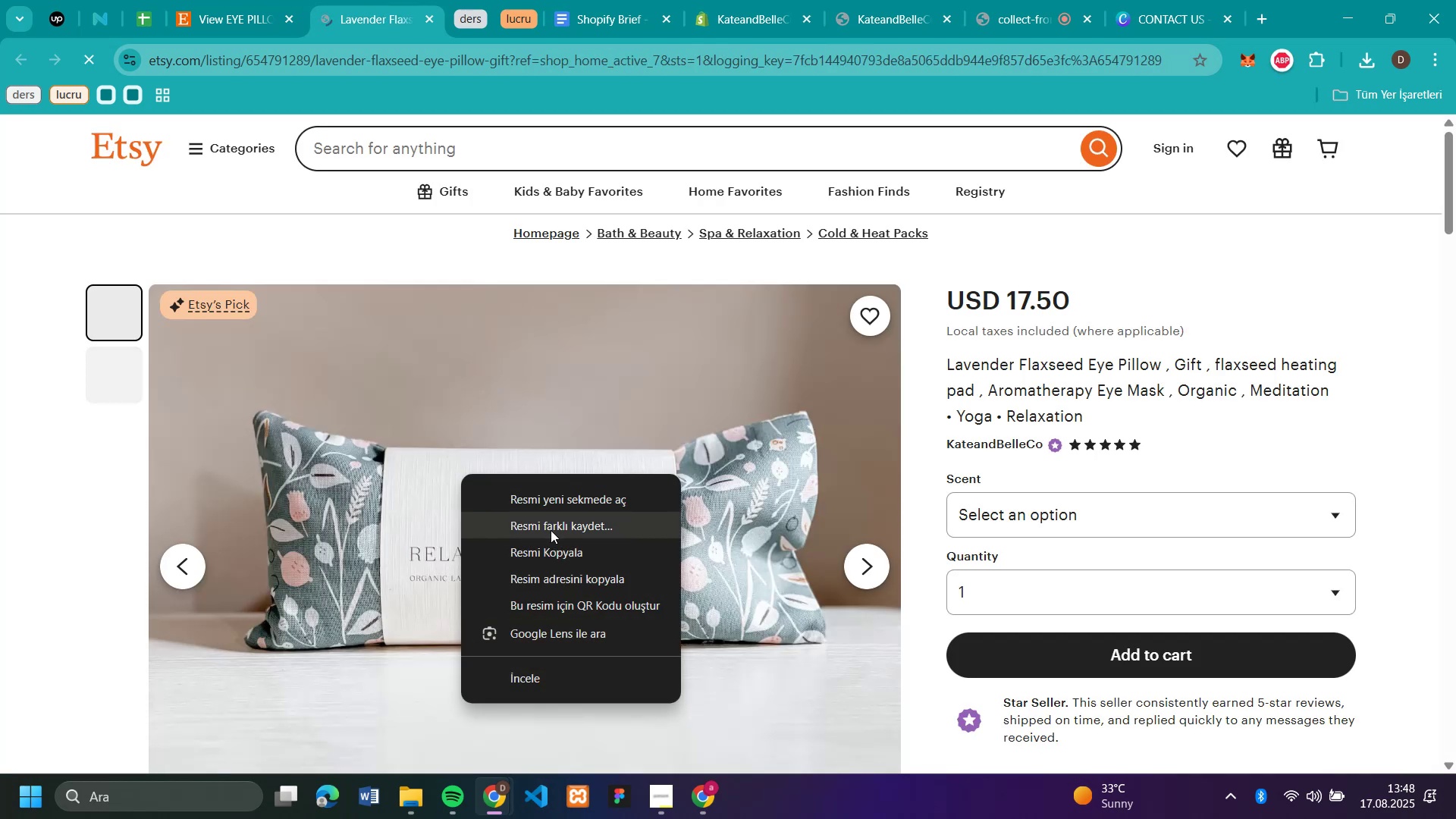 
left_click([551, 530])
 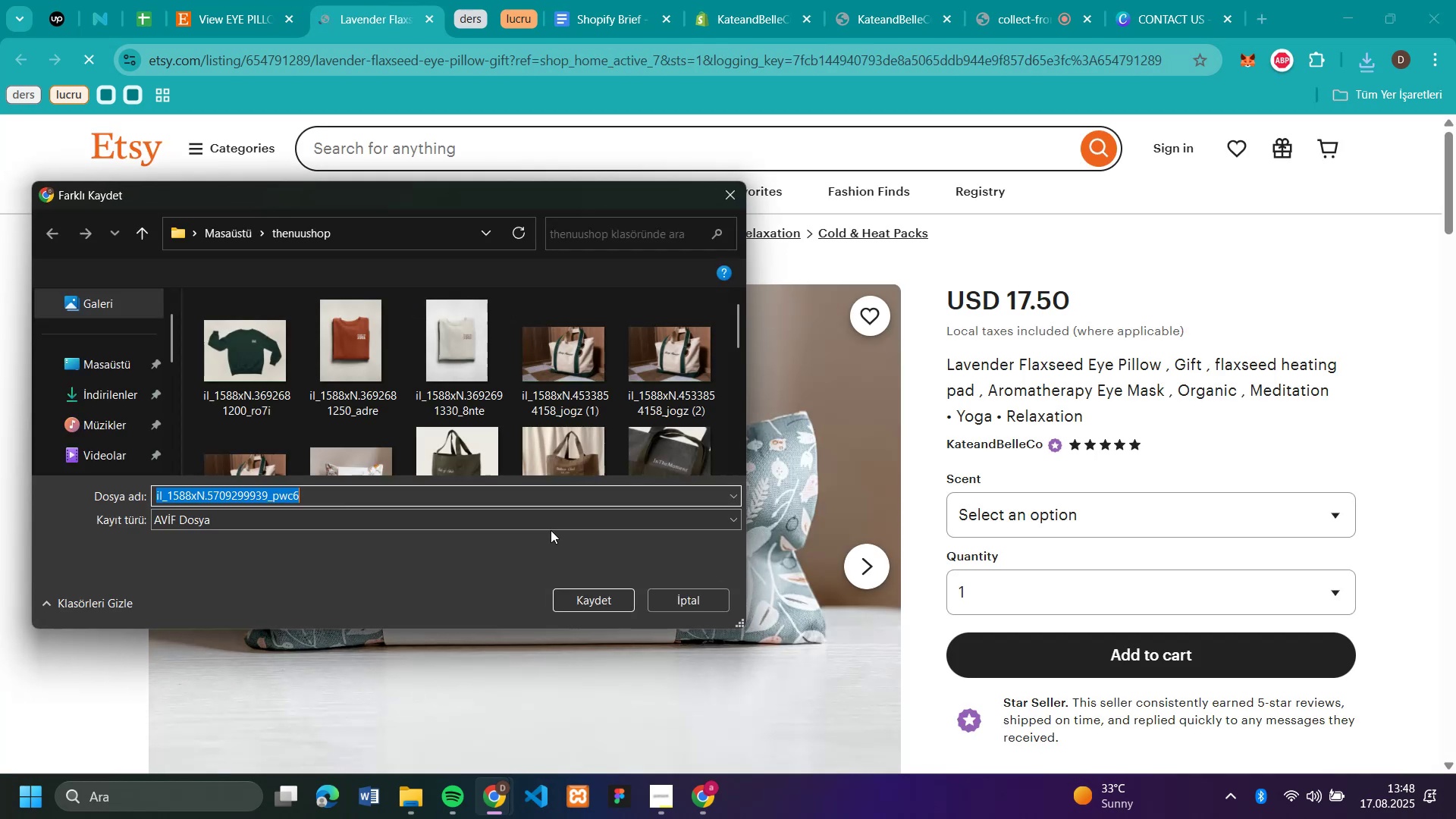 
key(Enter)
 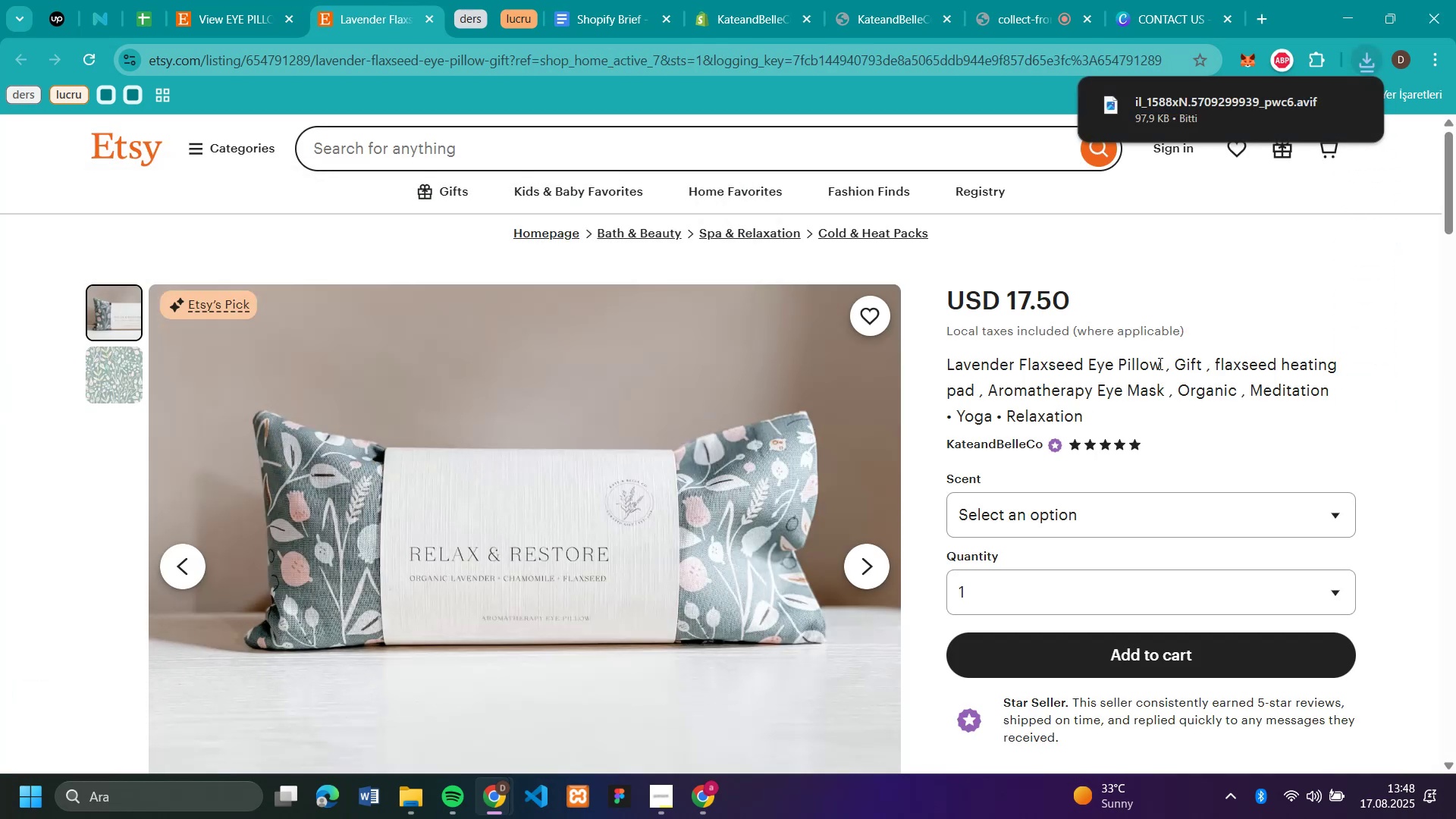 
left_click_drag(start_coordinate=[1159, 363], to_coordinate=[947, 373])
 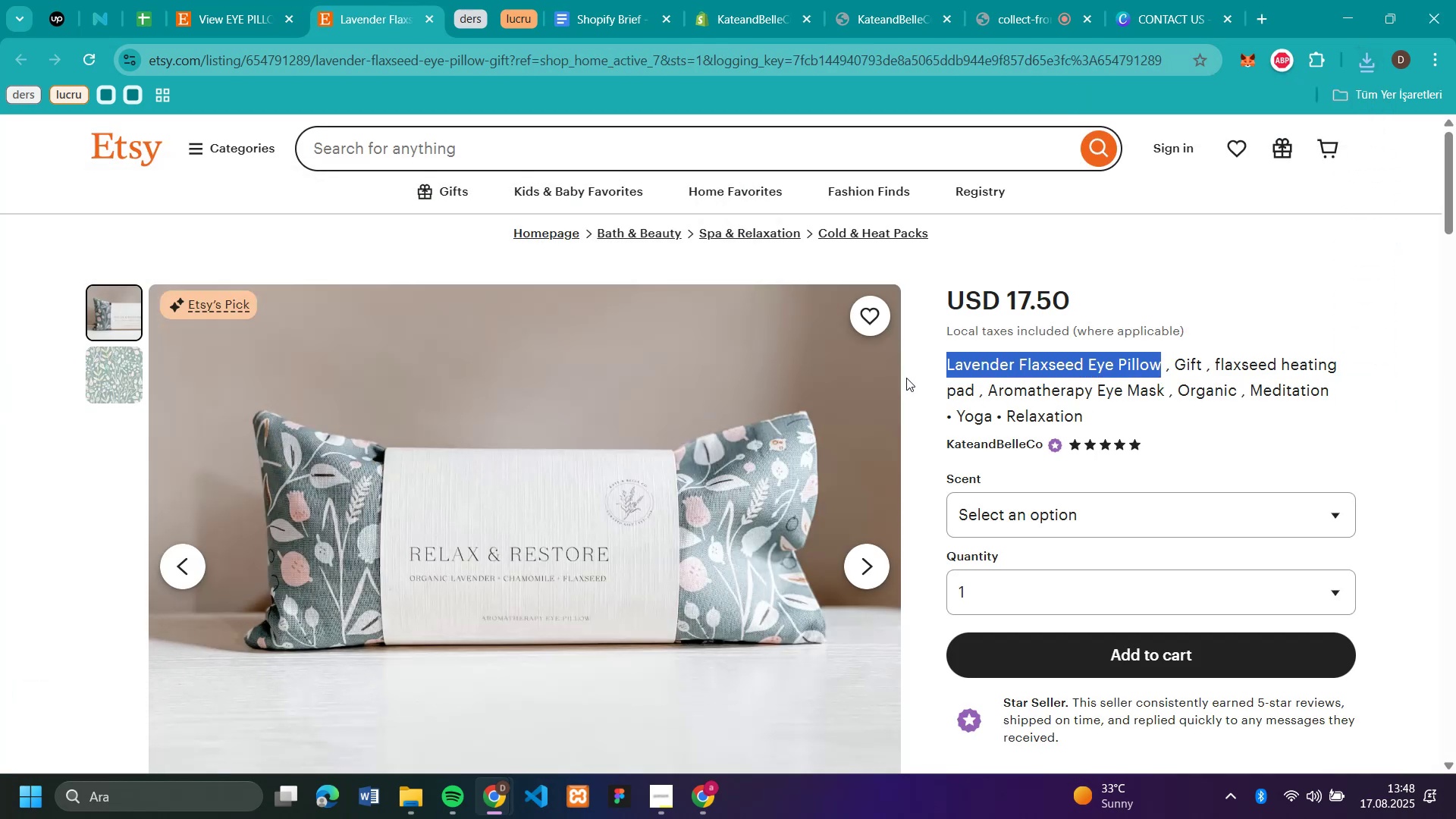 
key(Control+C)
 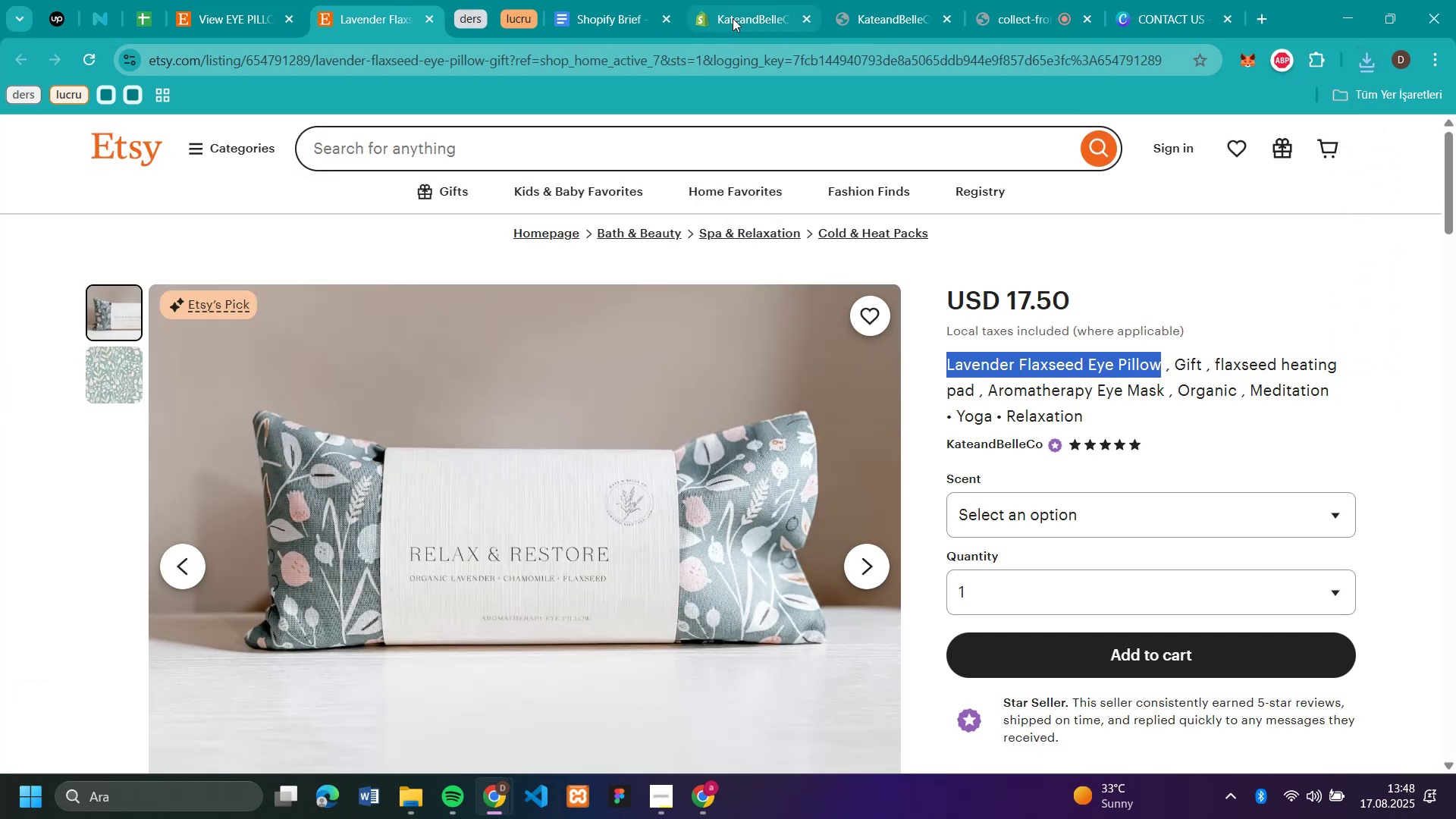 
left_click([733, 18])
 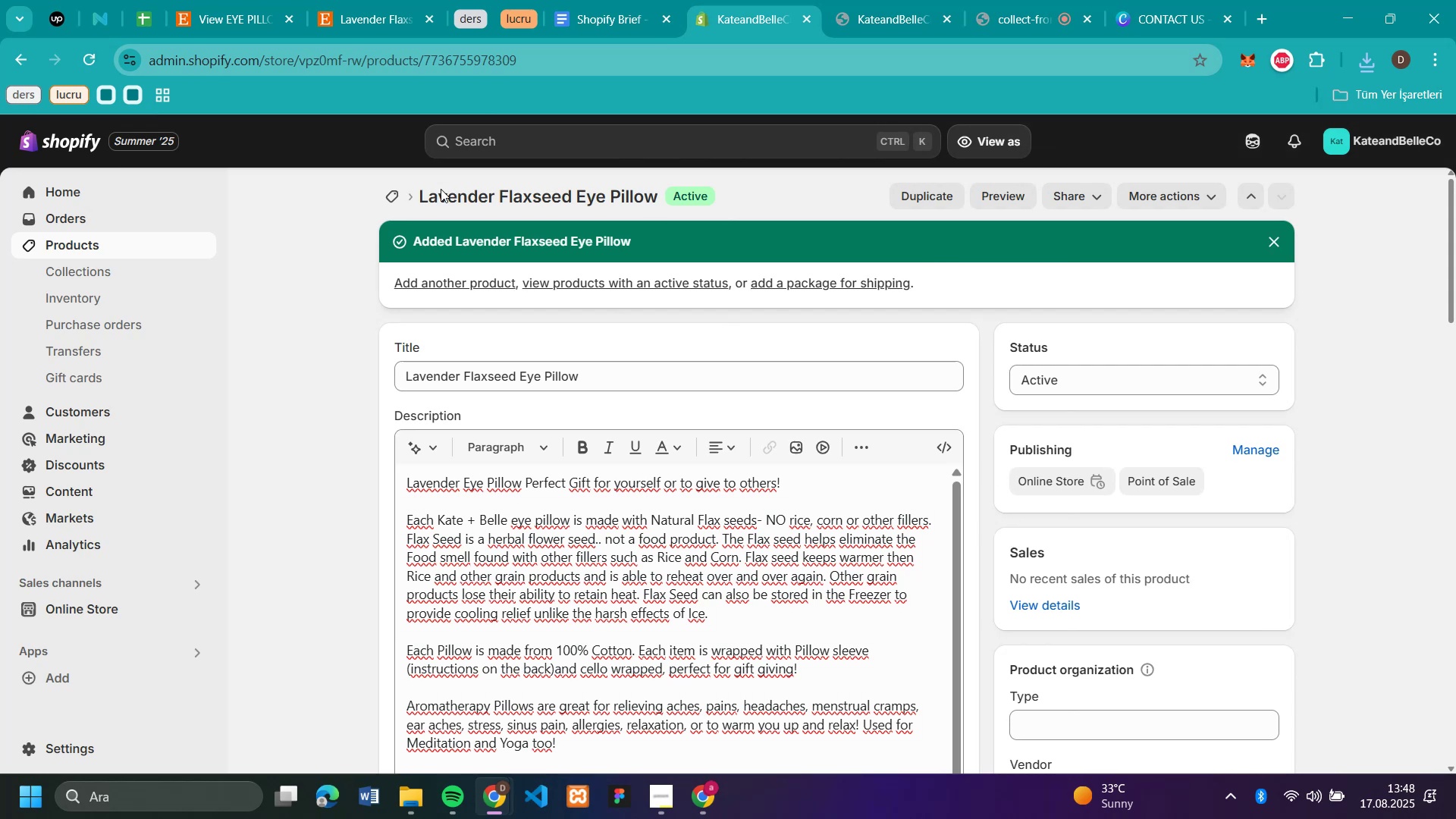 
left_click([387, 202])
 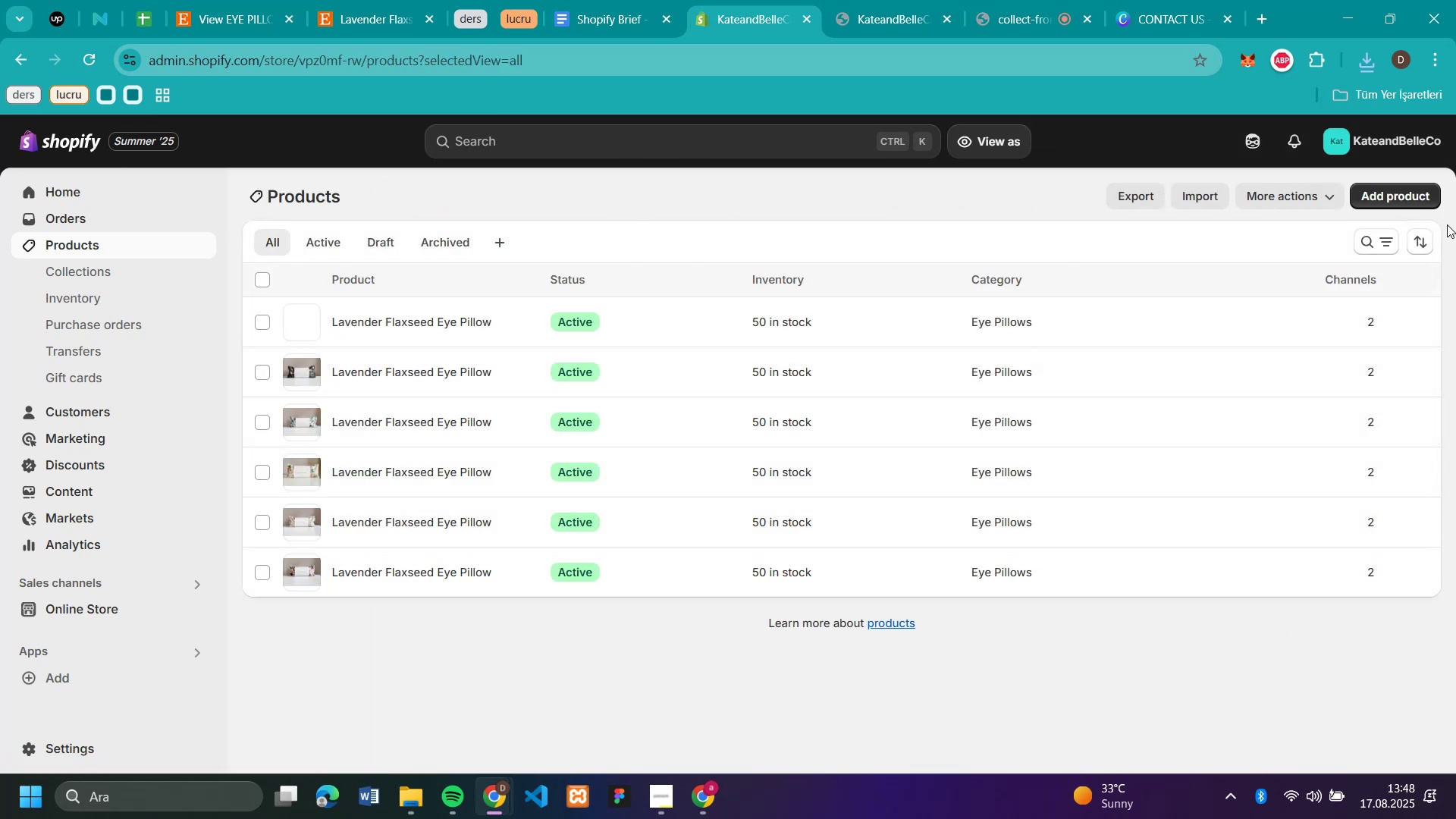 
left_click([1371, 194])
 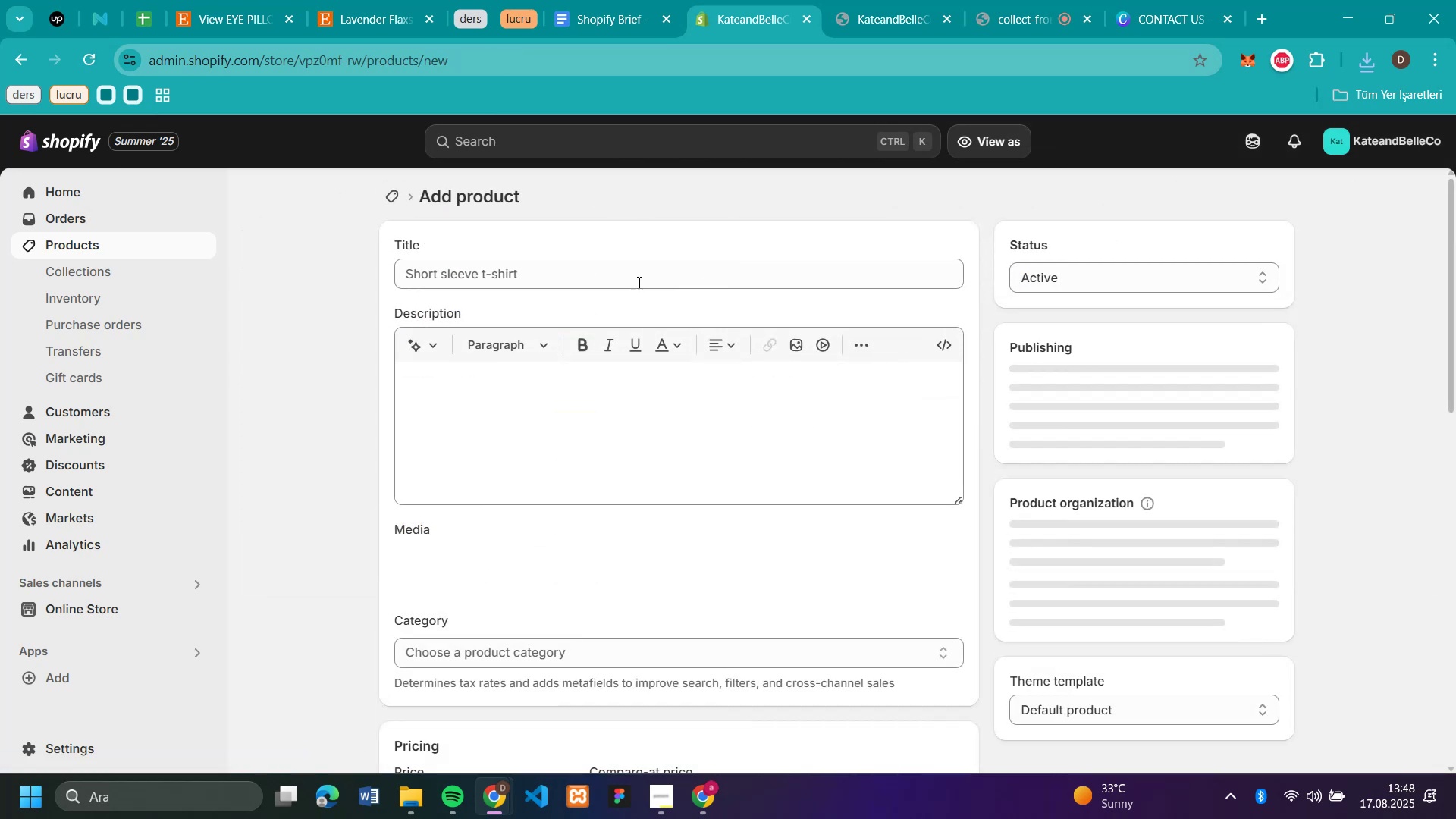 
left_click([645, 268])
 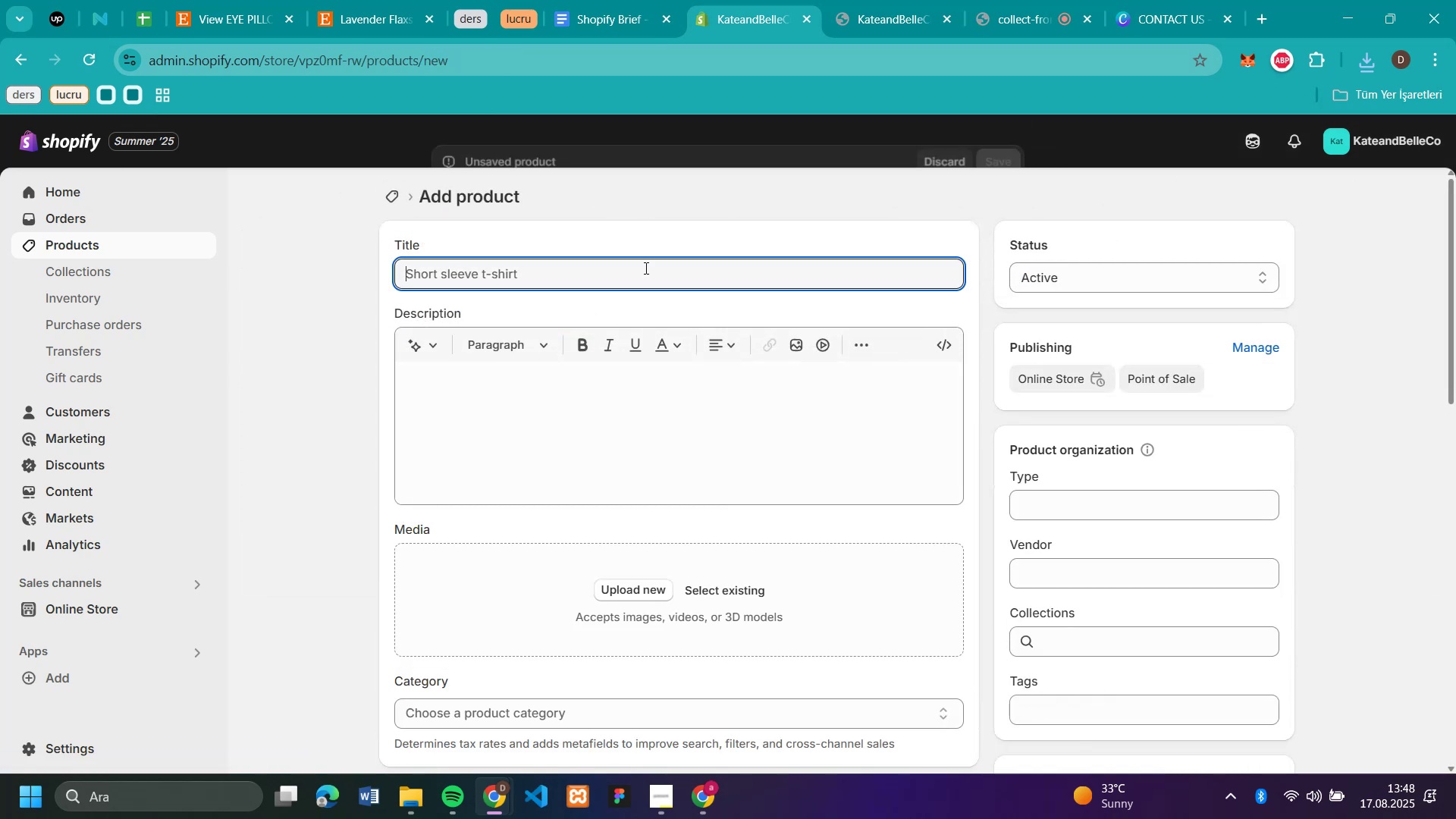 
key(Control+V)
 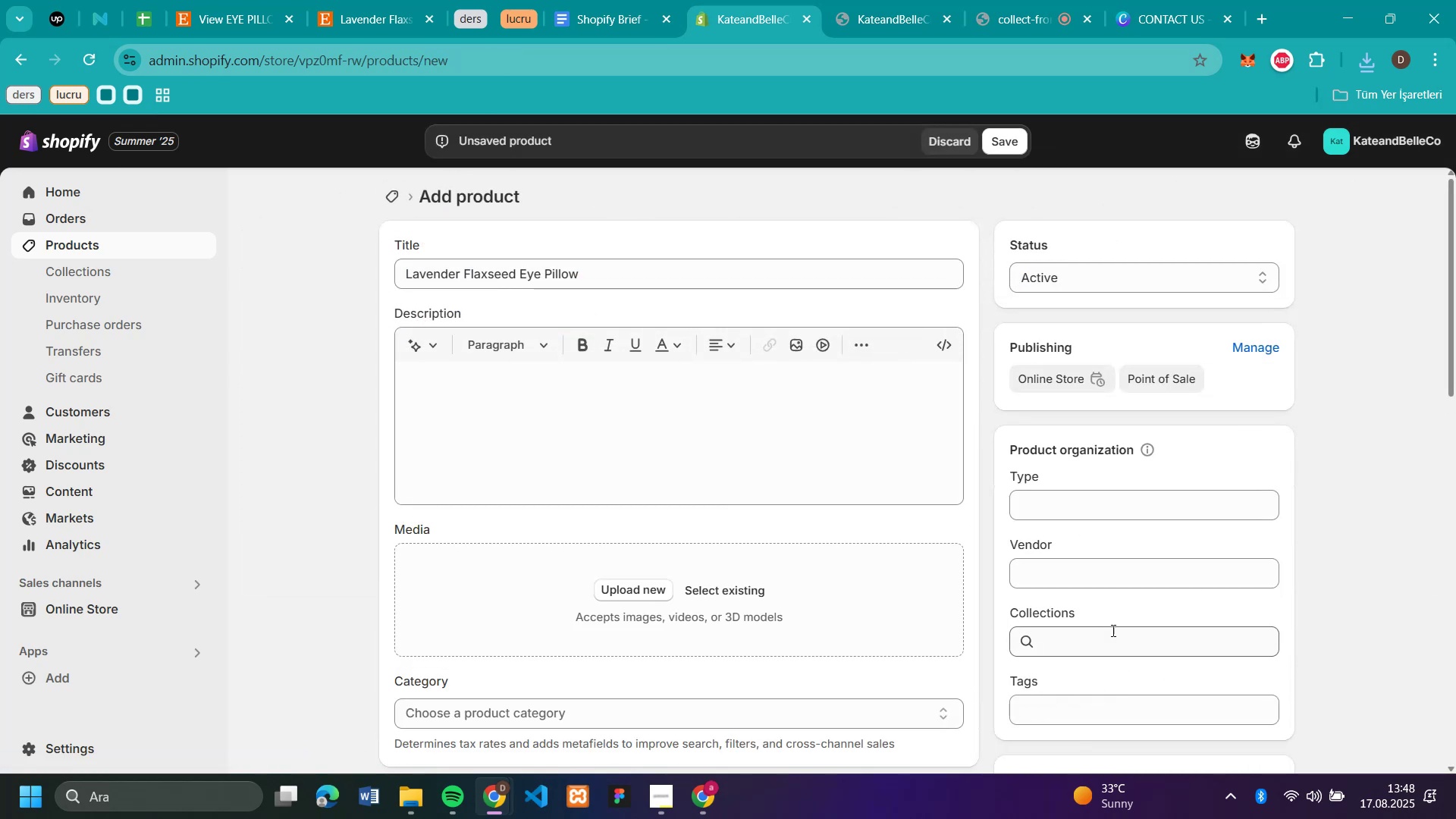 
double_click([1109, 637])
 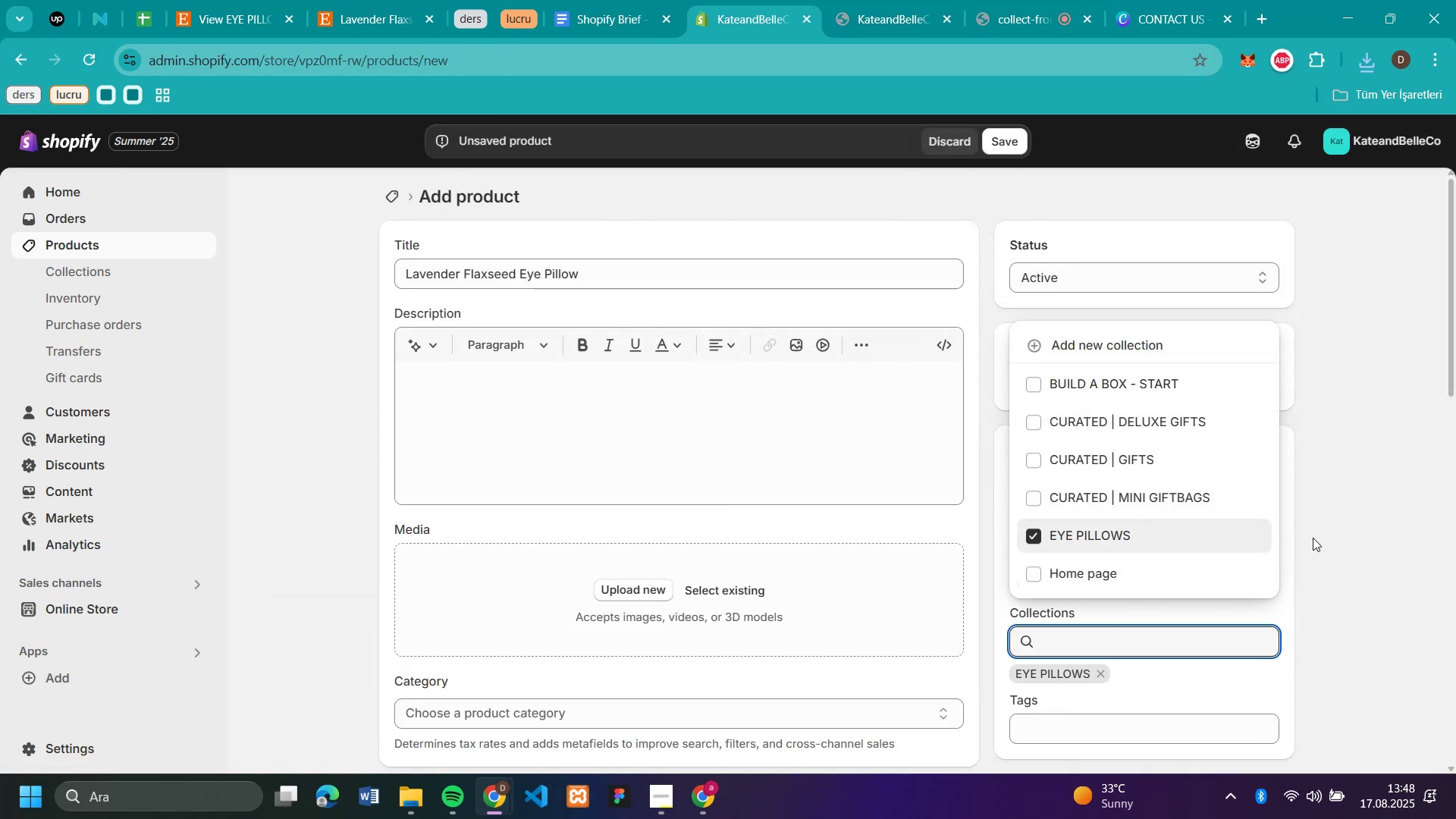 
double_click([1313, 537])
 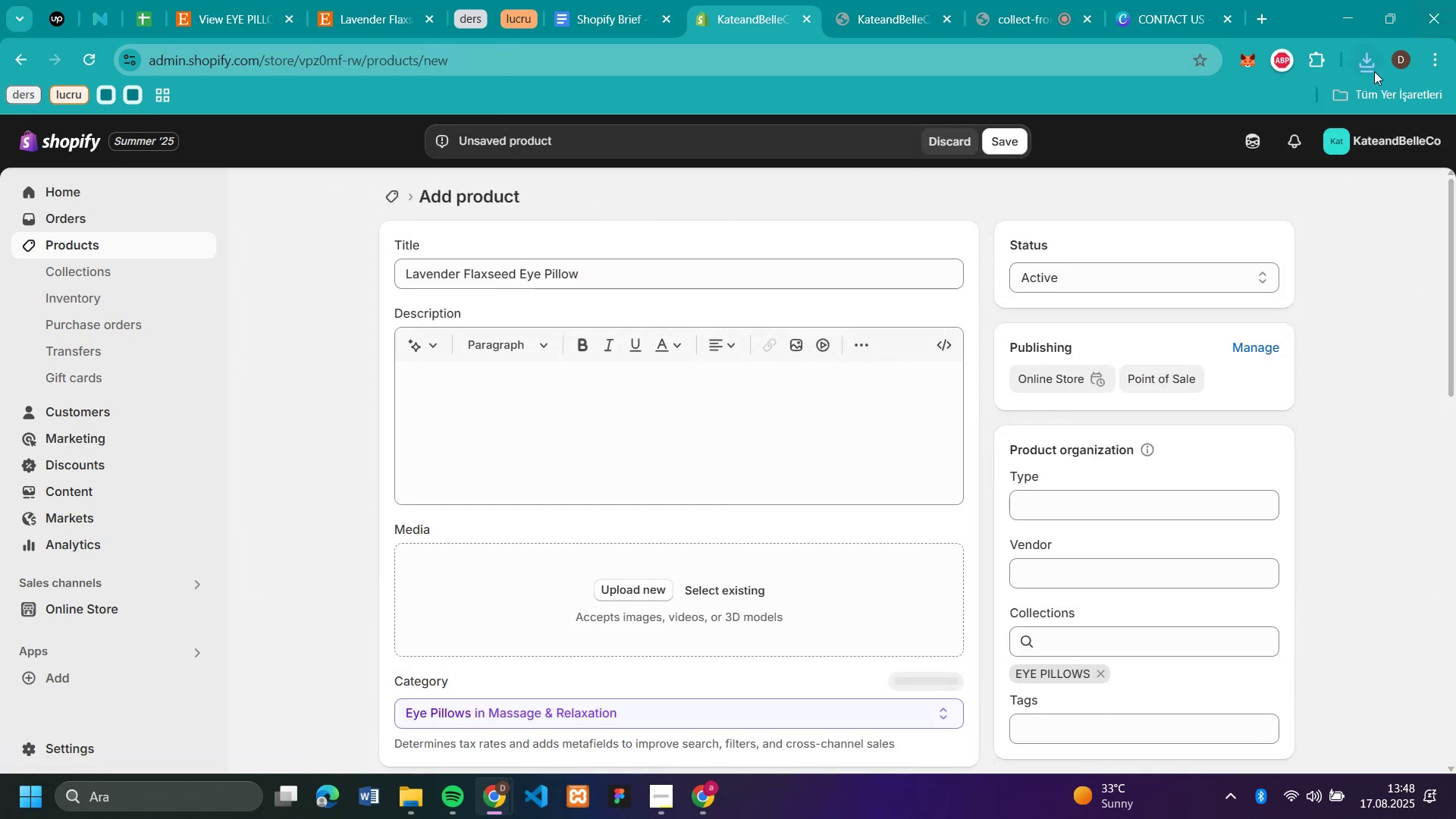 
left_click([1373, 71])
 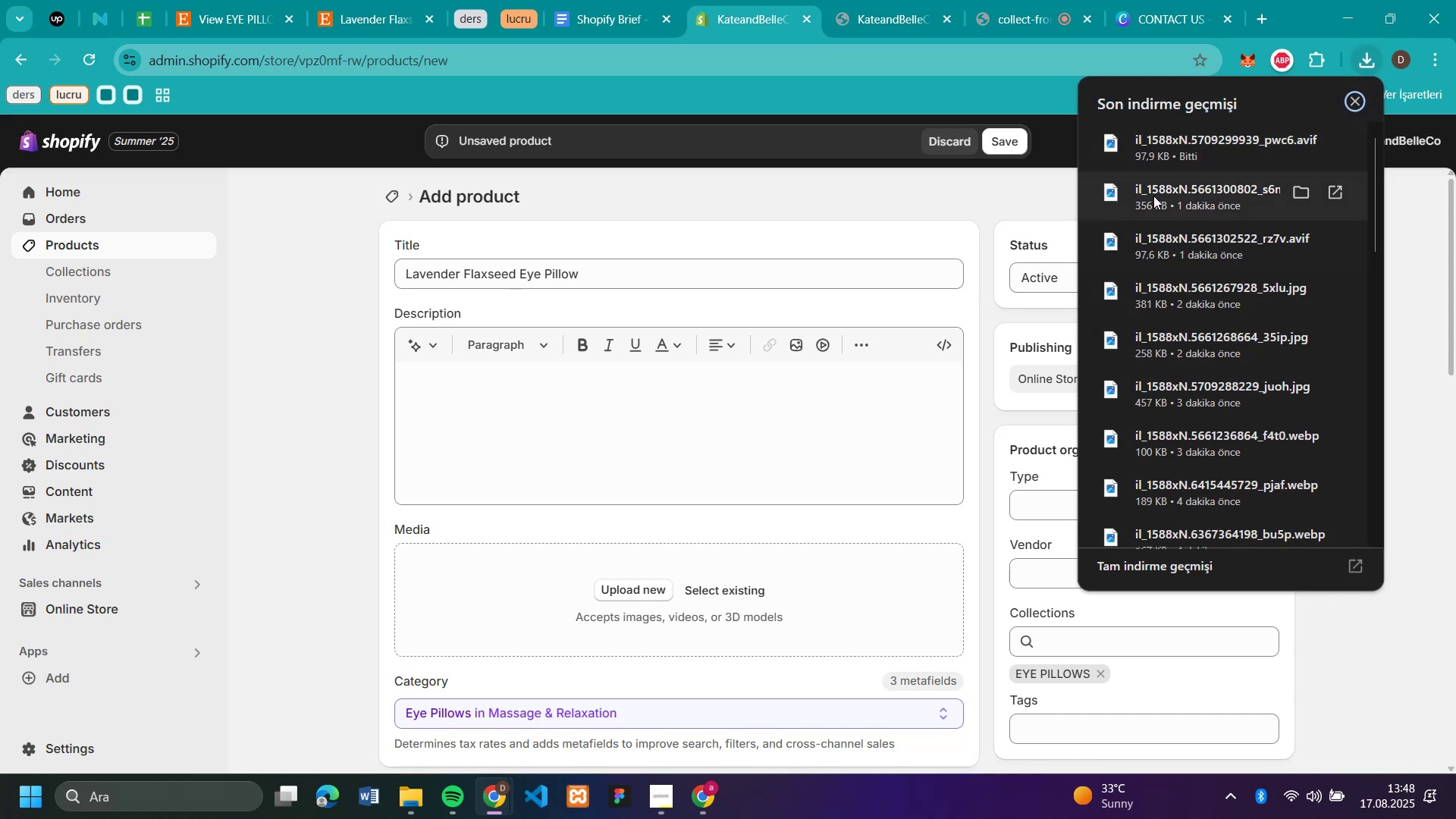 
left_click_drag(start_coordinate=[1153, 196], to_coordinate=[643, 585])
 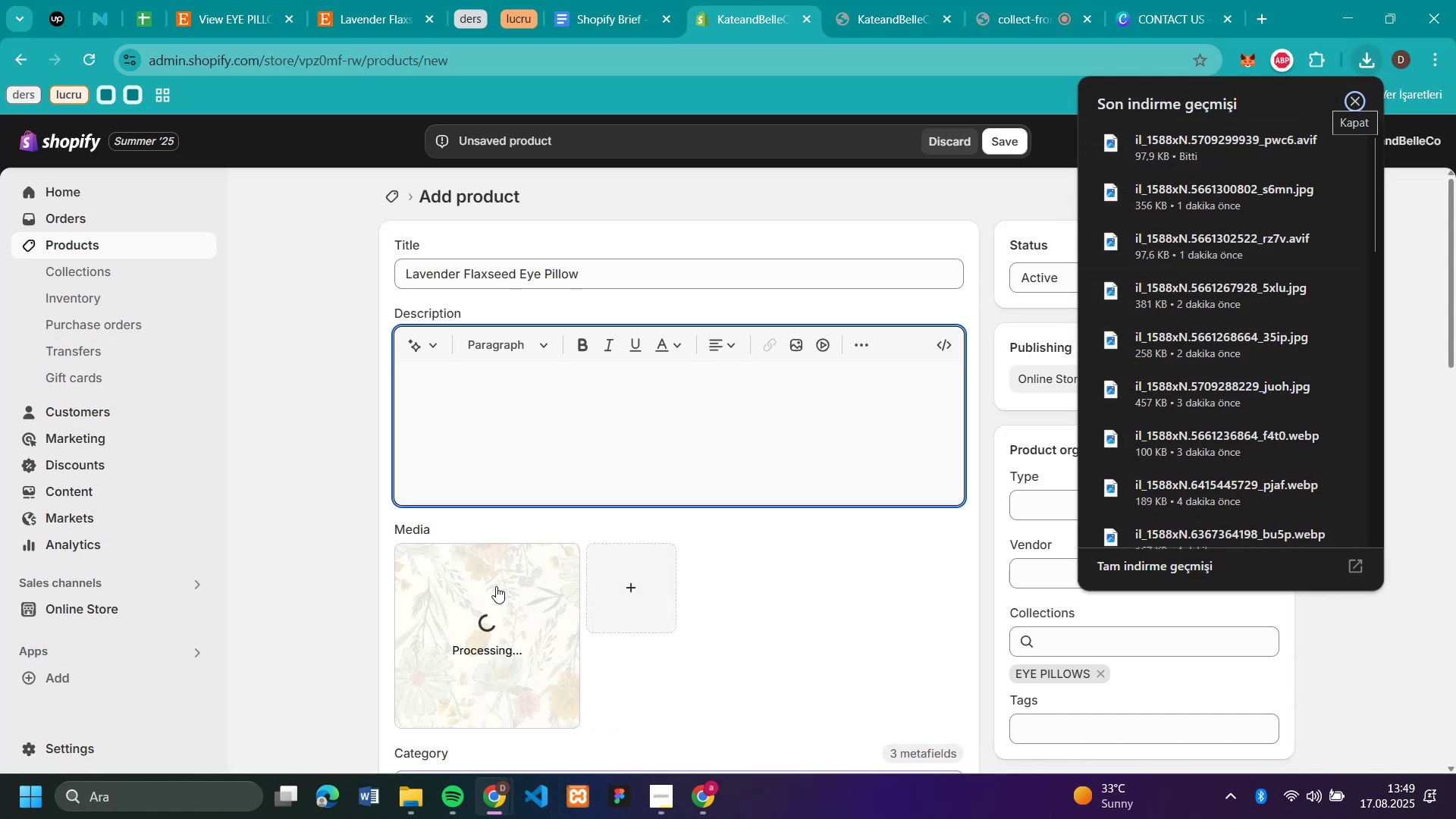 
wait(5.6)
 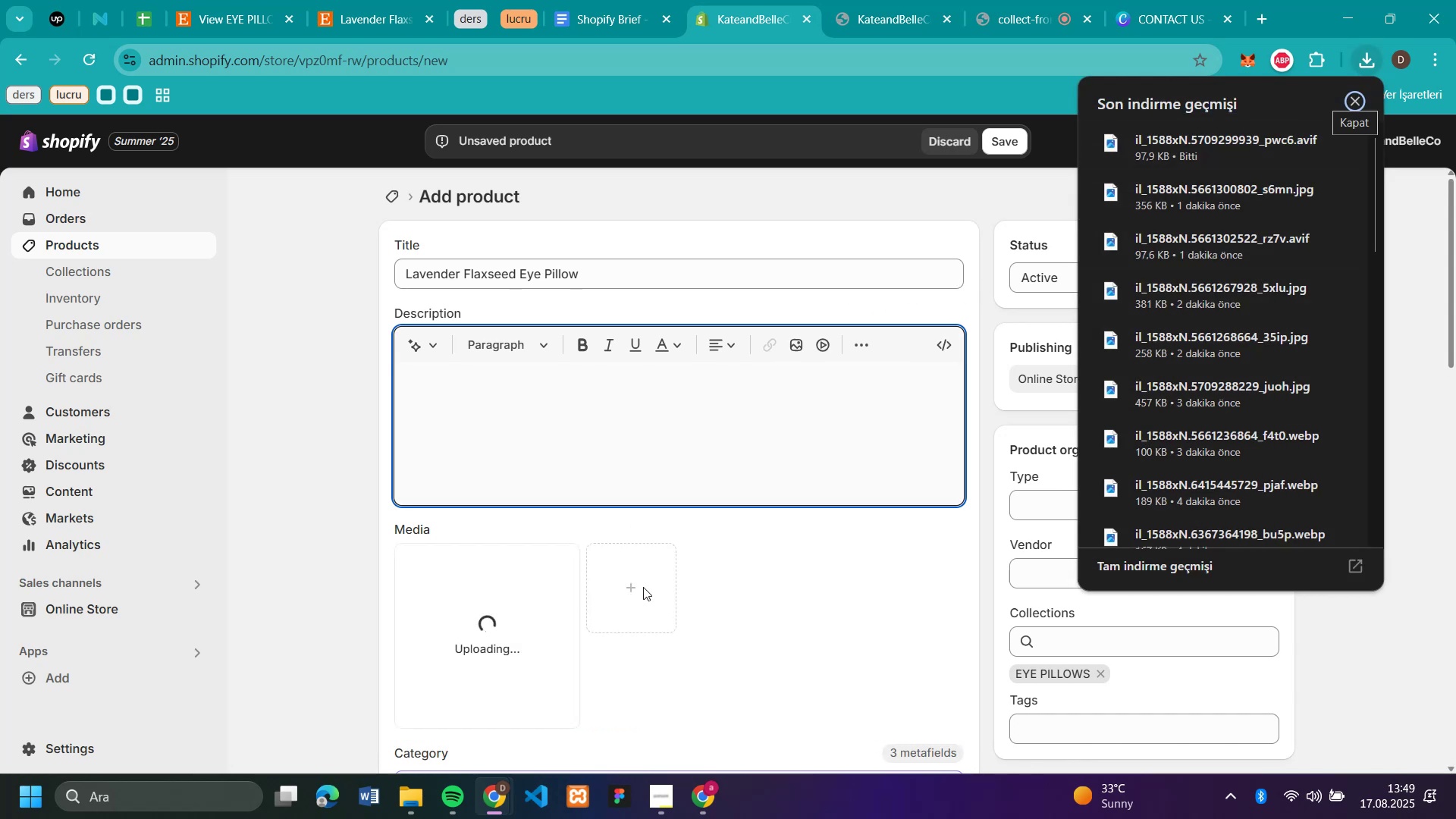 
left_click([408, 555])
 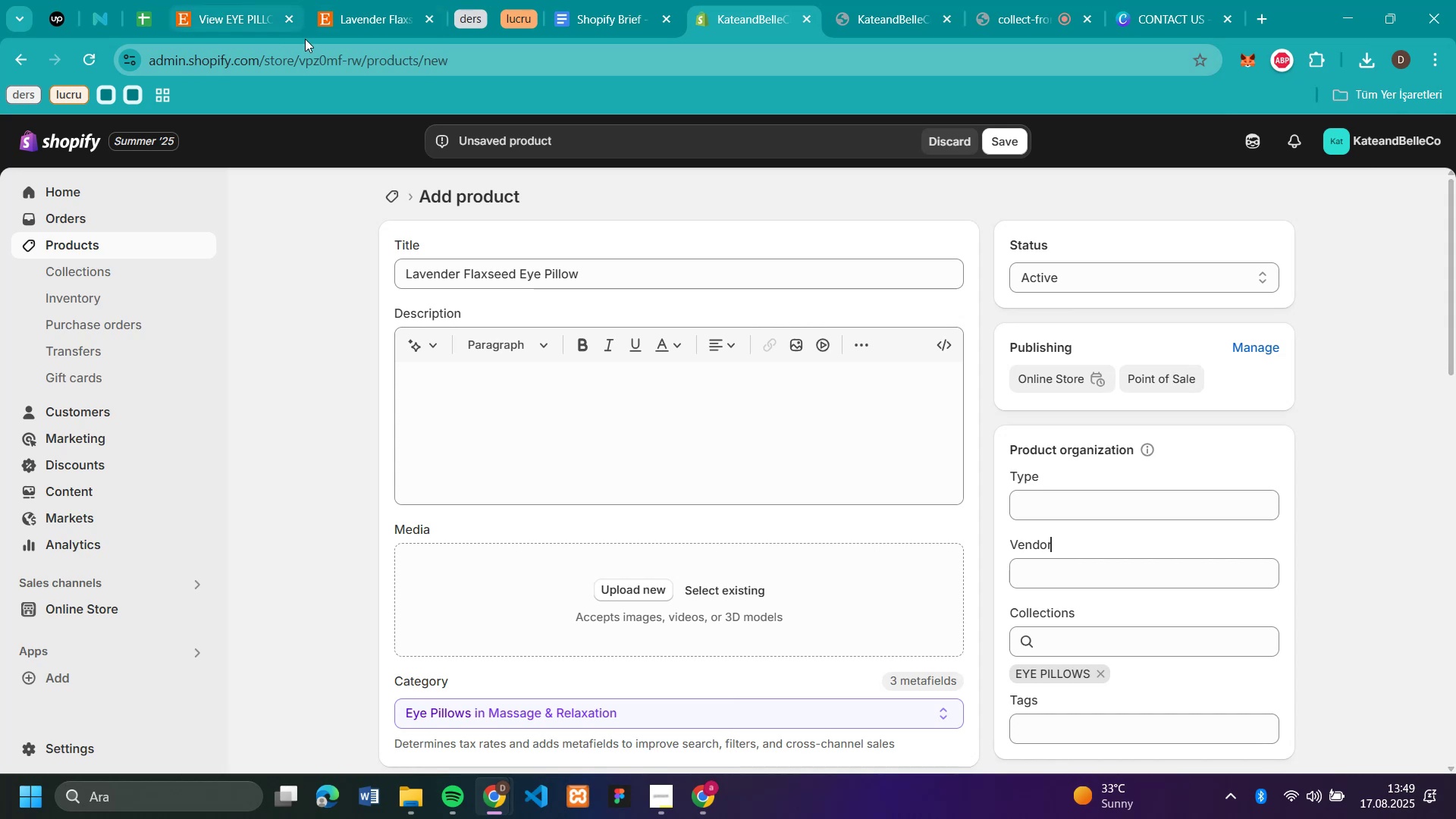 
left_click([362, 20])
 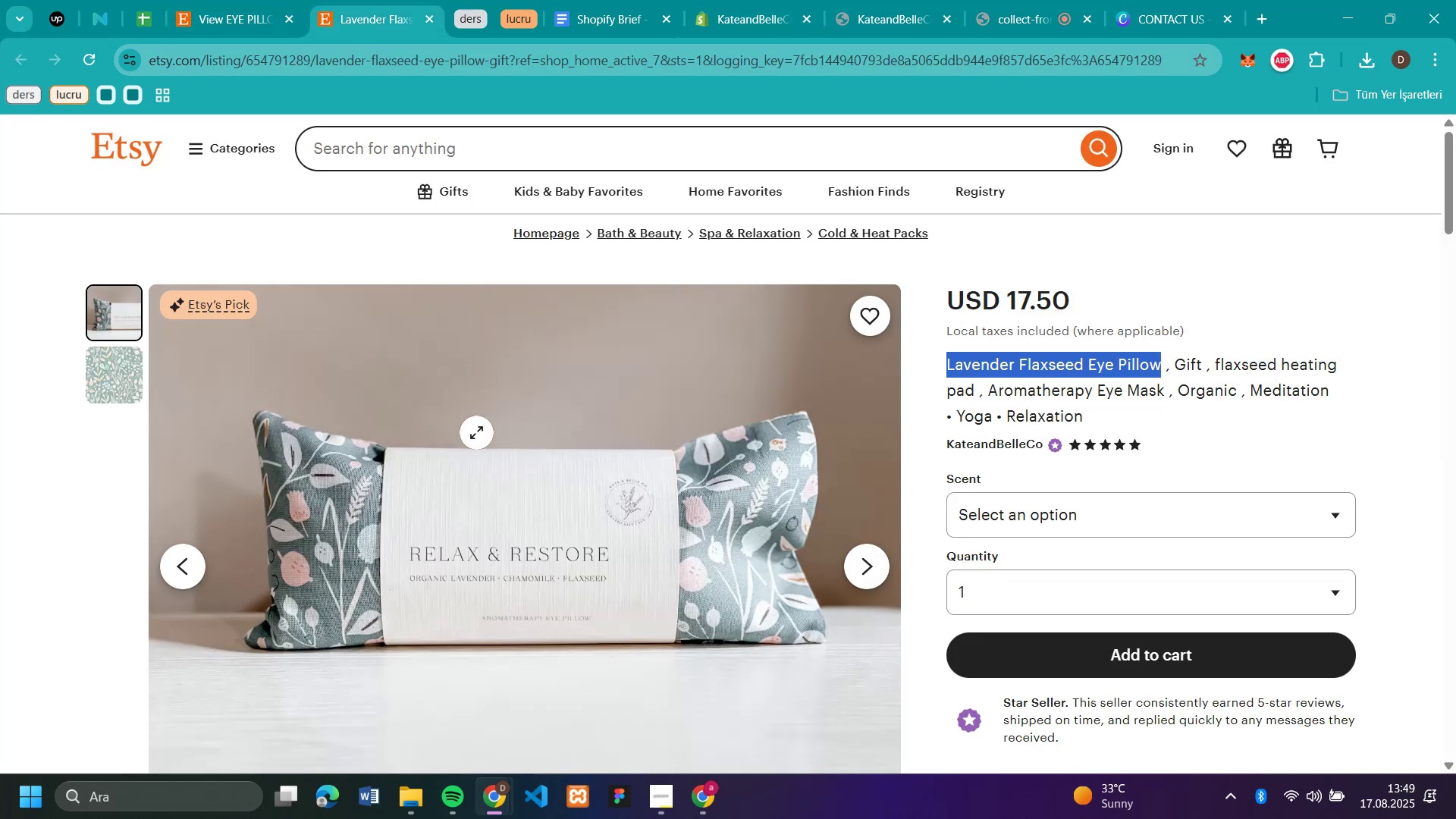 
right_click([476, 432])
 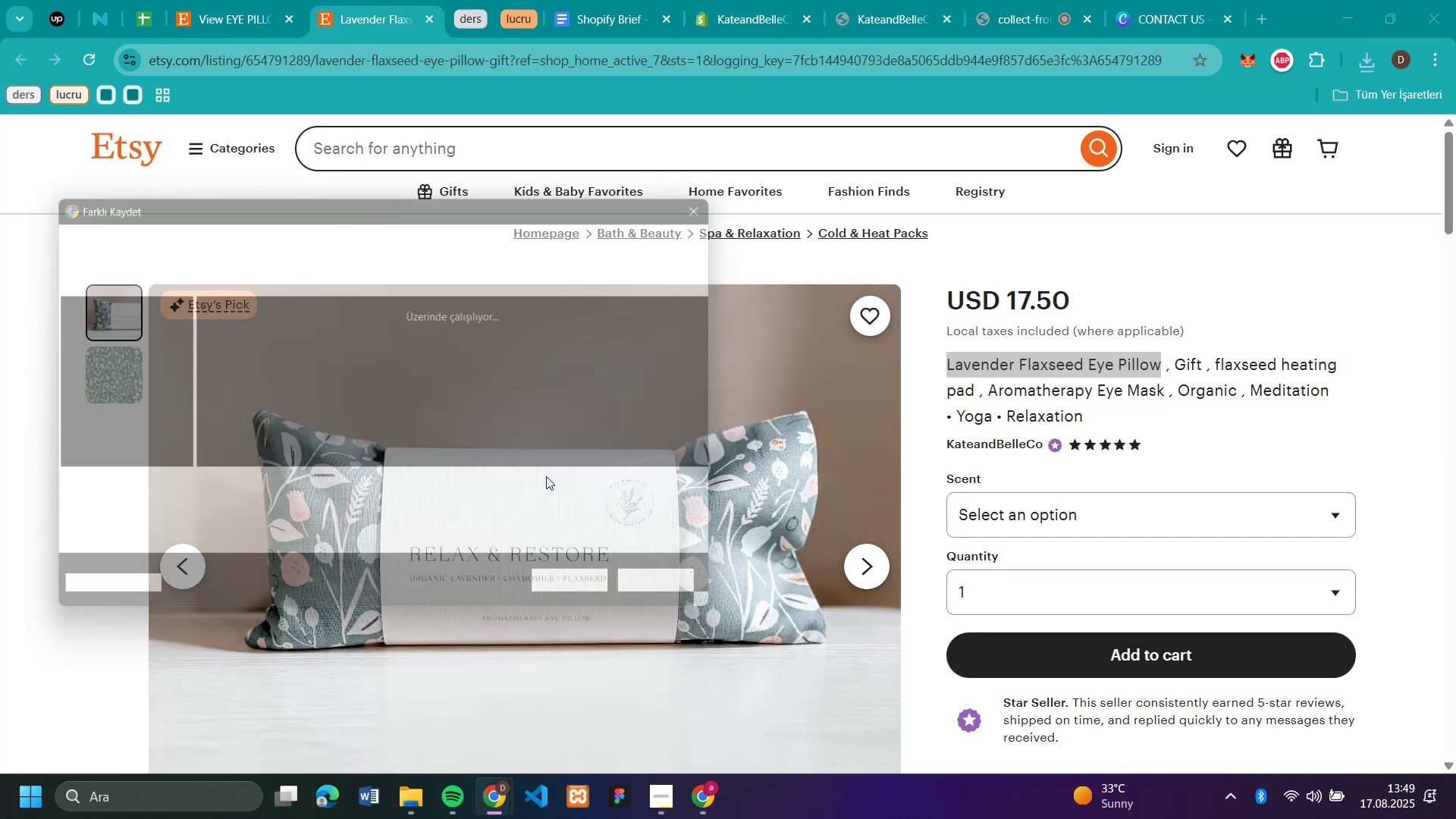 
key(Enter)
 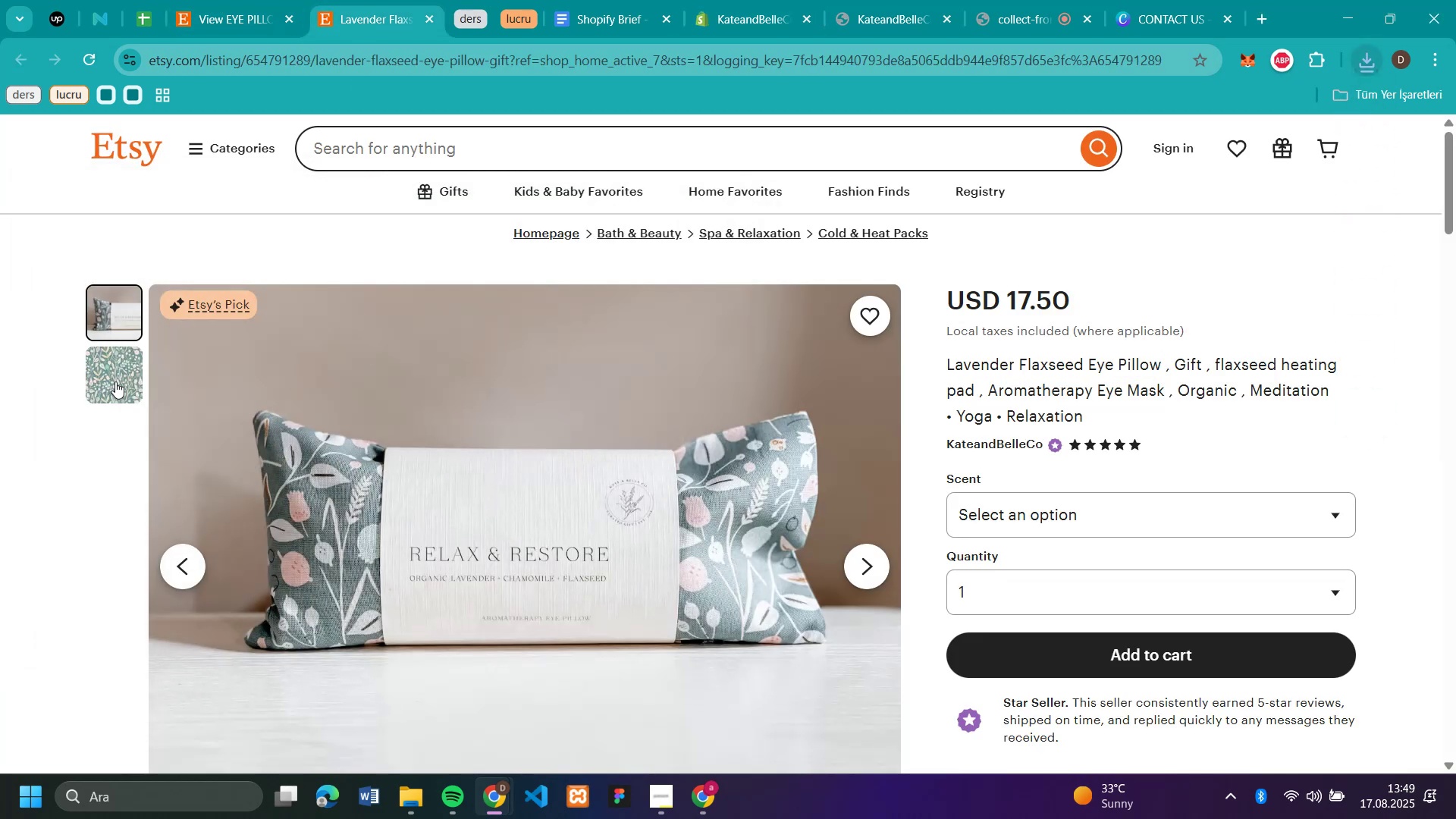 
double_click([115, 381])
 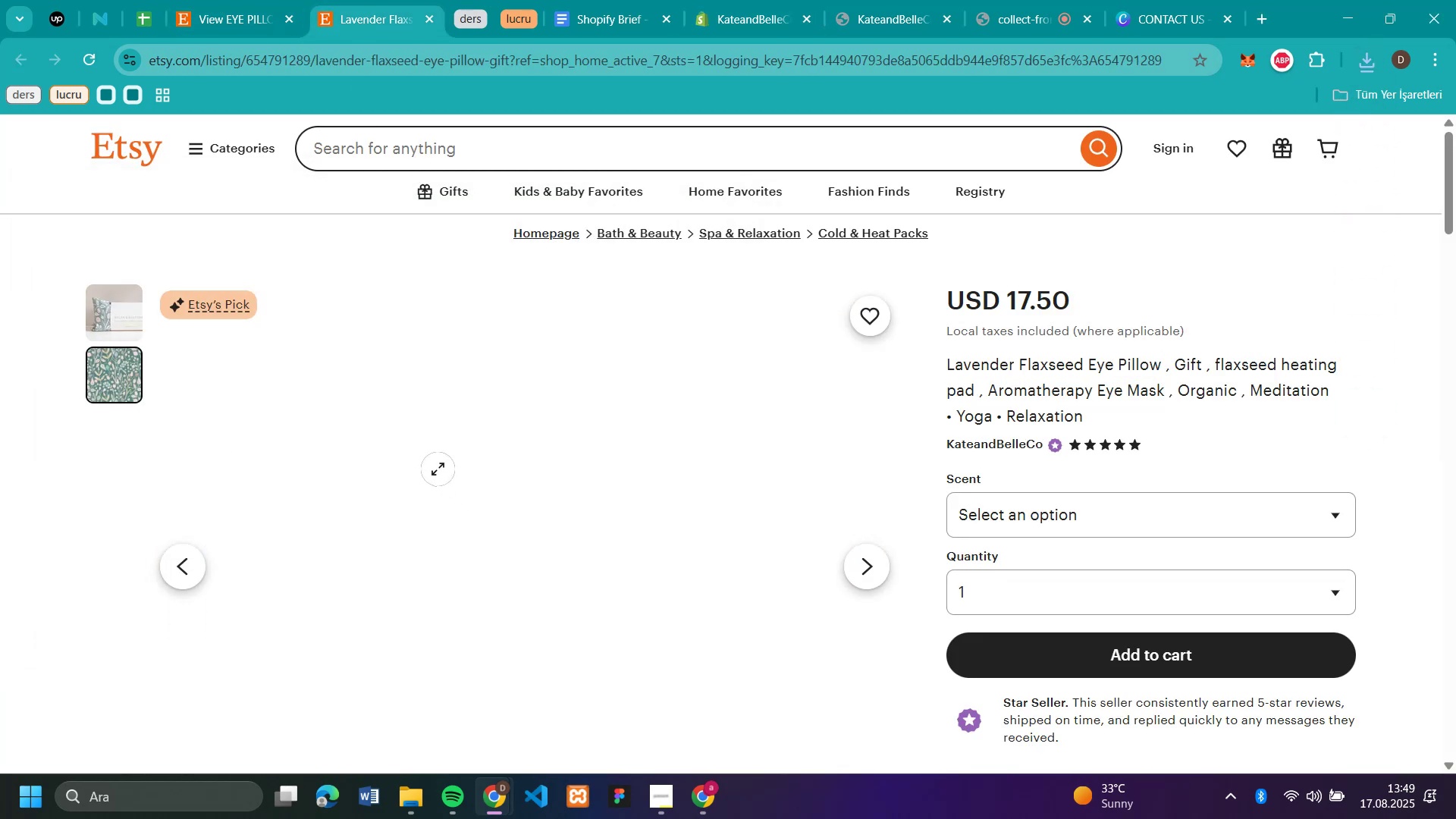 
right_click([438, 469])
 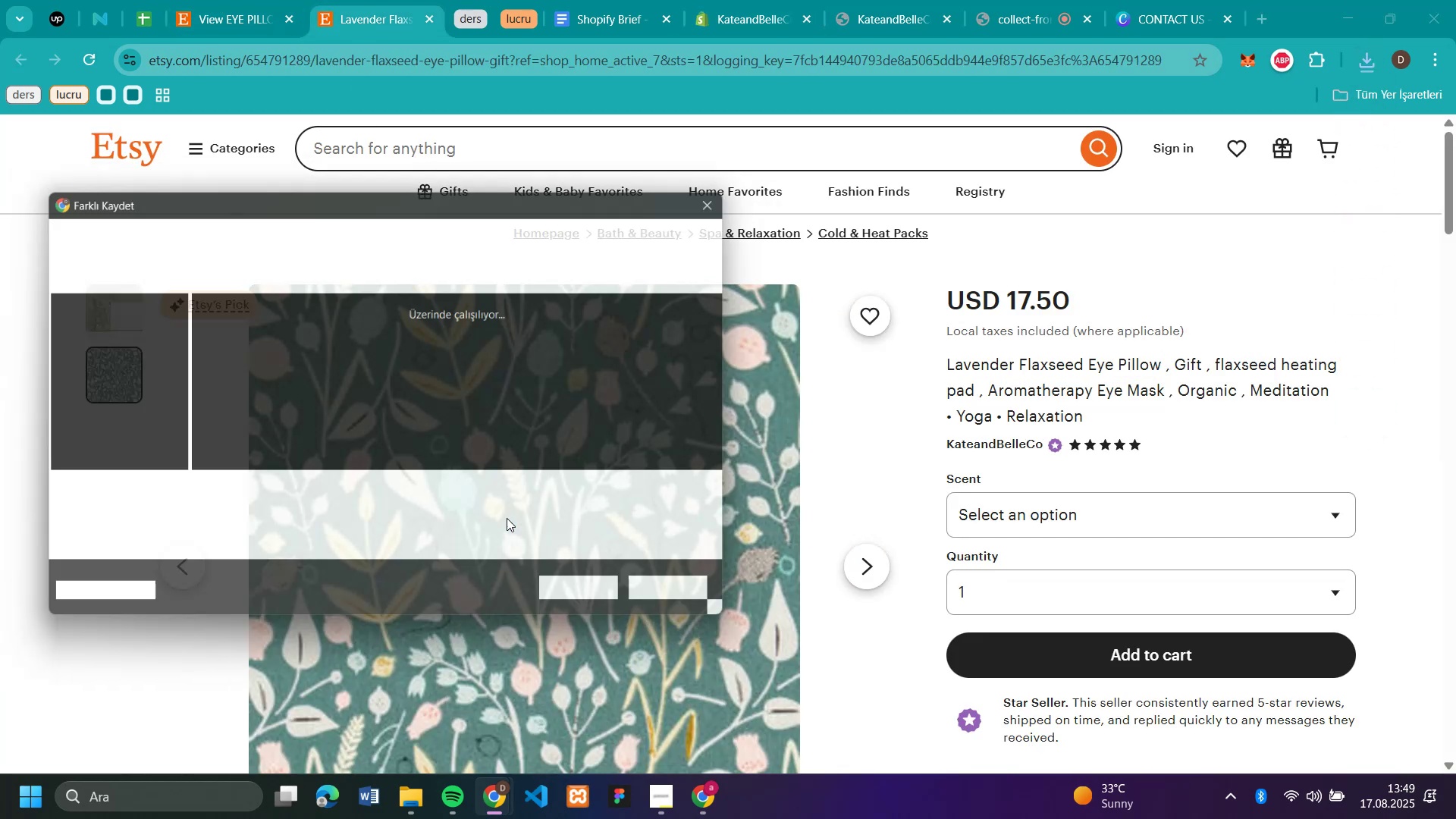 
key(Enter)
 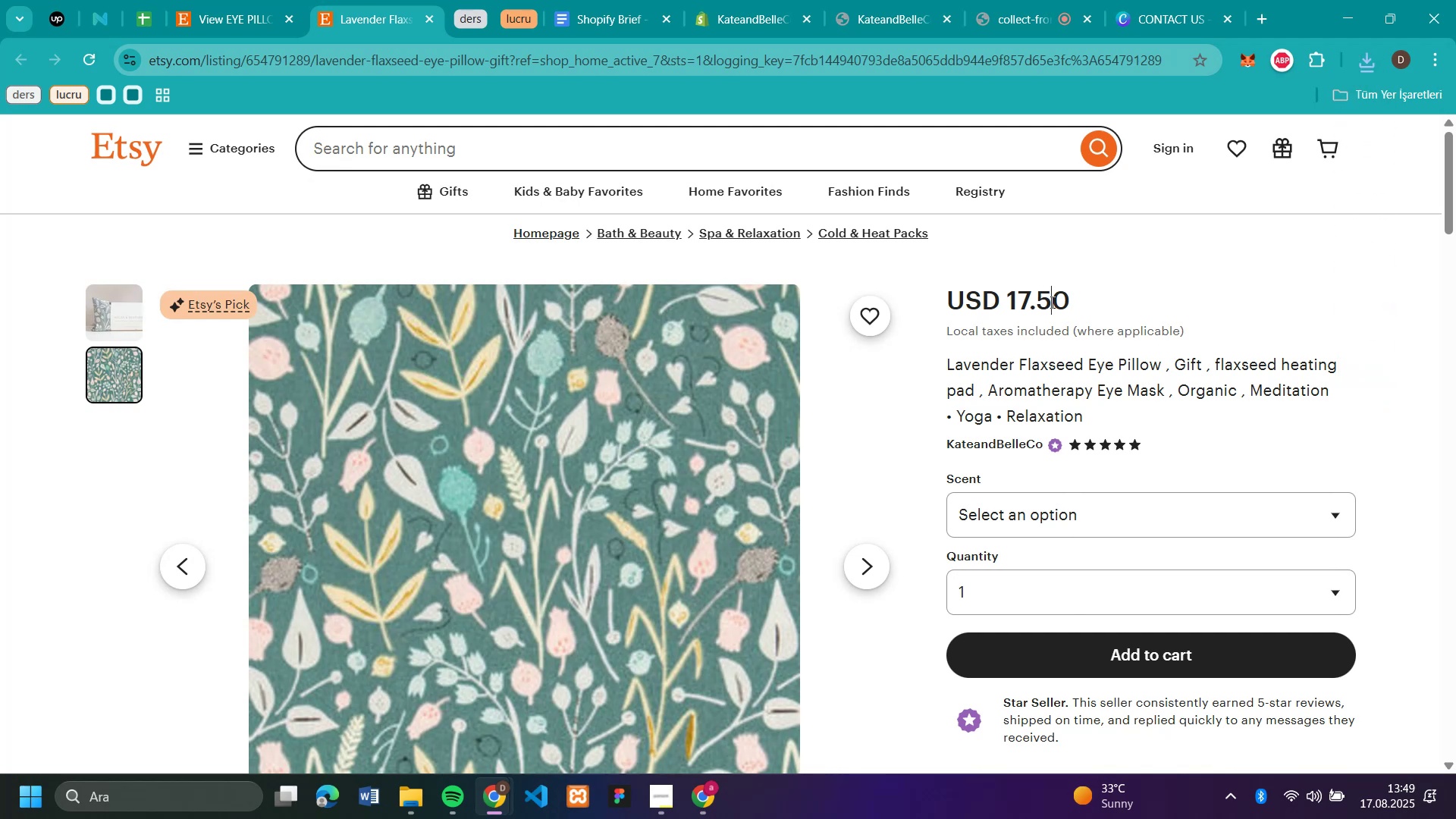 
double_click([1051, 302])
 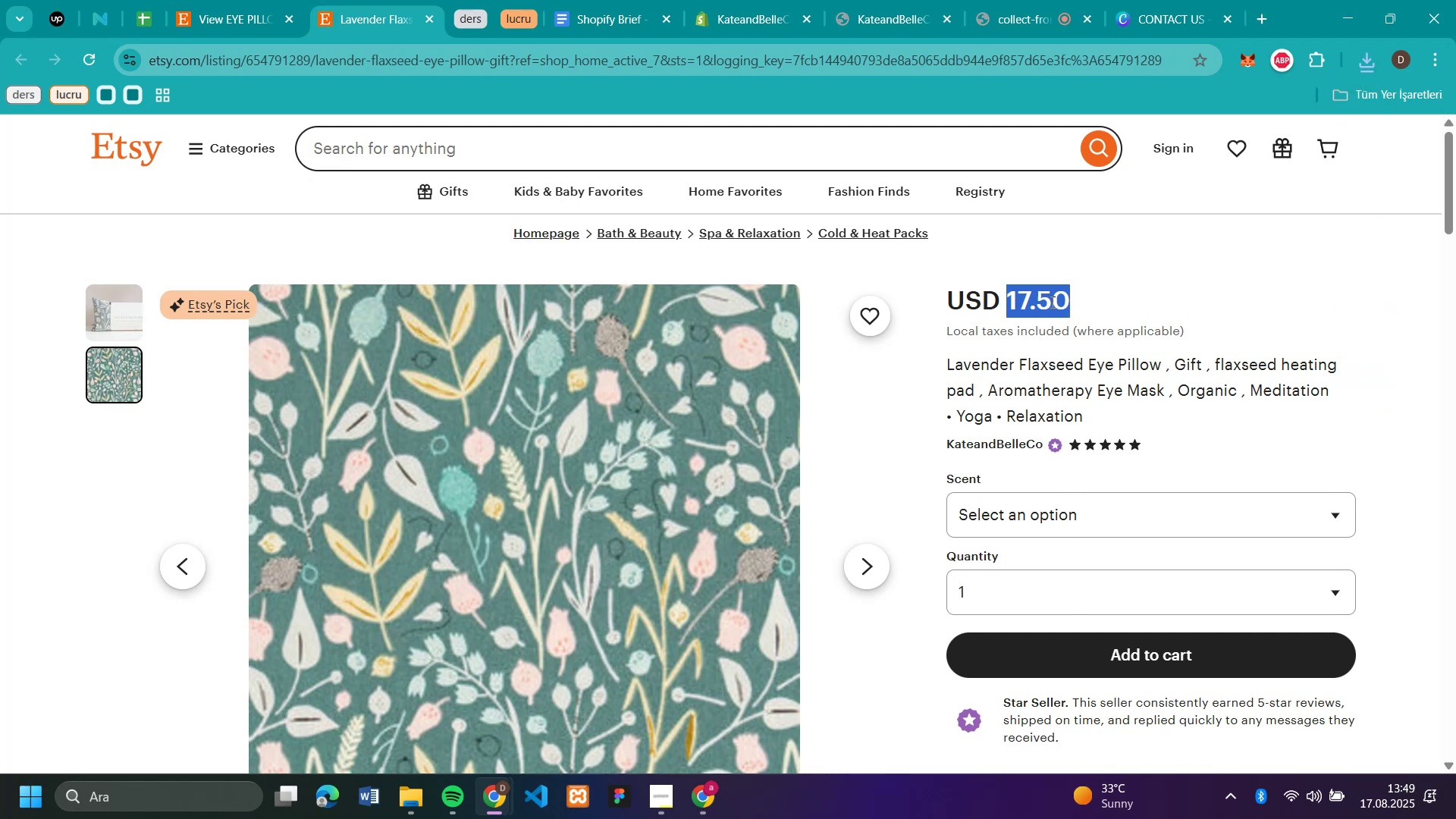 
key(Control+C)
 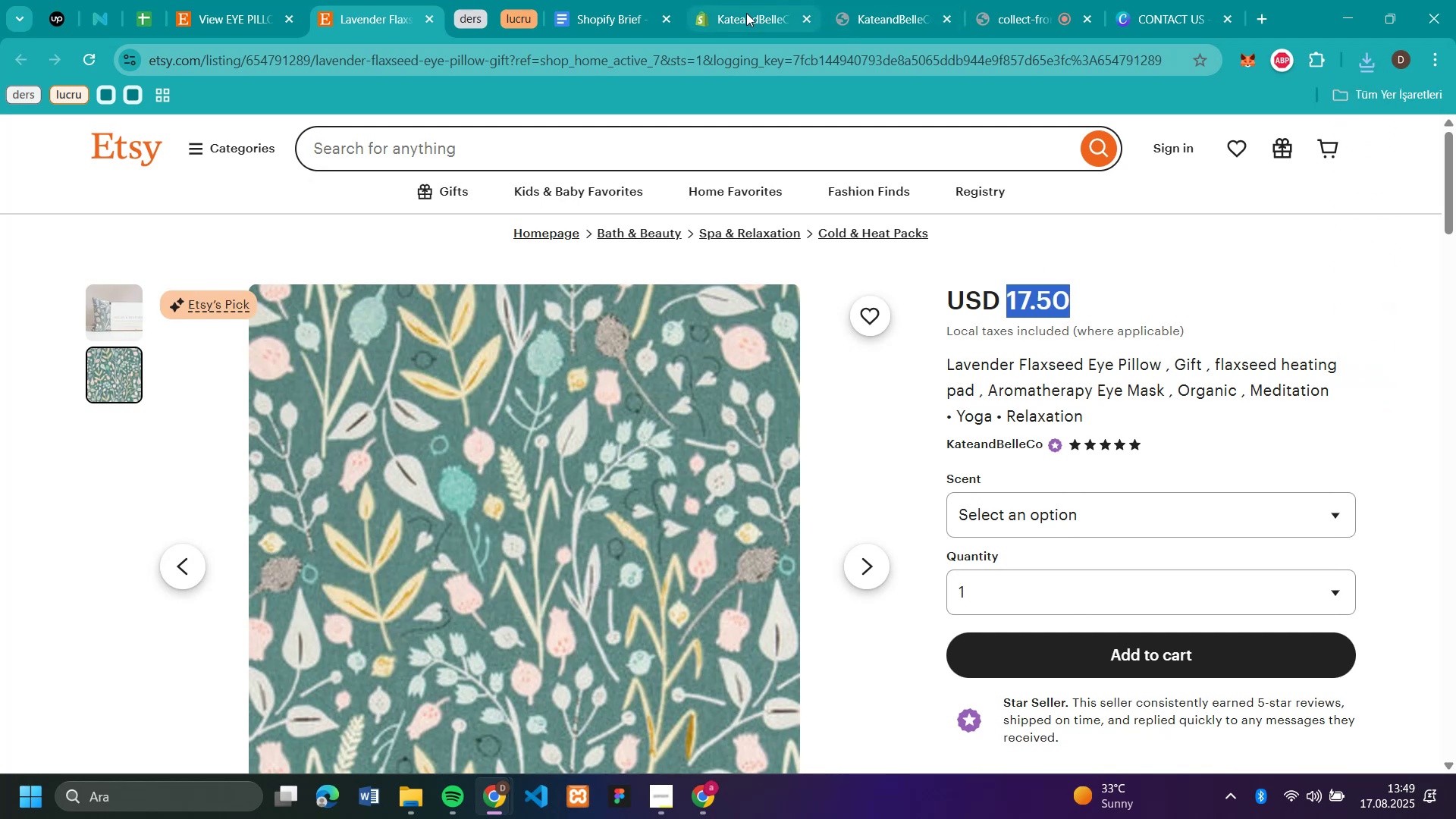 
left_click([745, 13])
 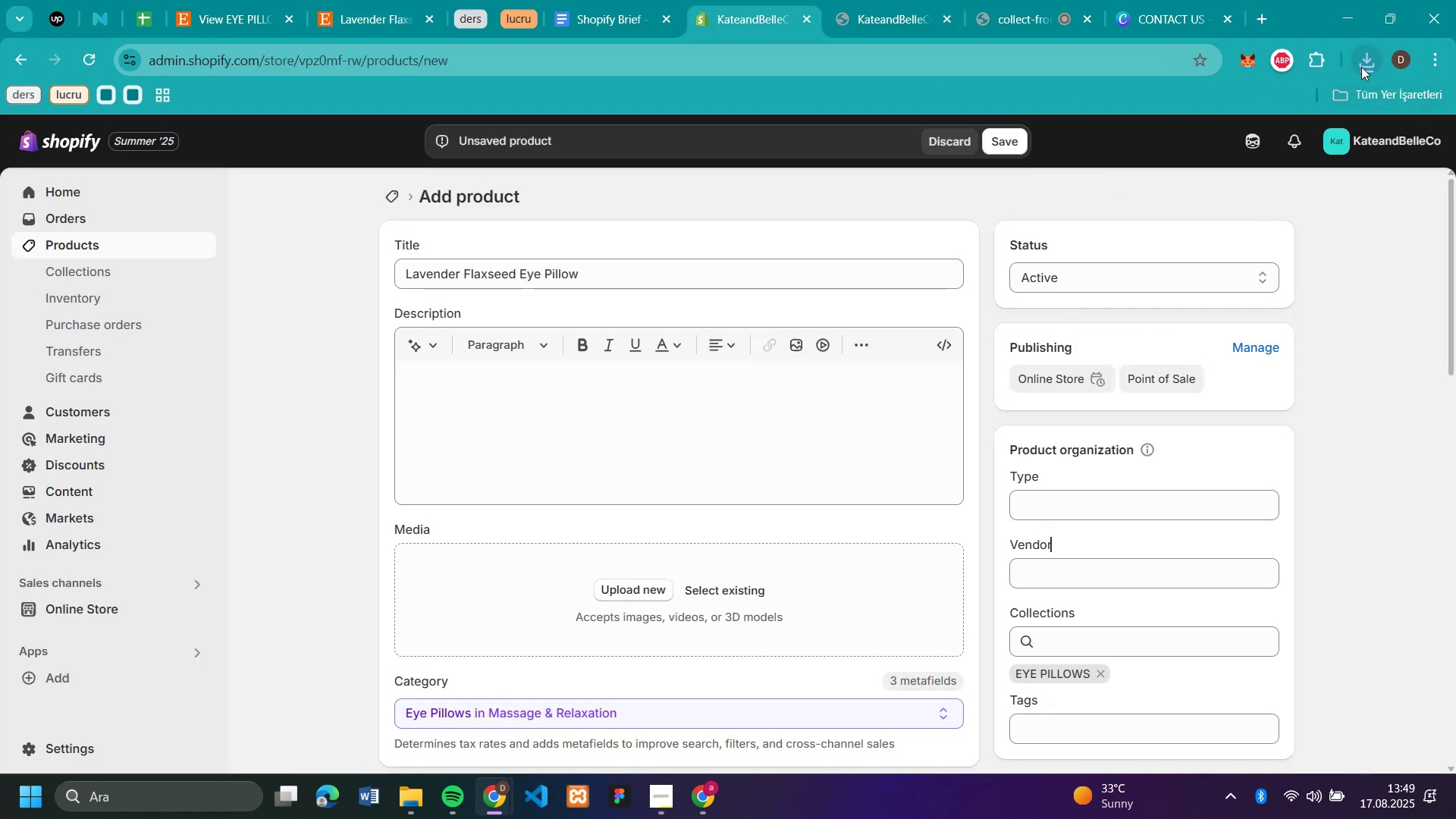 
left_click_drag(start_coordinate=[1164, 196], to_coordinate=[492, 629])
 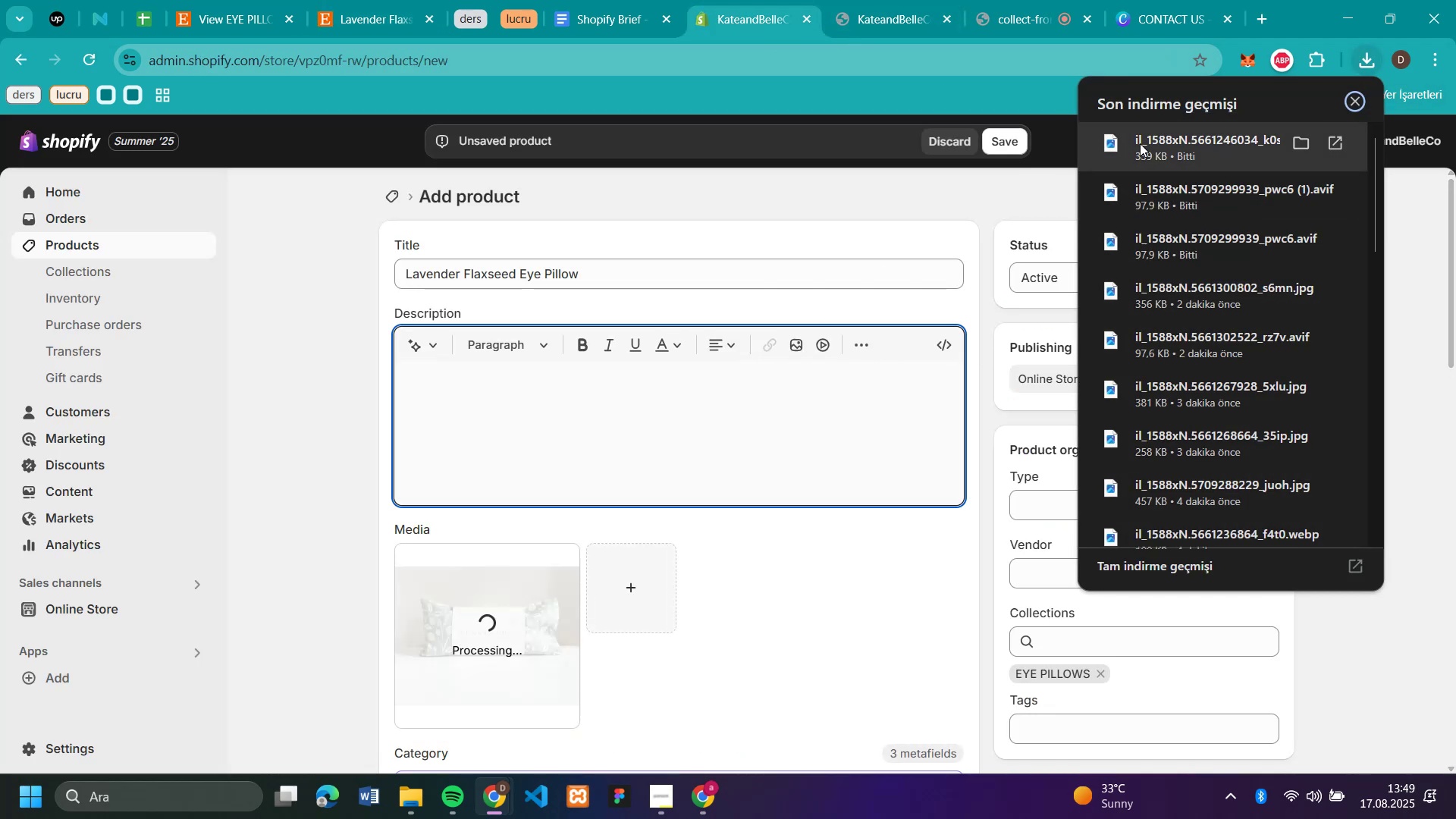 
left_click_drag(start_coordinate=[1140, 143], to_coordinate=[629, 607])
 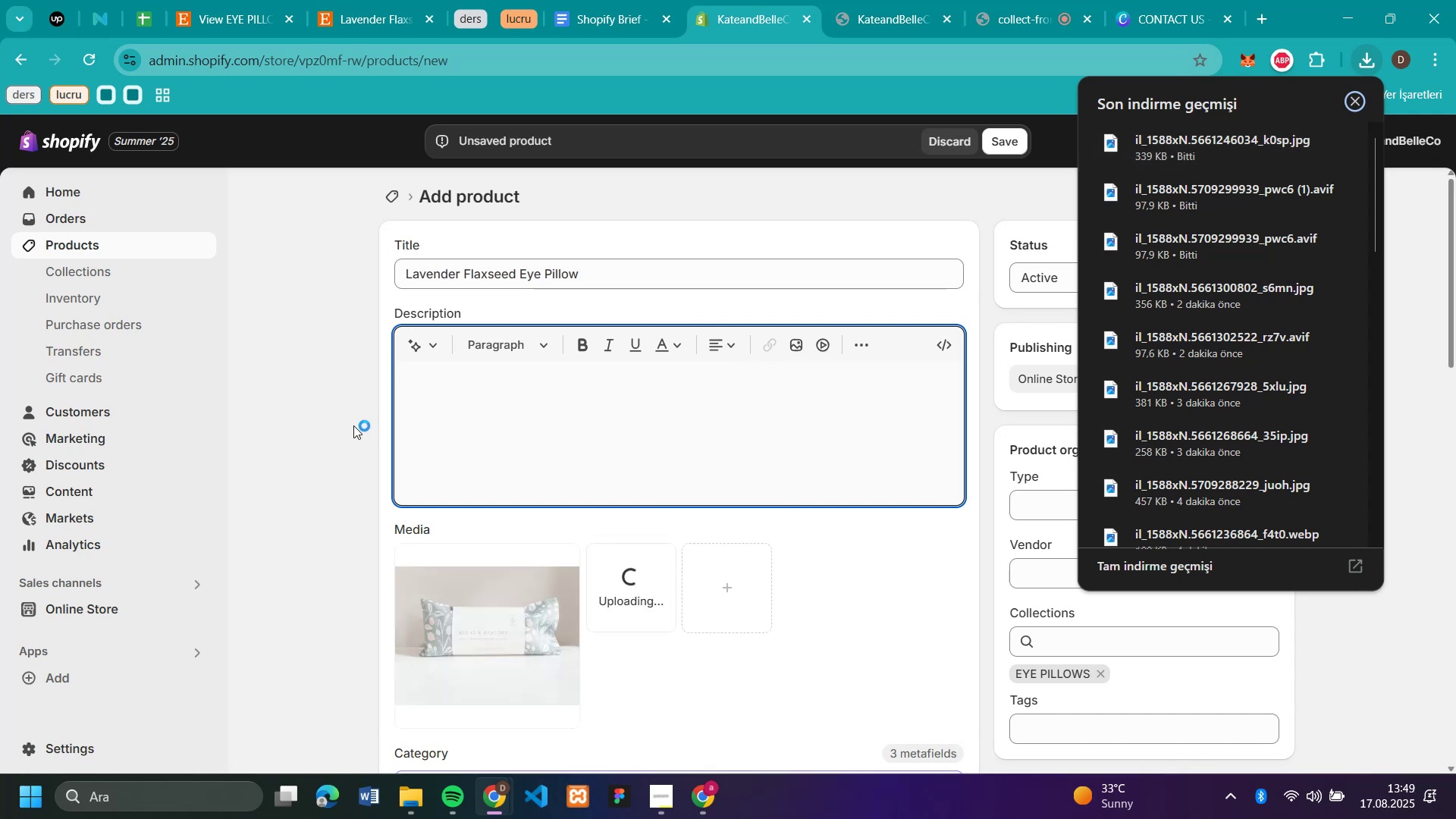 
left_click([353, 425])
 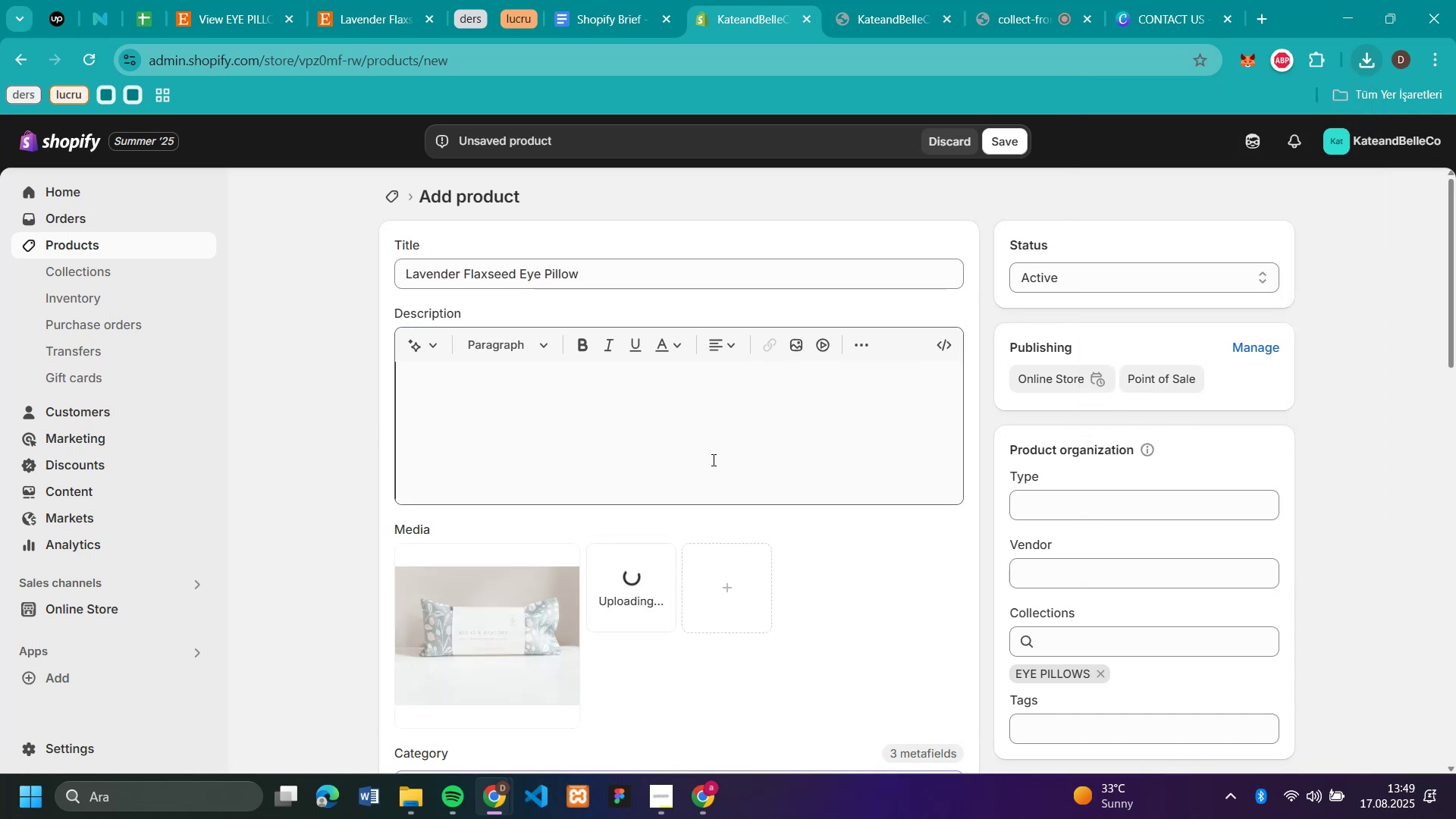 
scroll: coordinate [712, 460], scroll_direction: down, amount: 4.0
 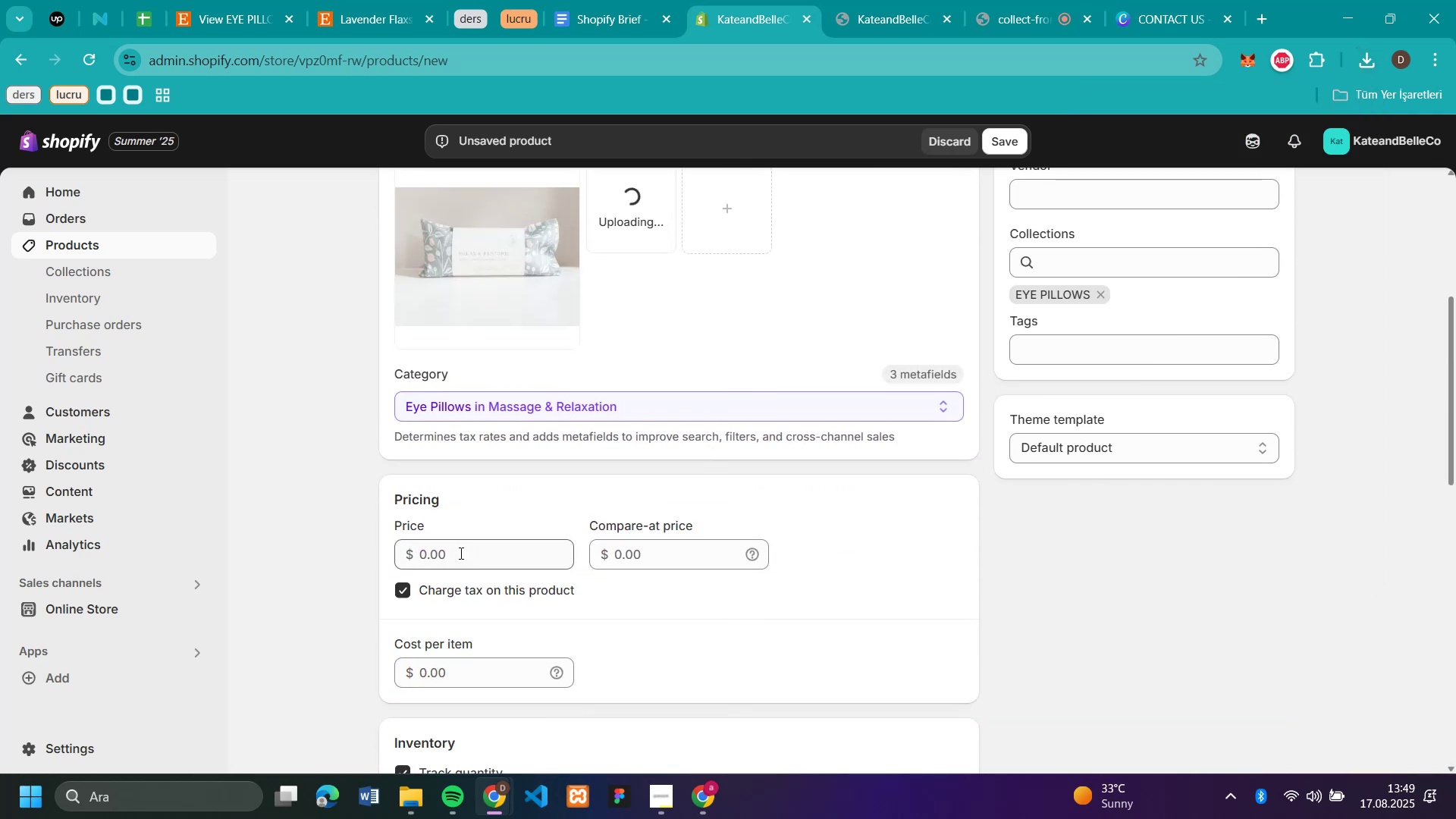 
left_click([460, 553])
 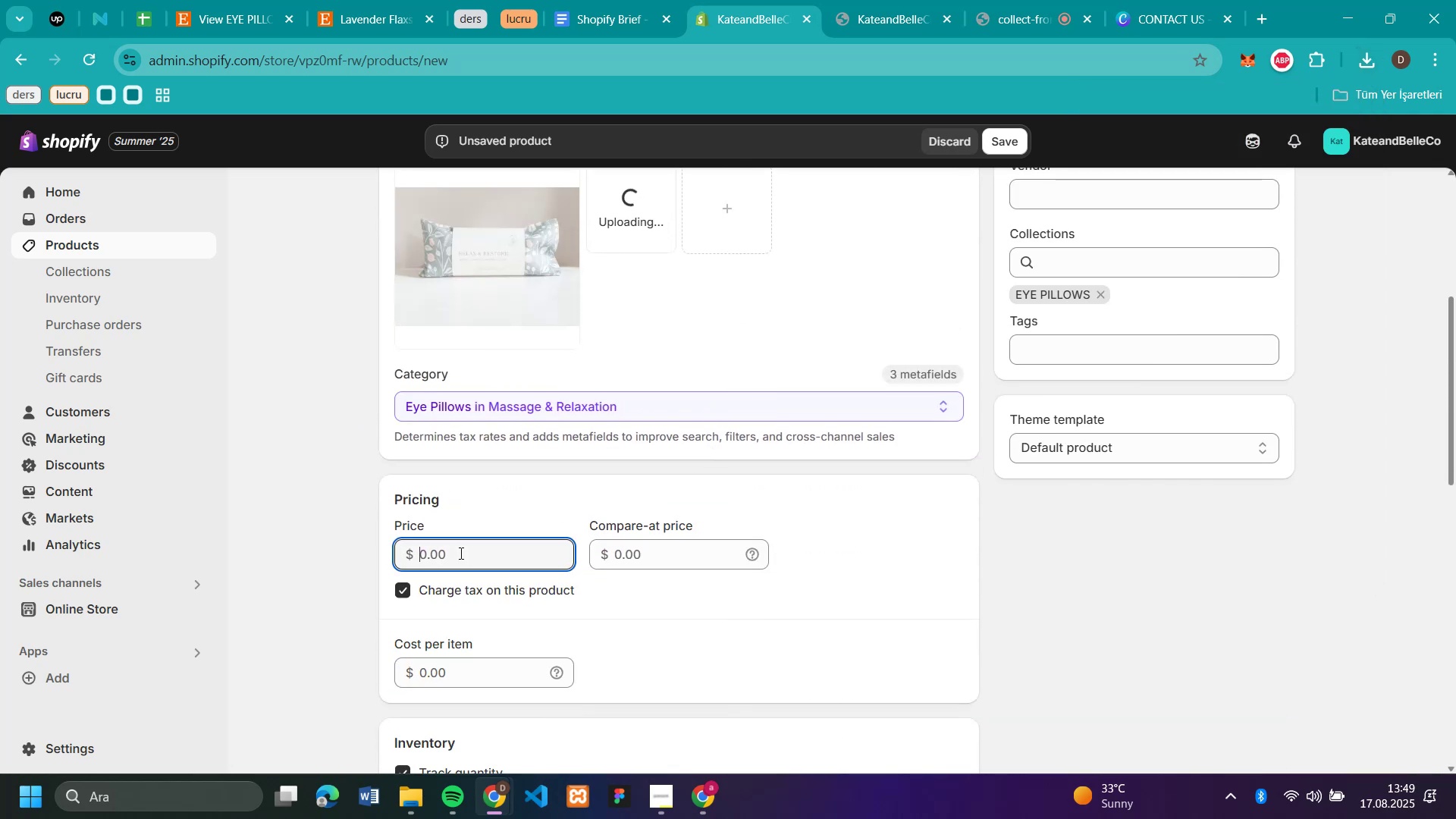 
key(Control+V)
 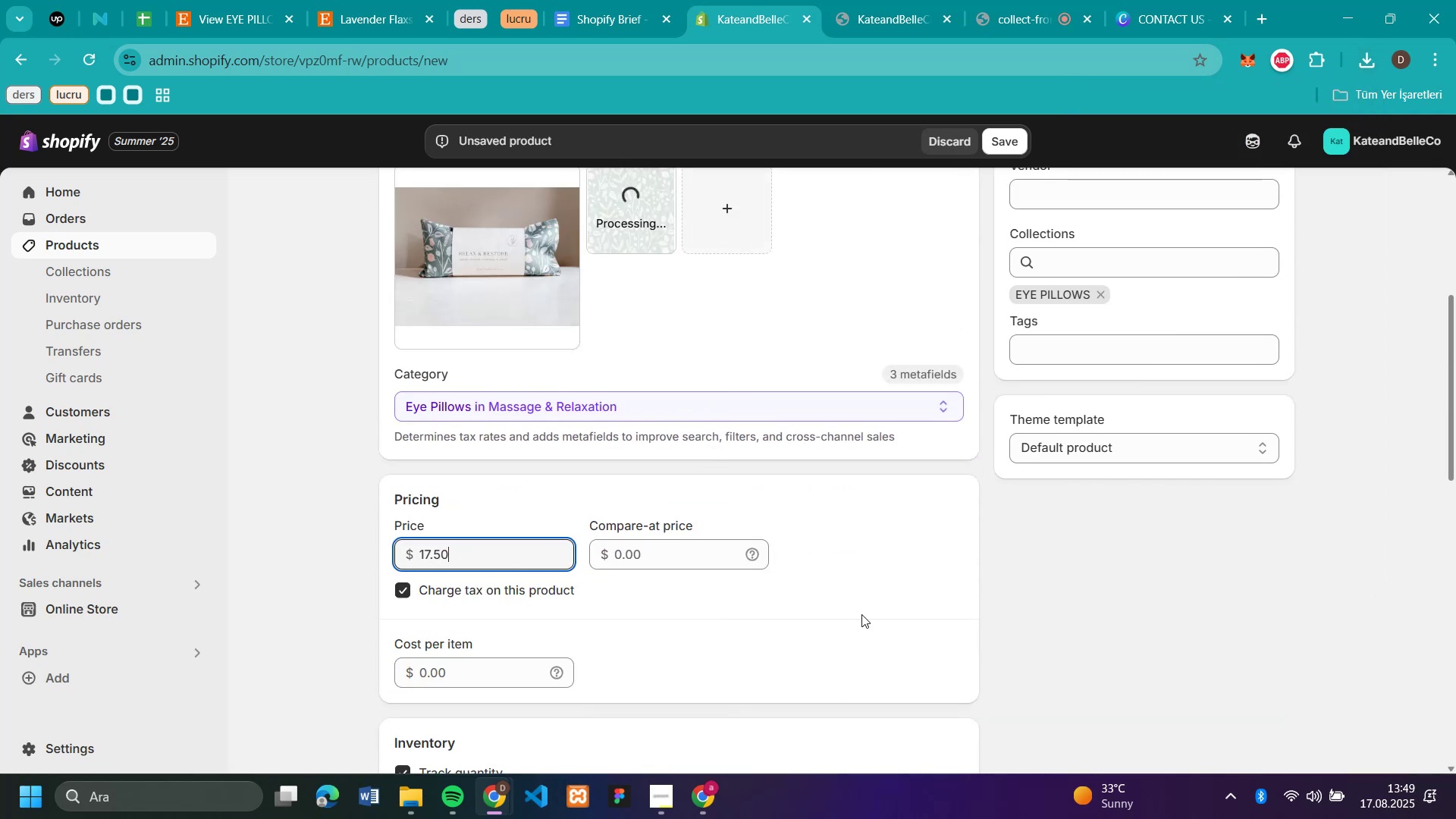 
left_click([861, 614])
 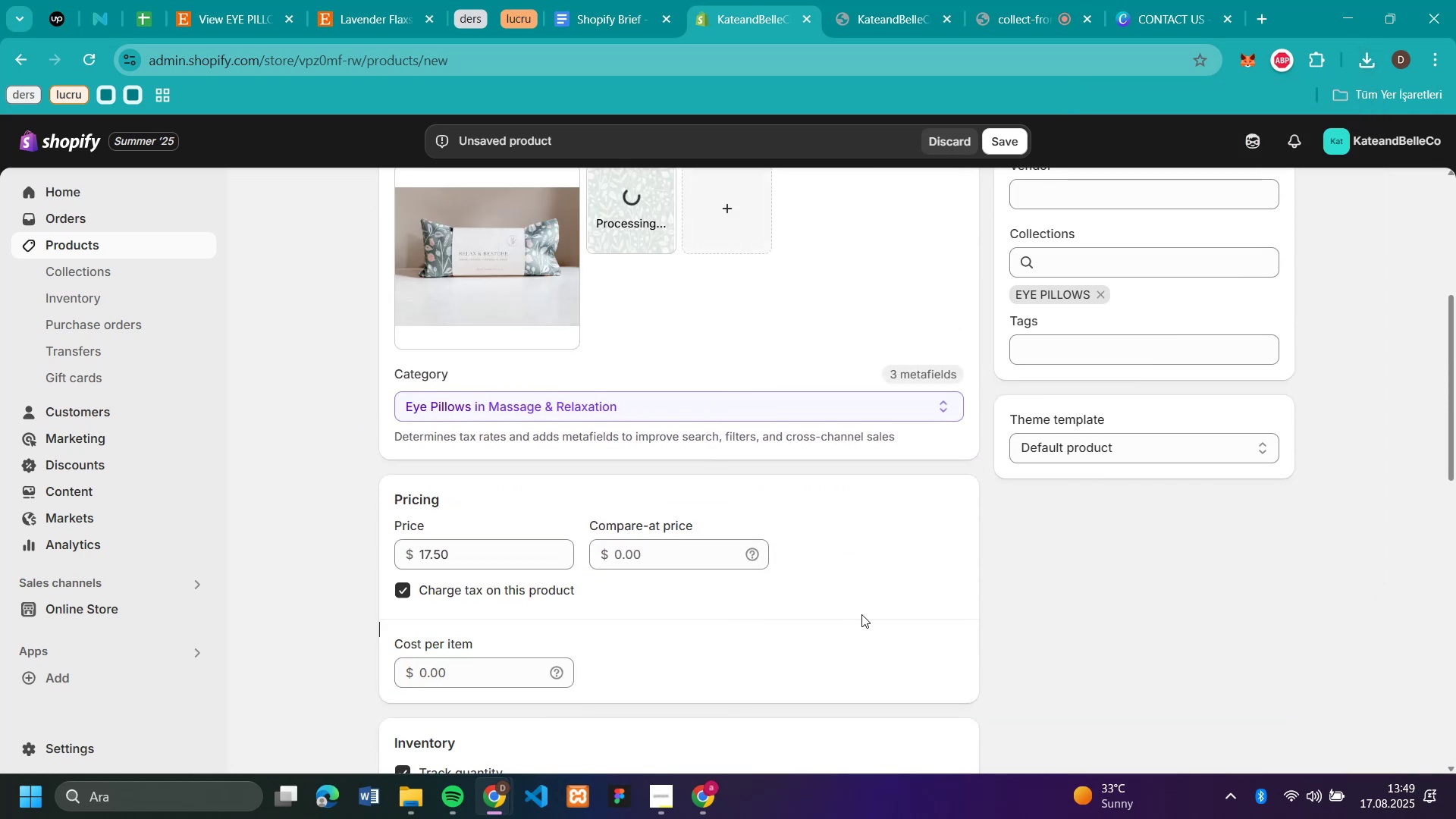 
scroll: coordinate [861, 614], scroll_direction: down, amount: 3.0
 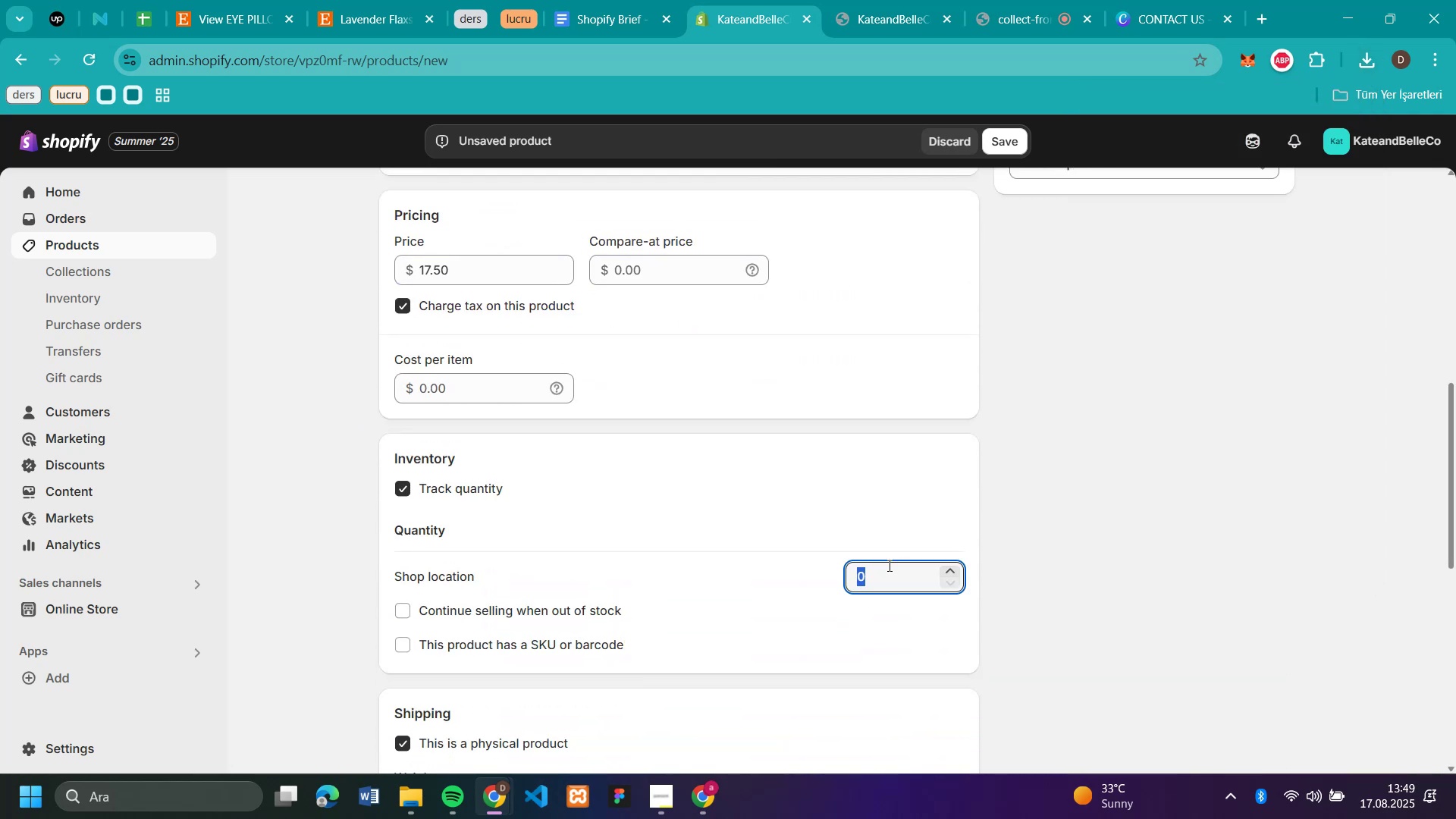 
left_click([888, 565])
 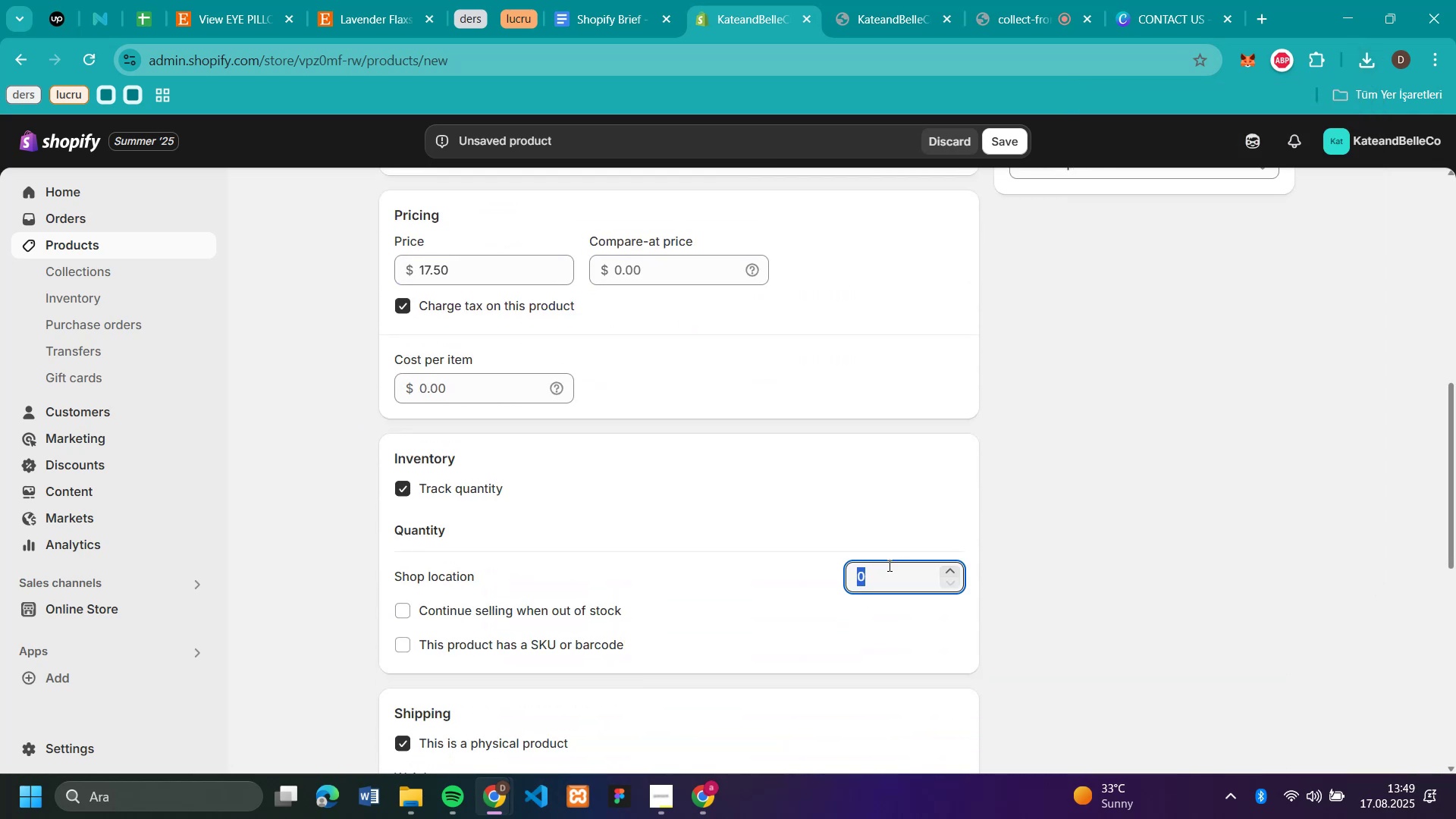 
type(50)
 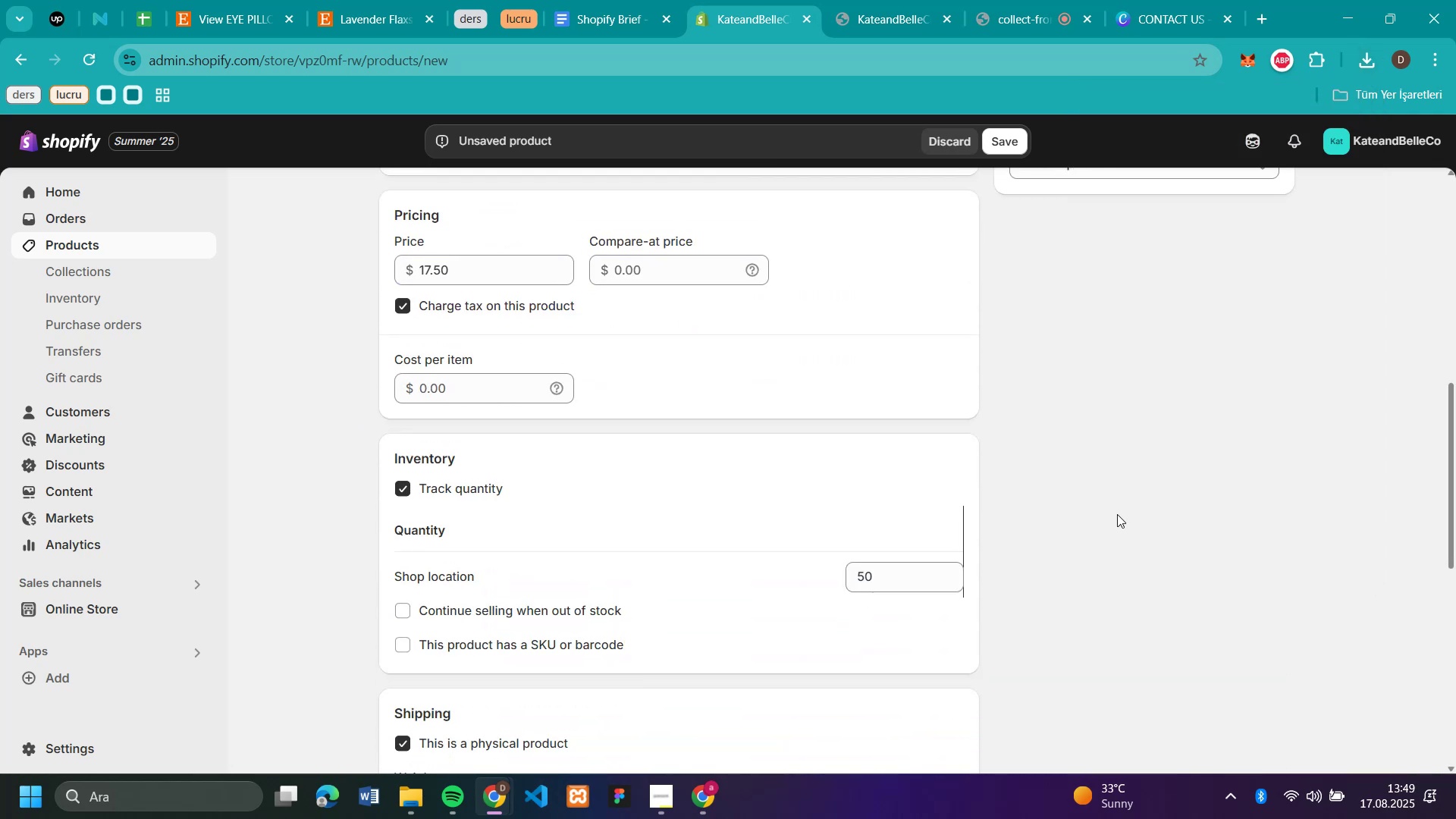 
left_click([1117, 514])
 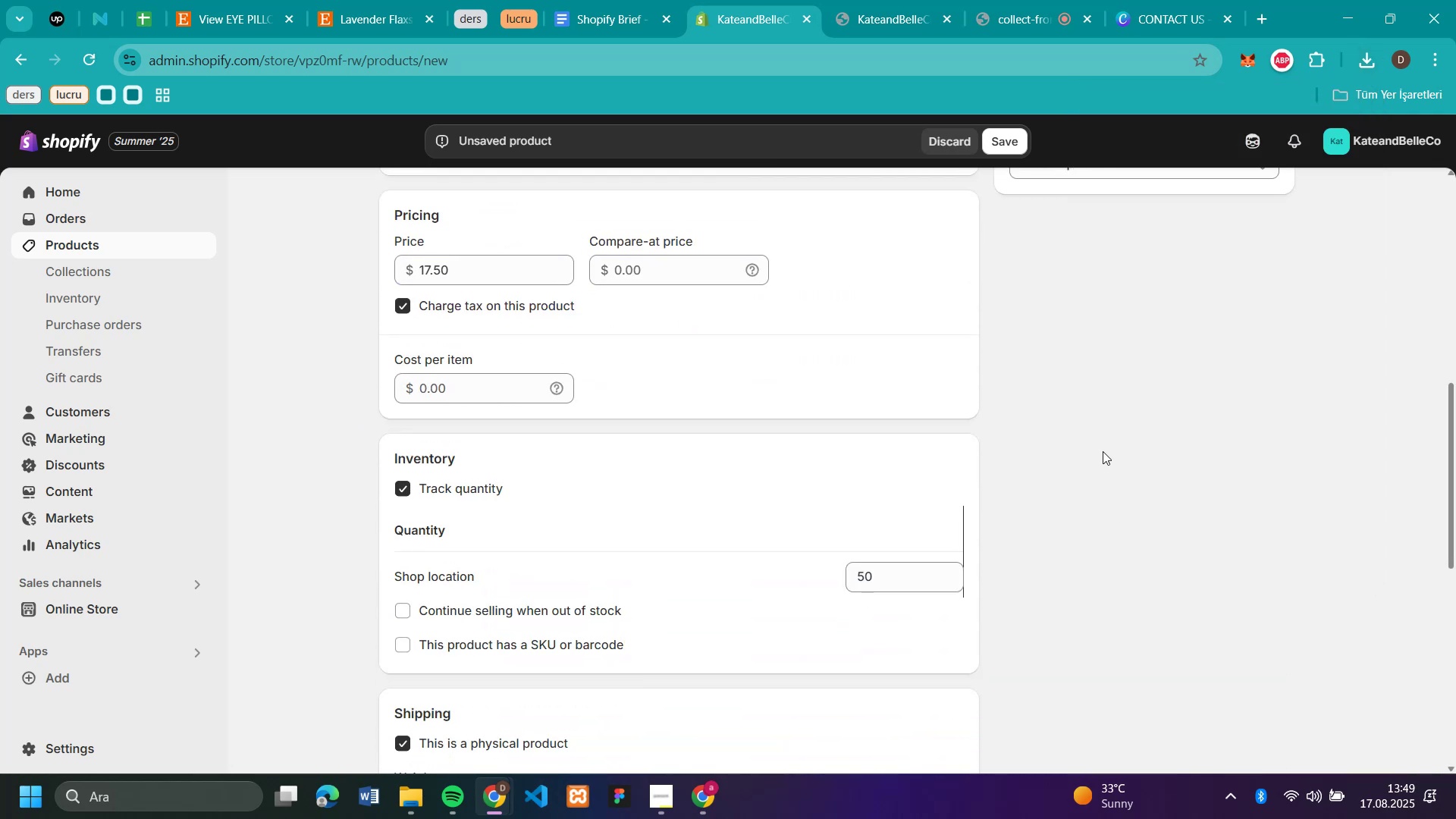 
scroll: coordinate [861, 230], scroll_direction: up, amount: 7.0
 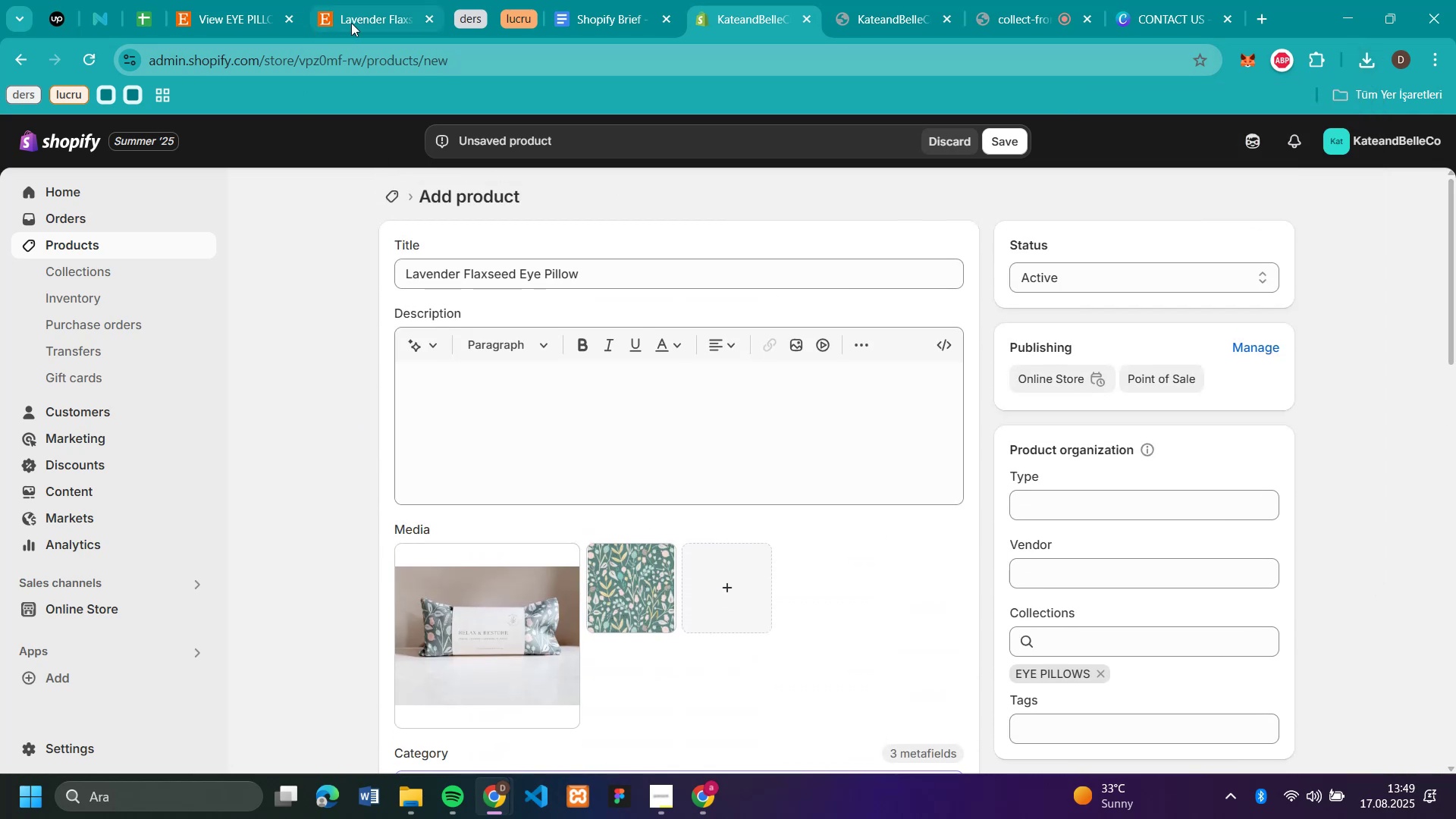 
left_click([356, 22])
 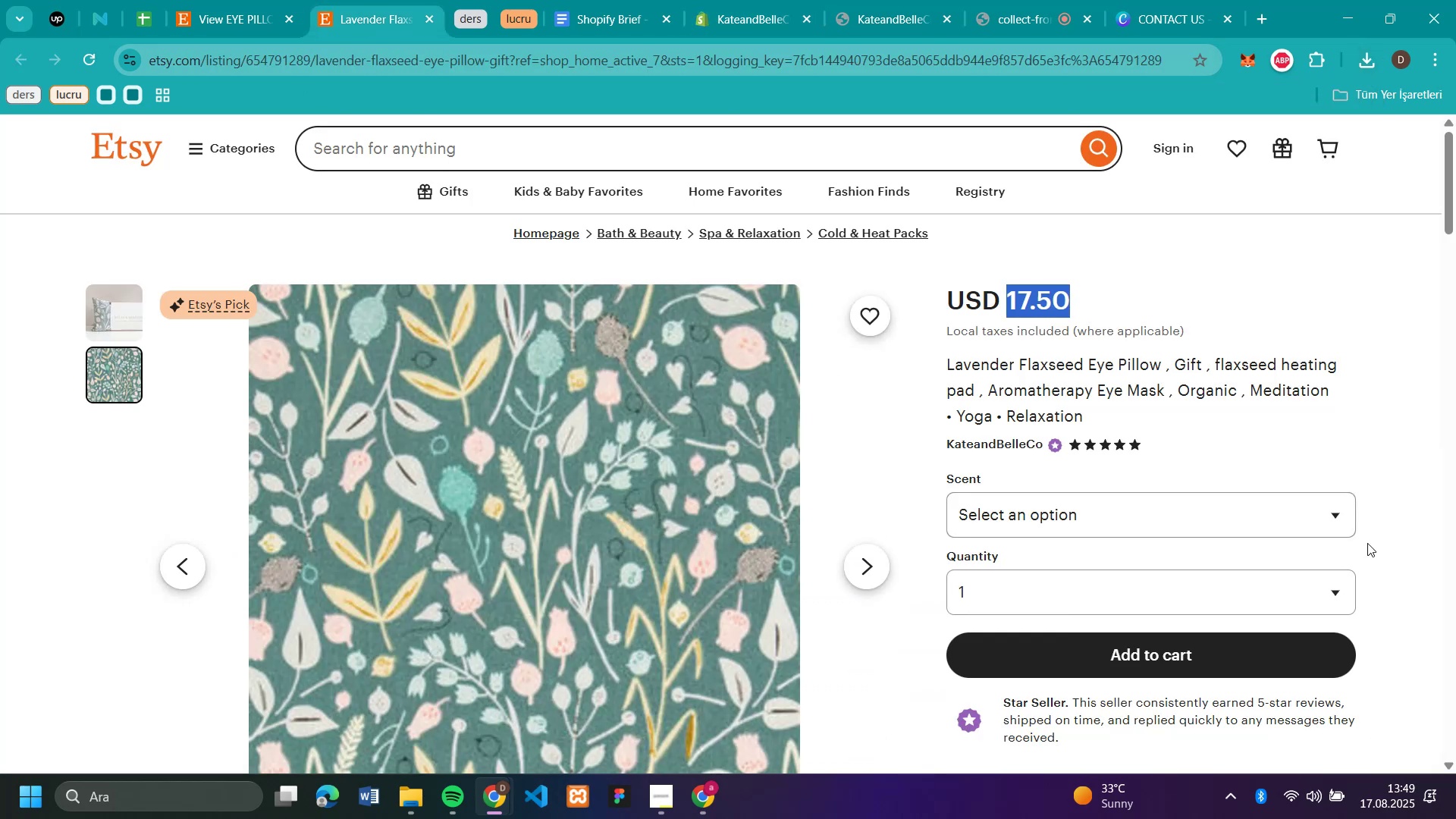 
scroll: coordinate [1368, 543], scroll_direction: down, amount: 7.0
 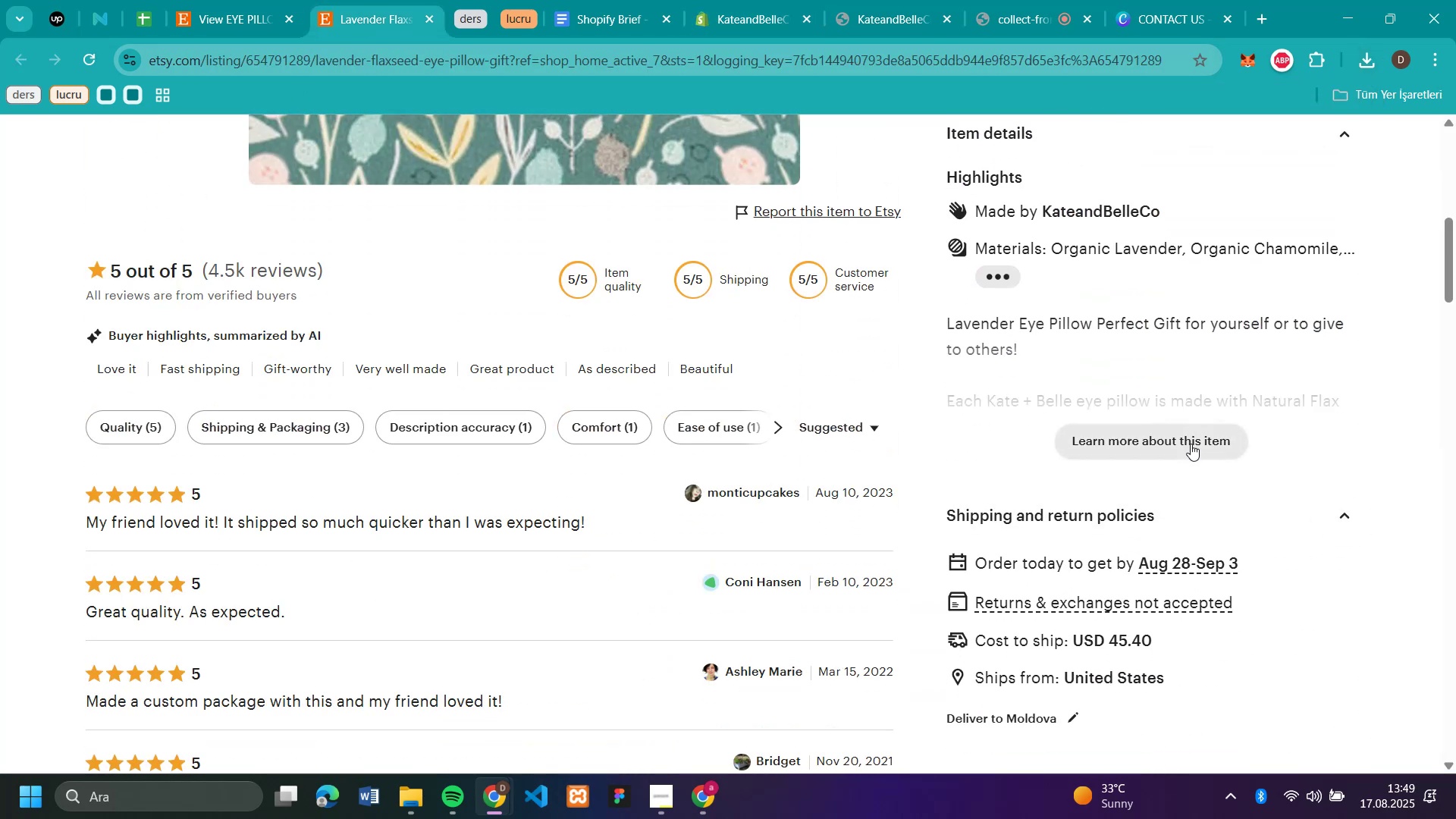 
left_click([1191, 444])
 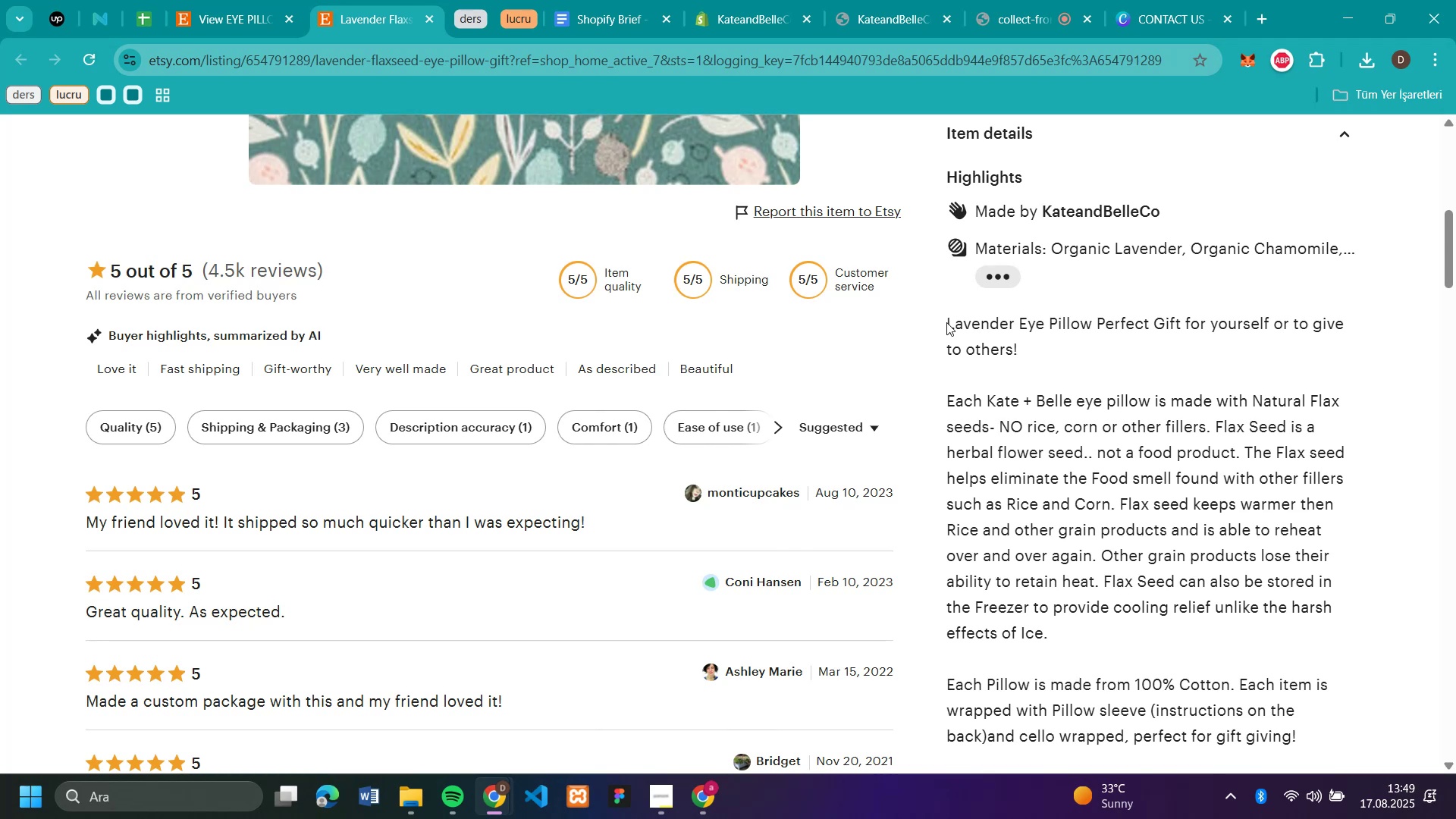 
left_click_drag(start_coordinate=[947, 322], to_coordinate=[1268, 470])
 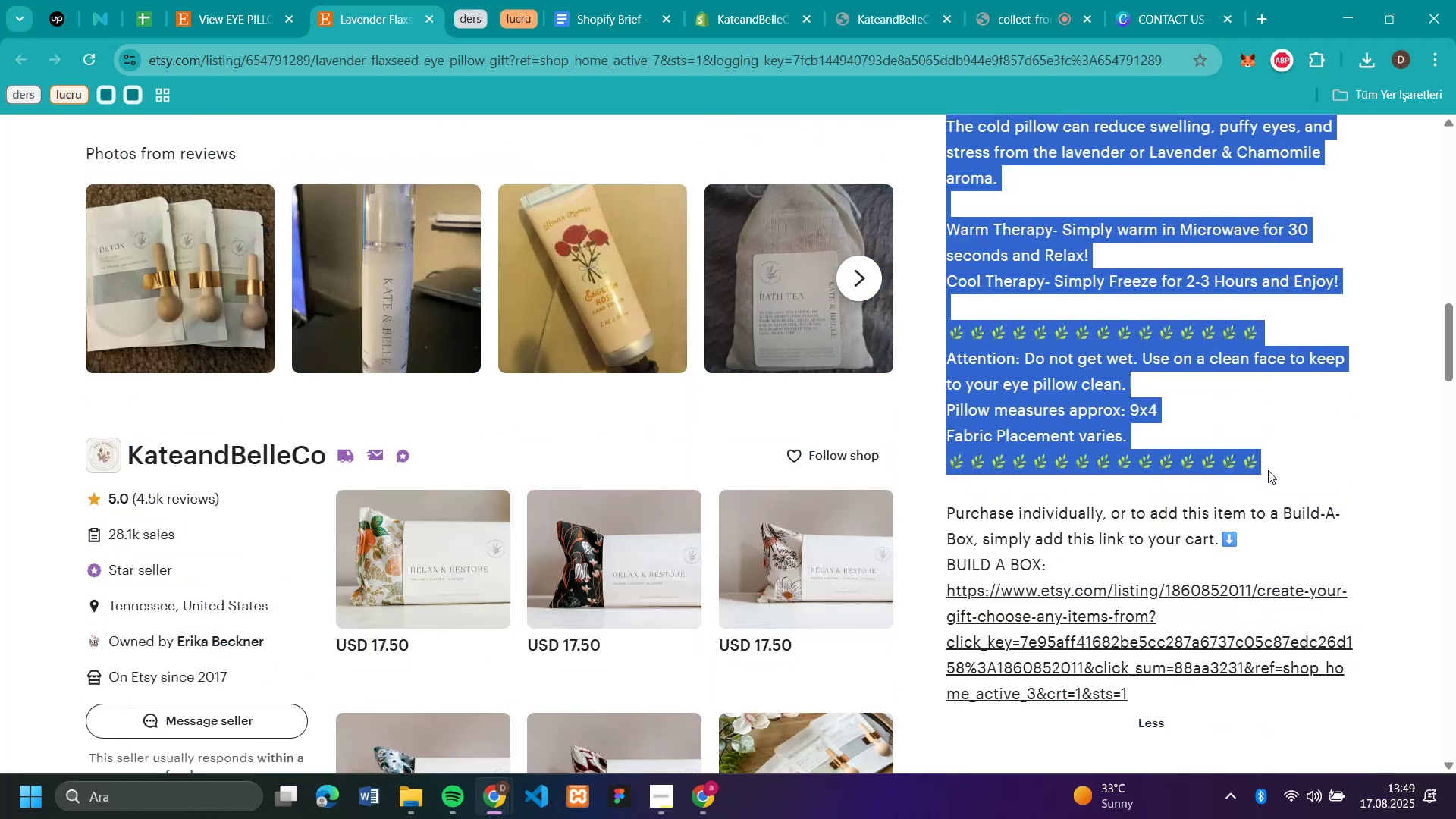 
key(Control+C)
 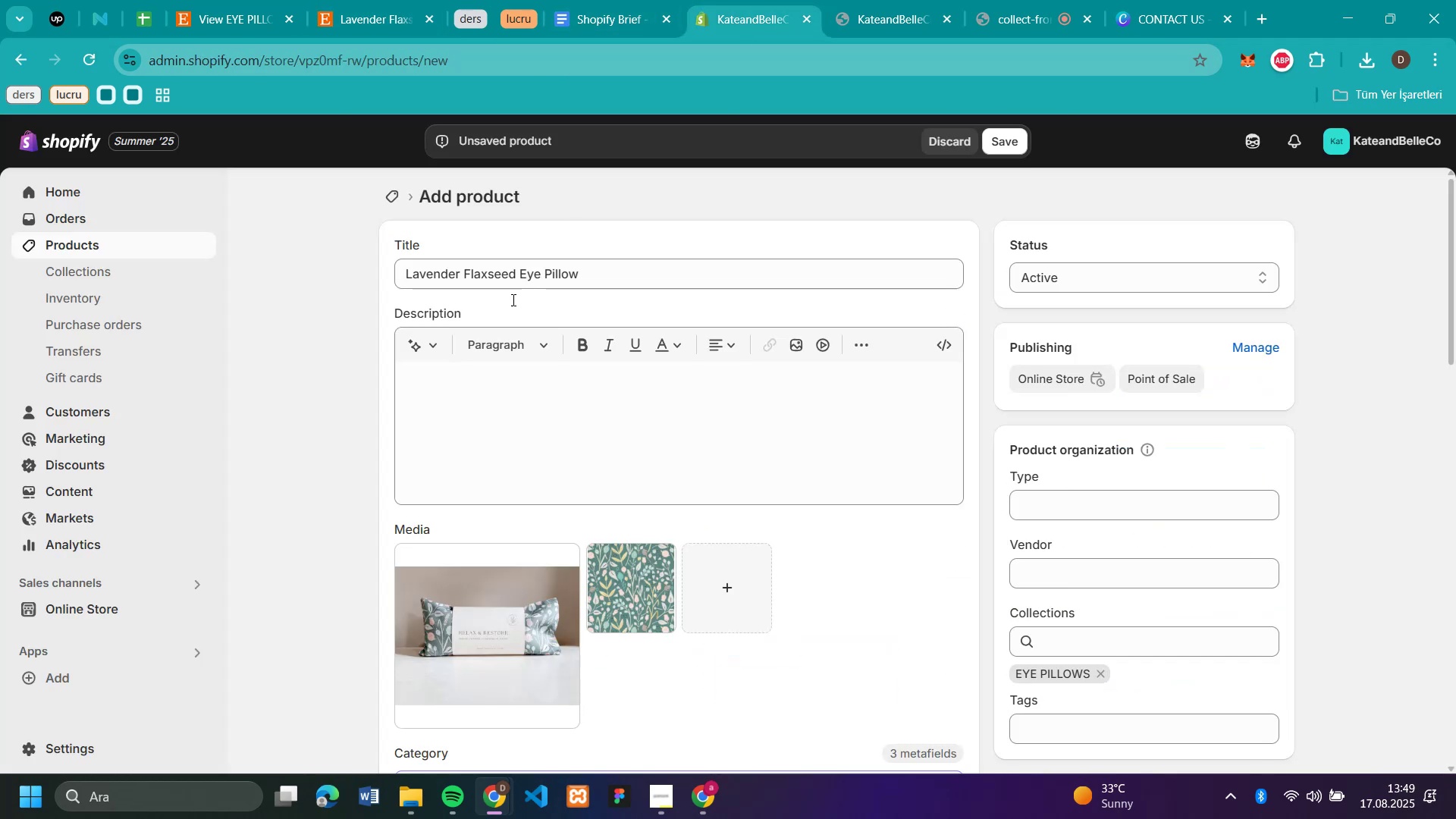 
left_click([456, 403])
 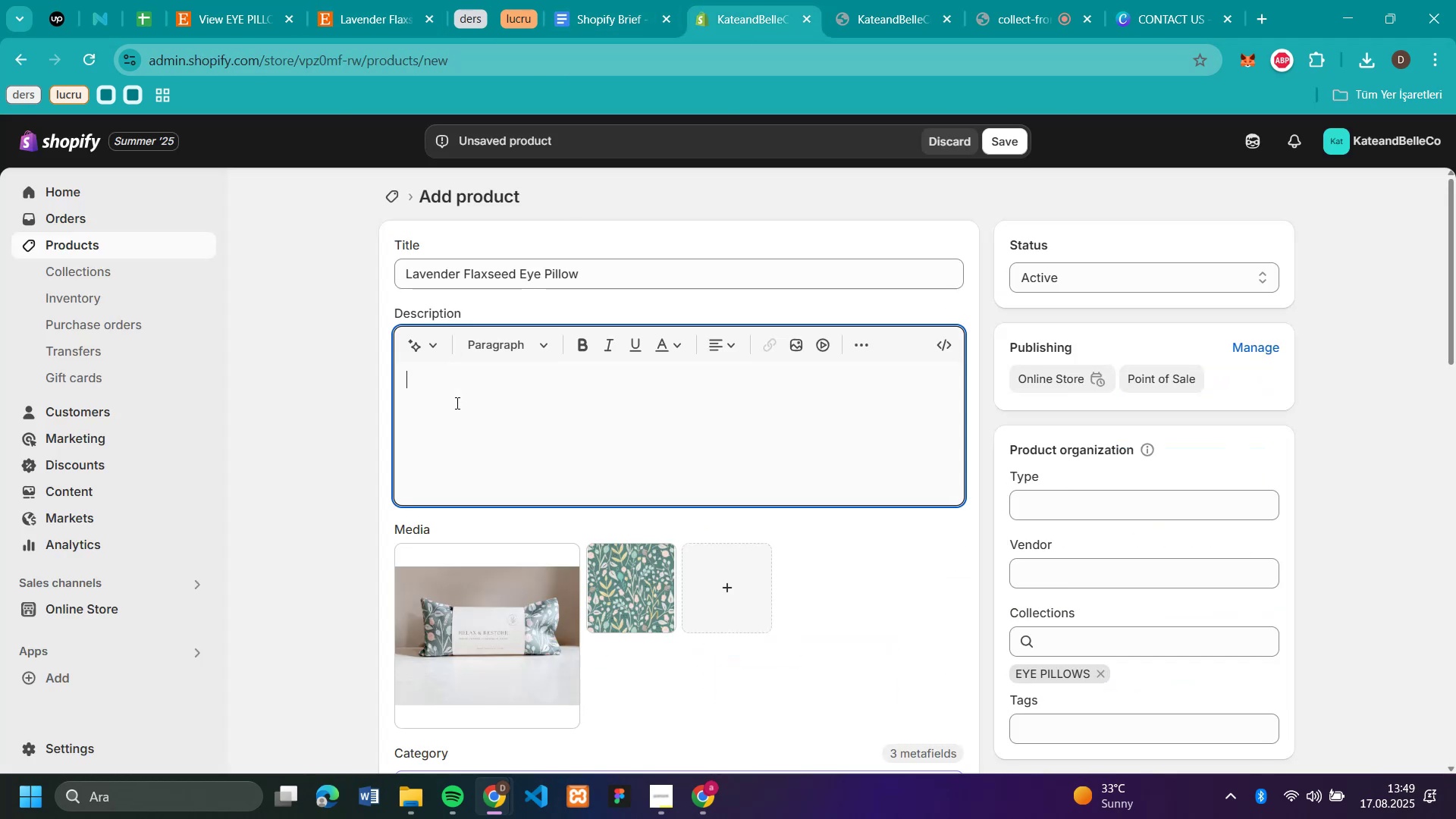 
key(Control+V)
 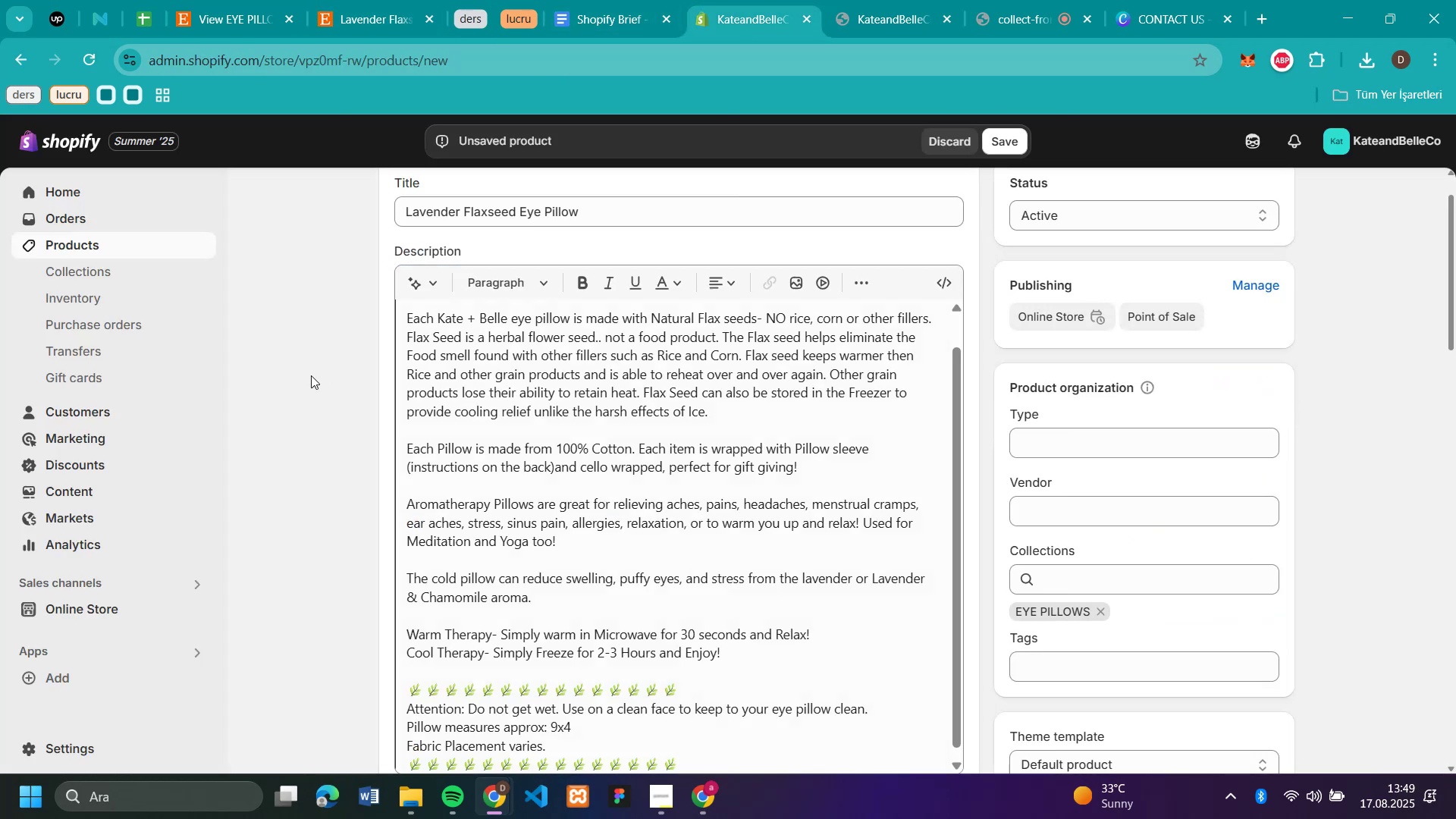 
left_click([311, 375])
 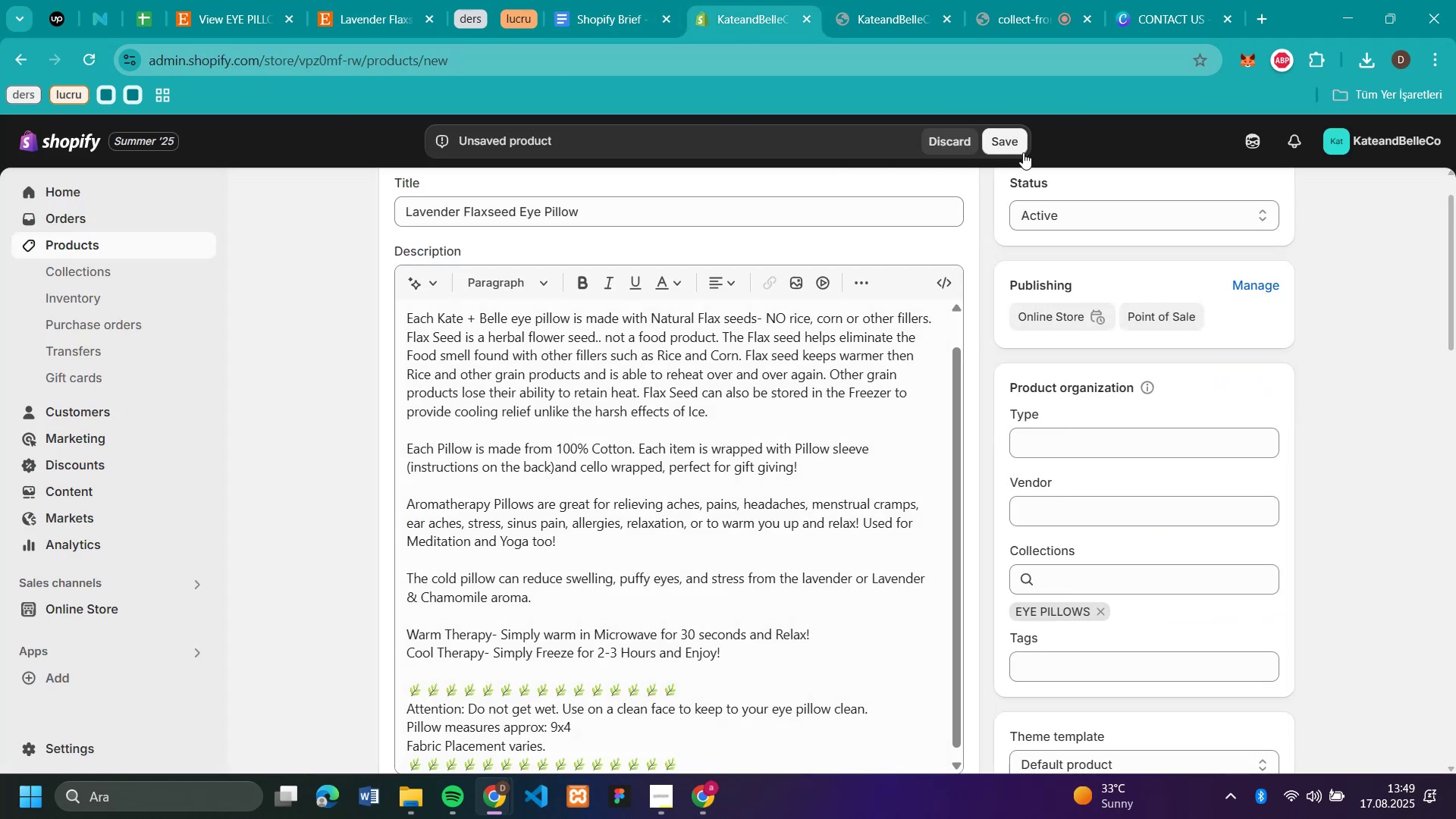 
left_click([1024, 152])
 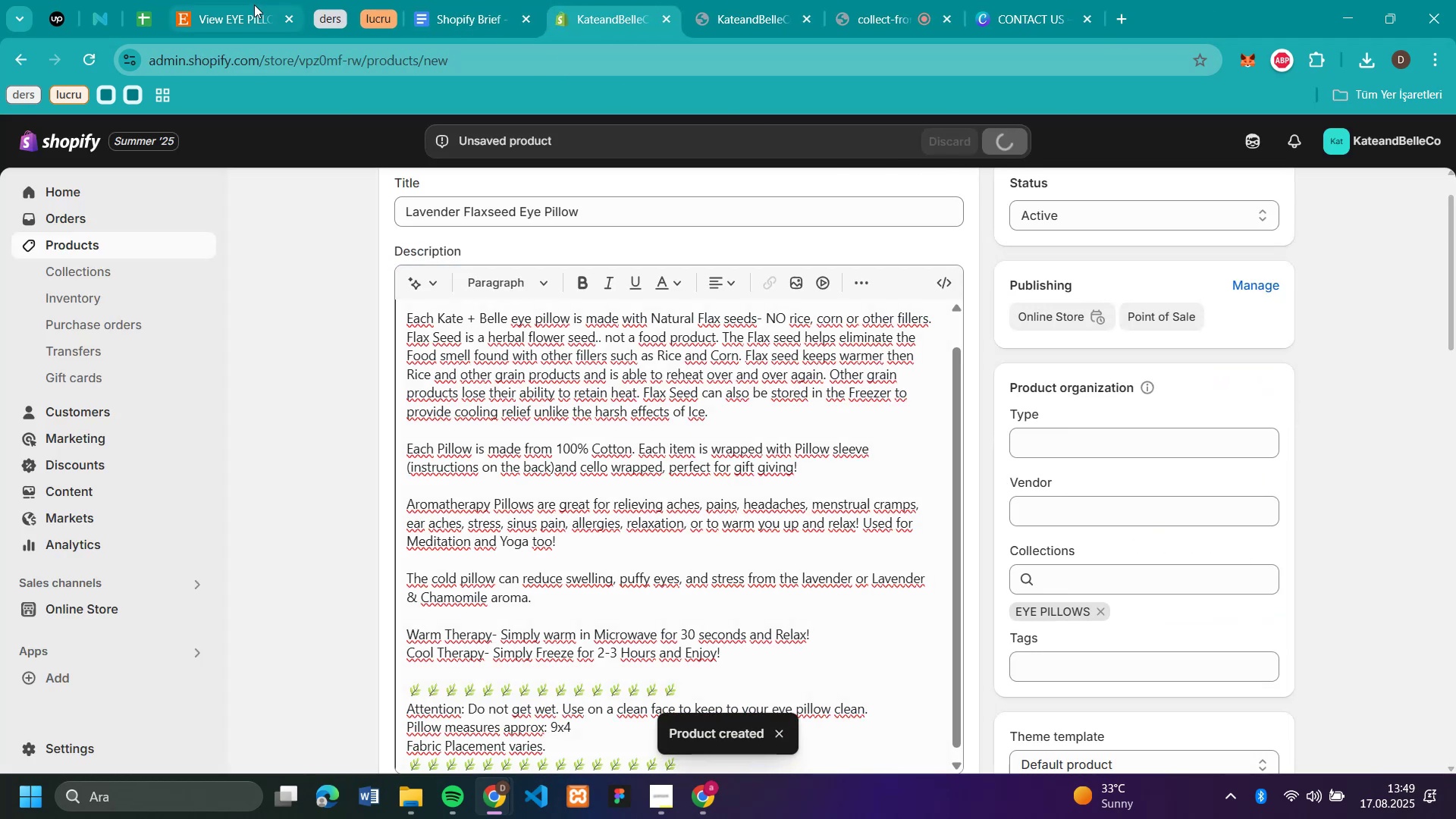 
left_click([247, 20])
 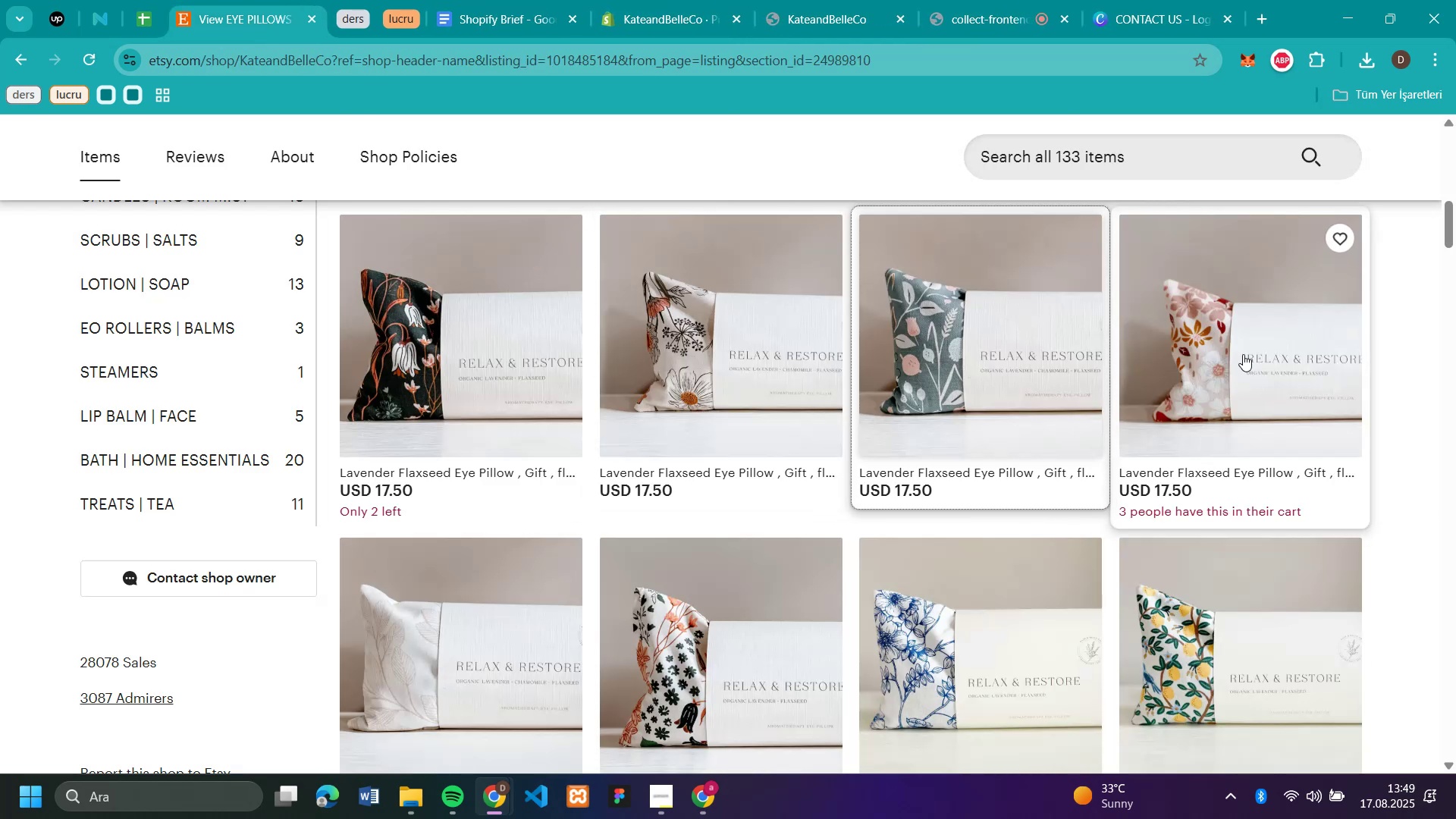 
left_click([1242, 353])
 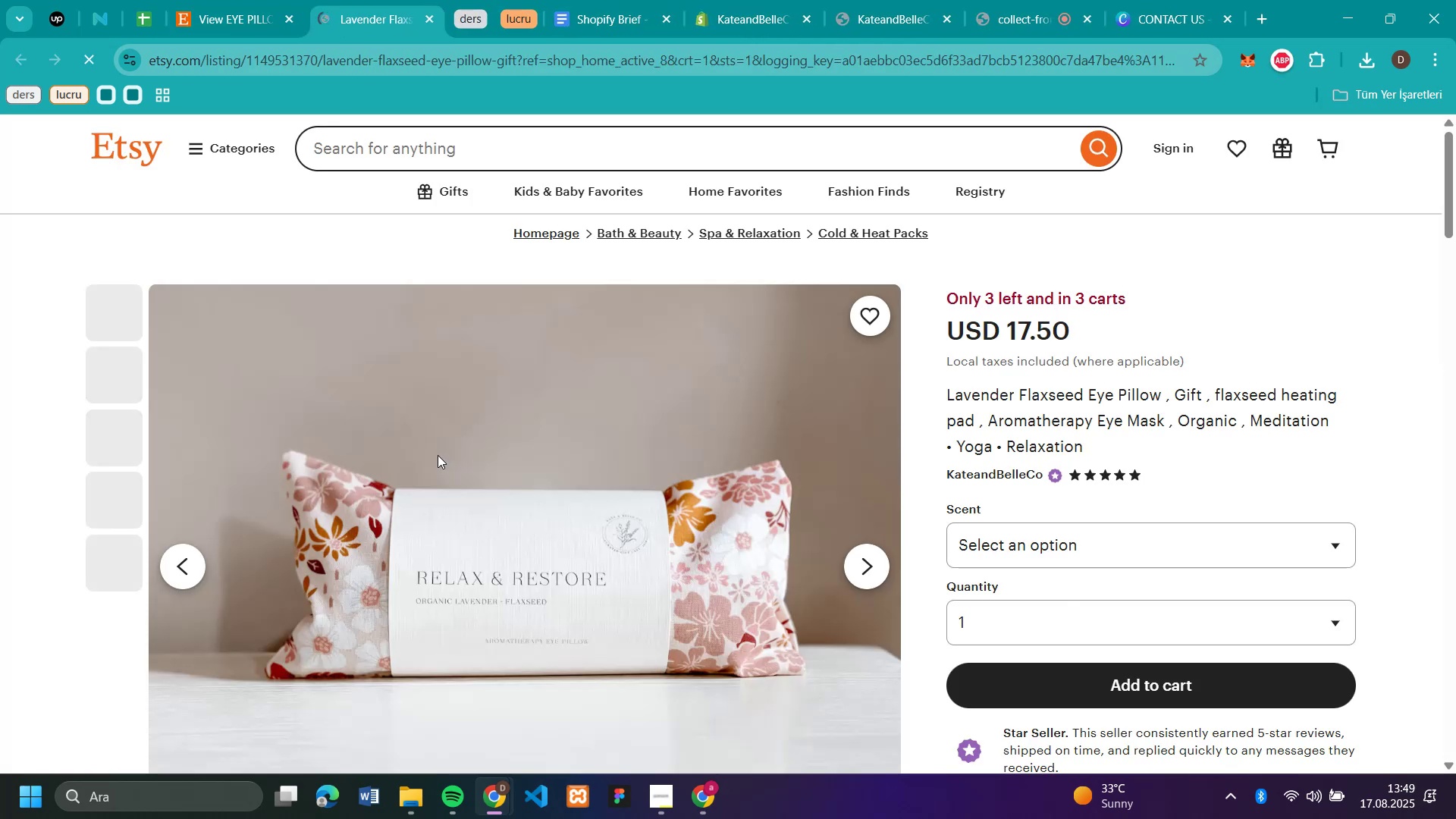 
right_click([438, 455])
 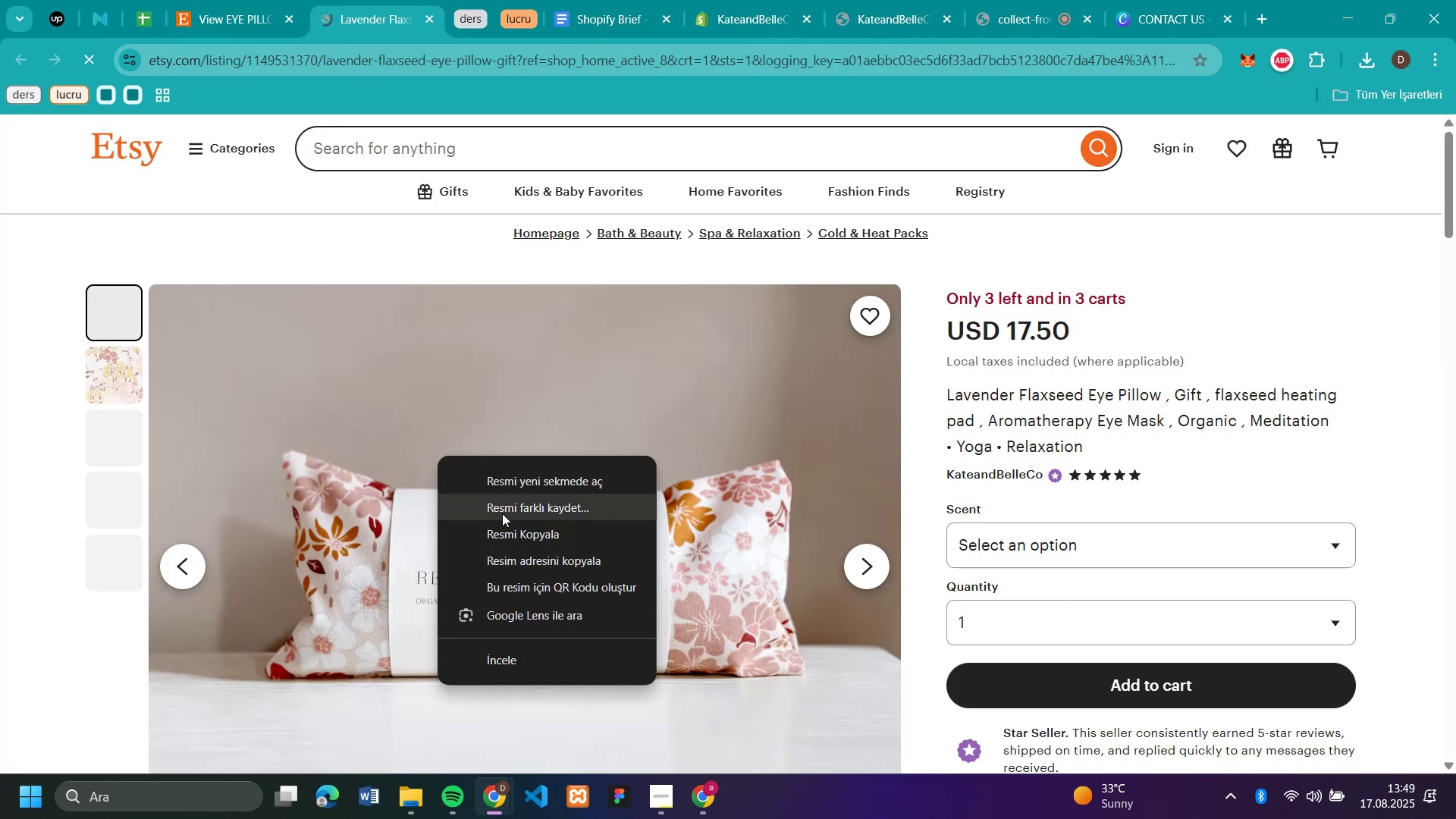 
left_click([502, 513])
 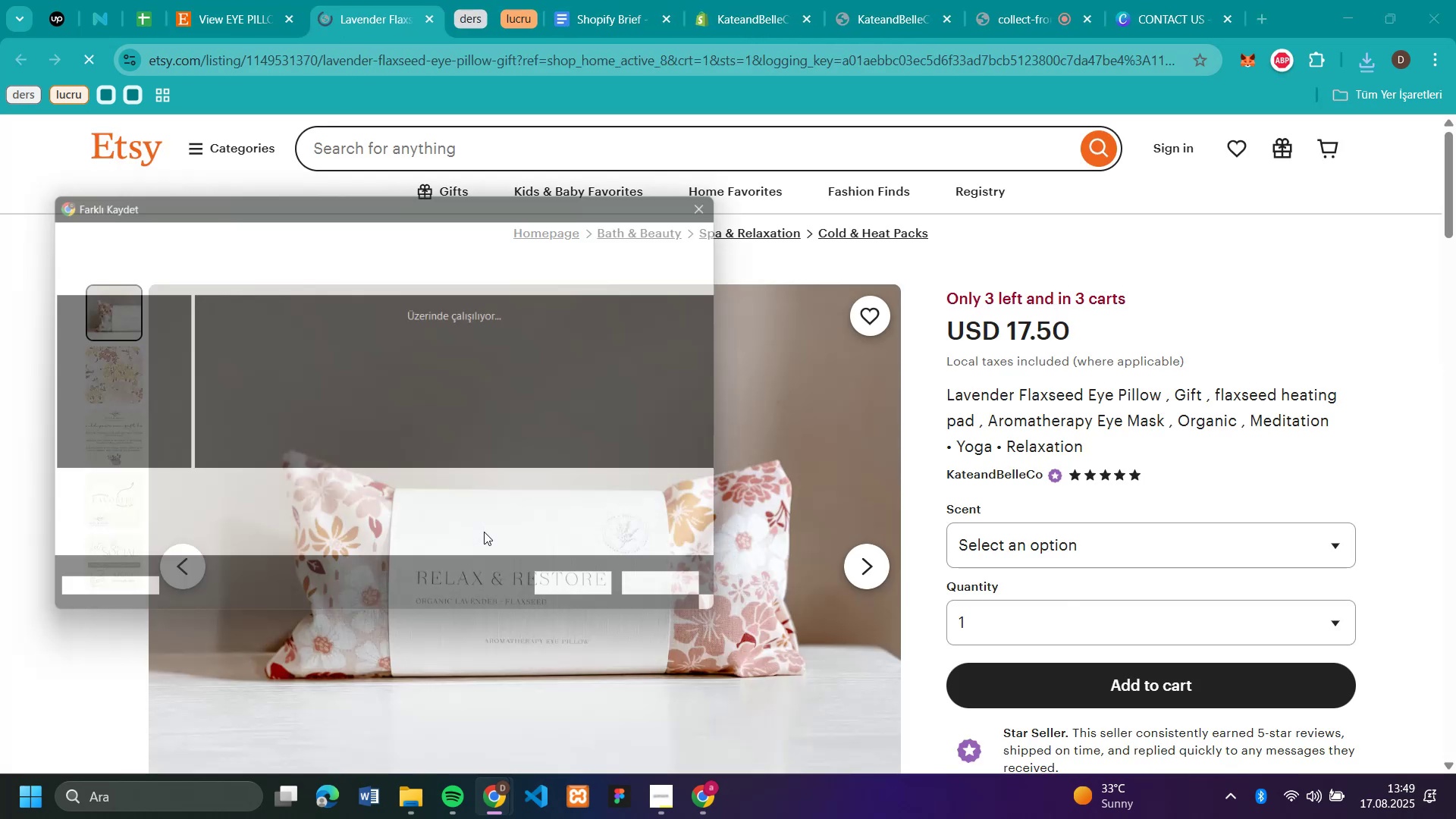 
key(Enter)
 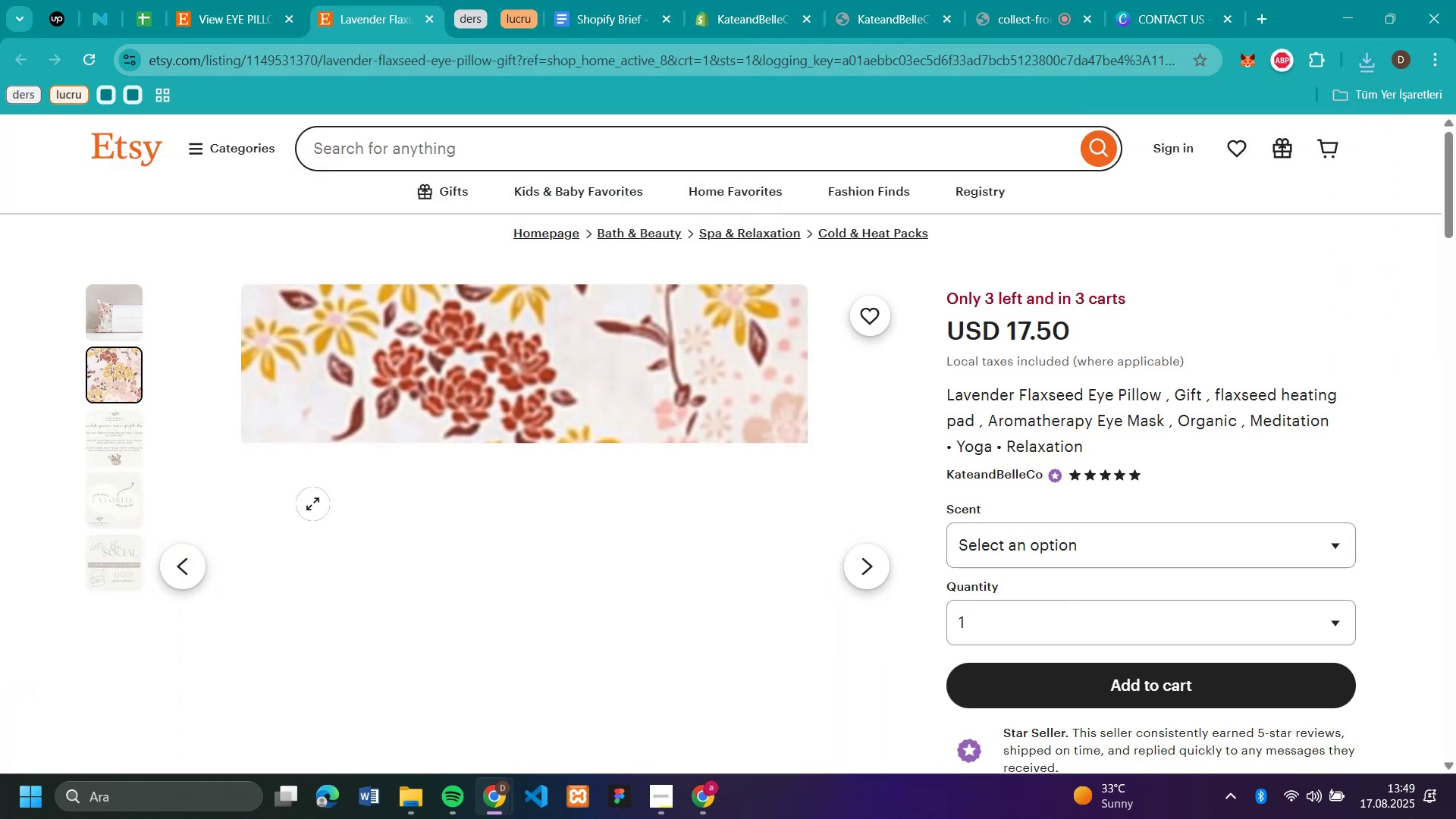 
right_click([312, 504])
 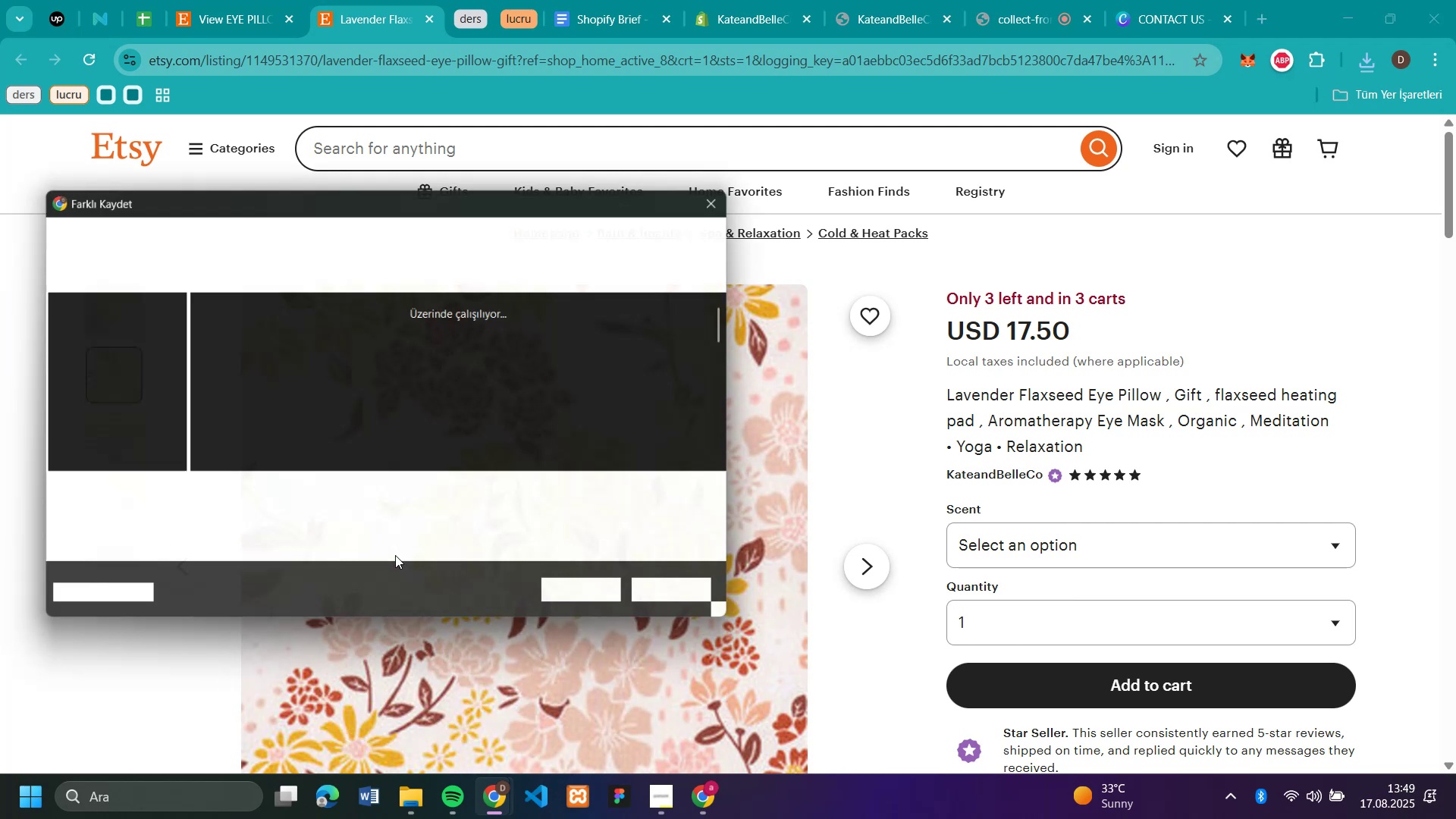 
key(Enter)
 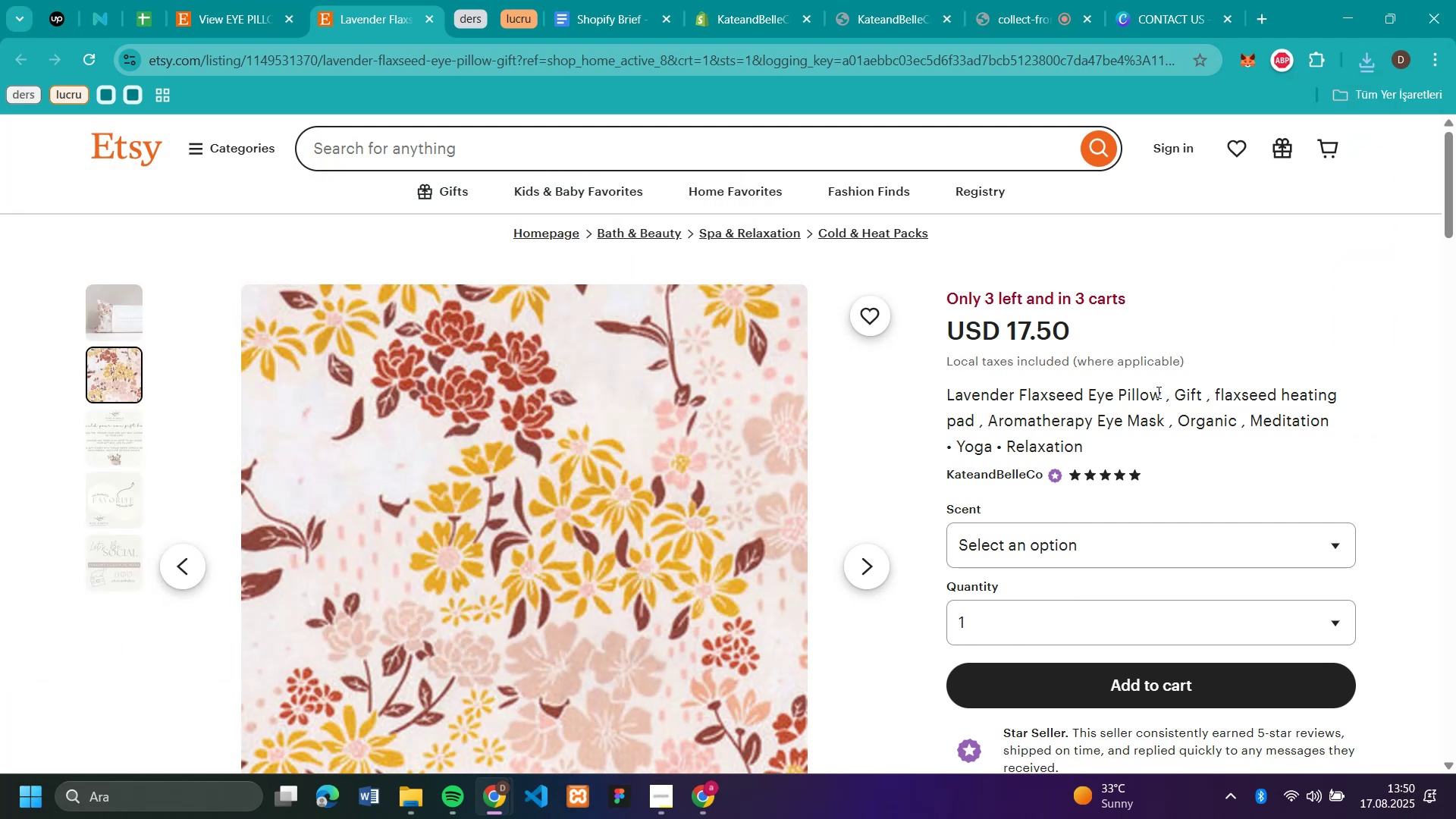 
left_click_drag(start_coordinate=[1159, 392], to_coordinate=[950, 384])
 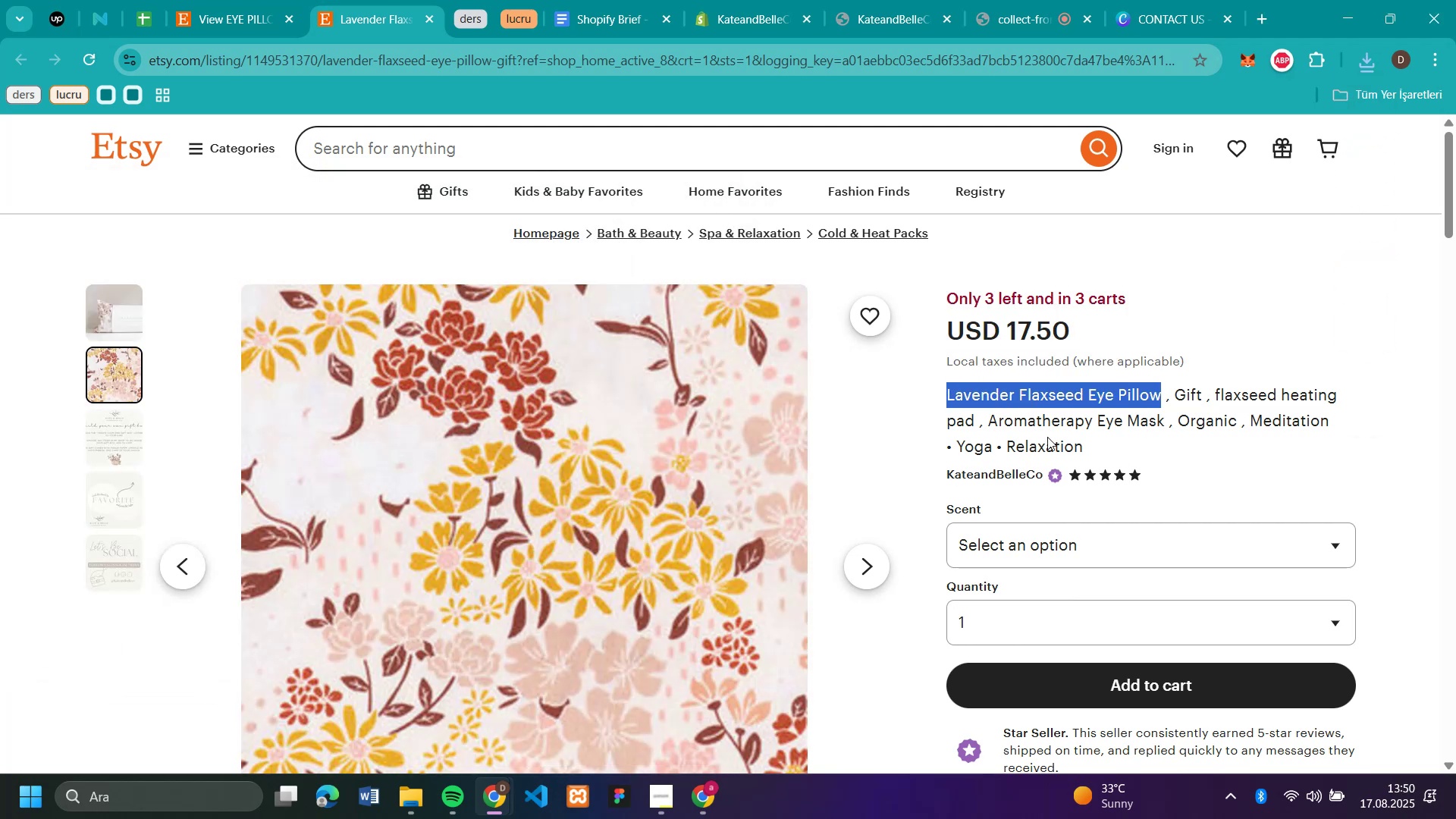 
key(Control+C)
 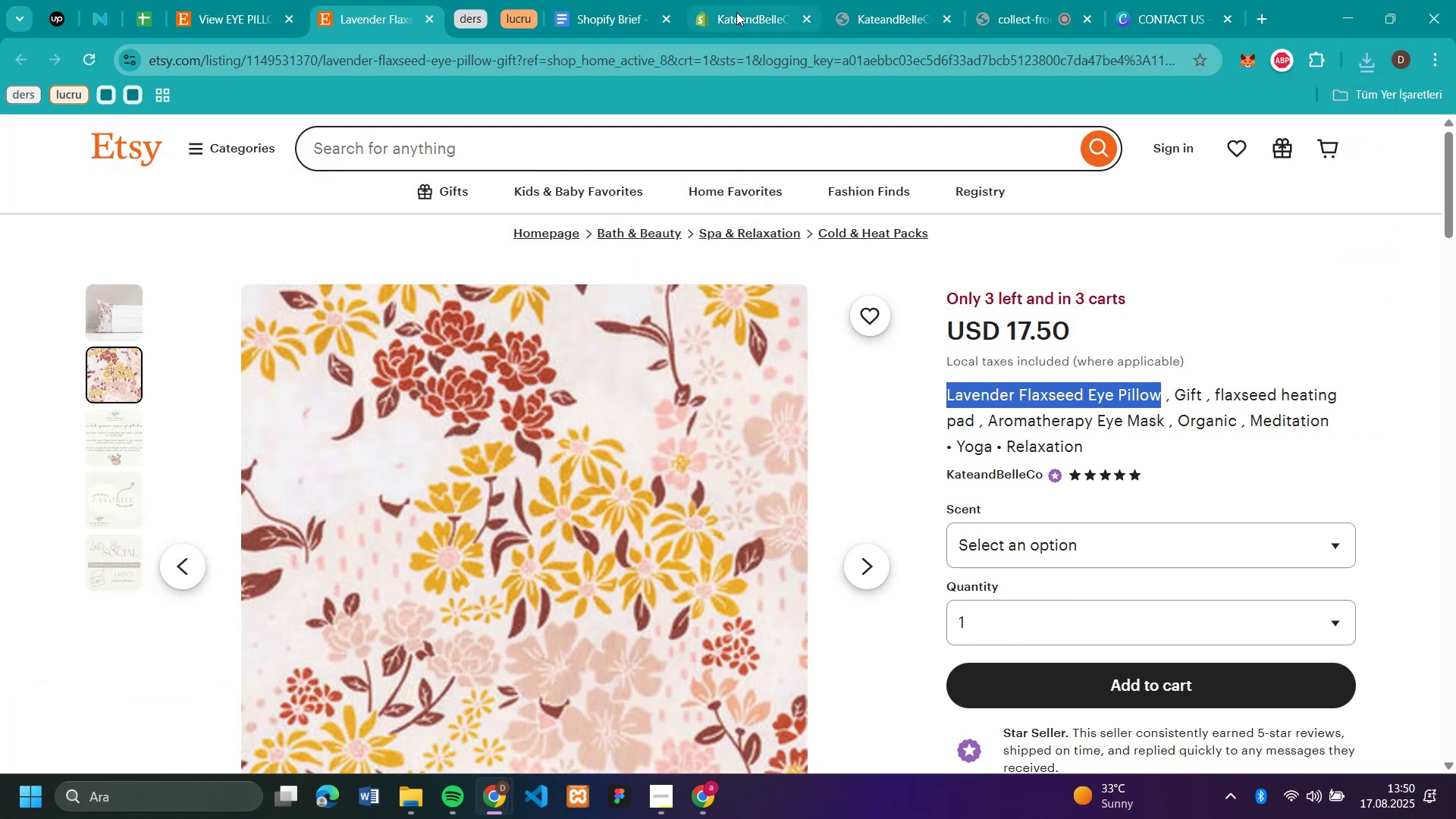 
left_click([736, 12])
 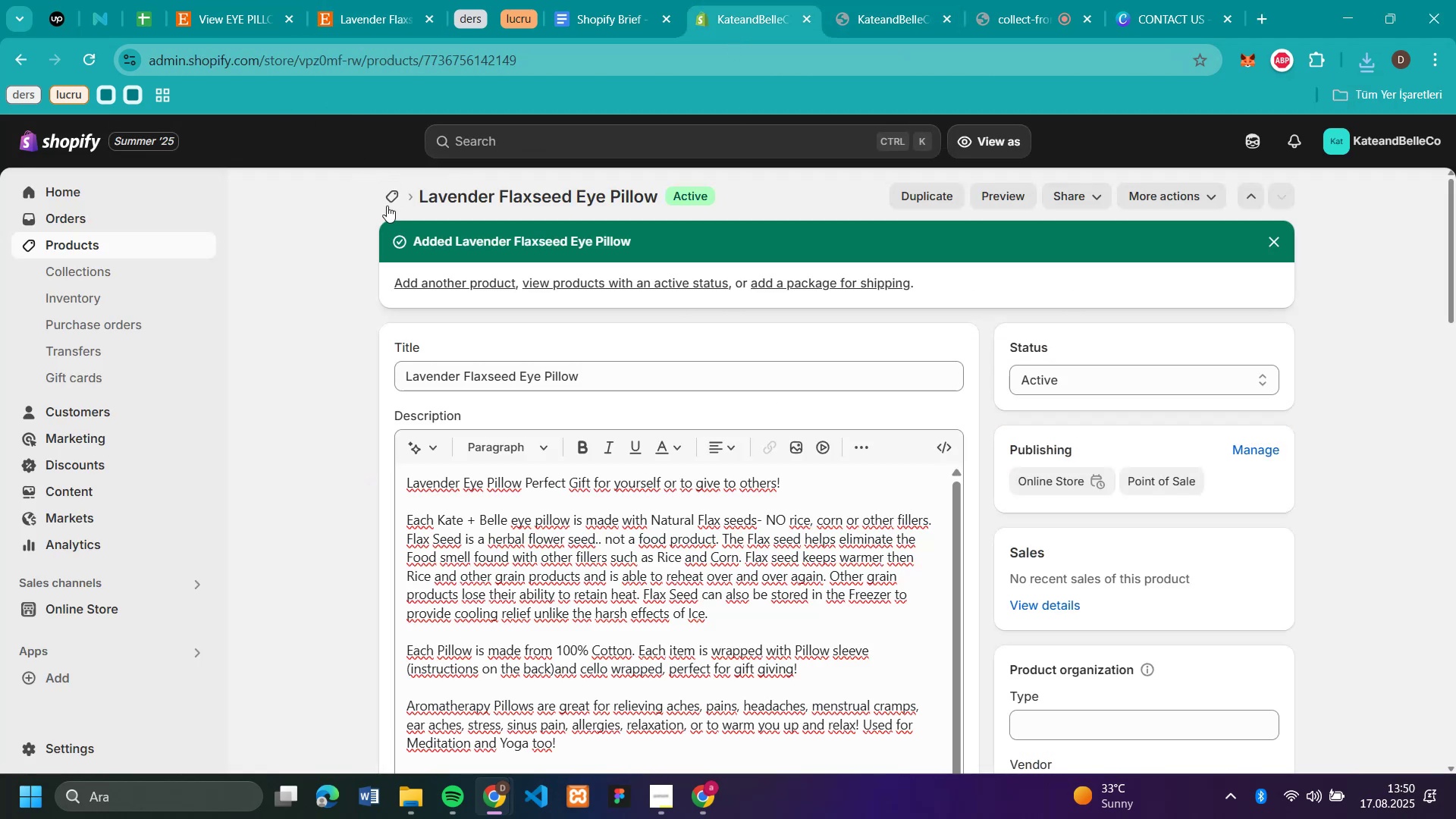 
left_click([388, 202])
 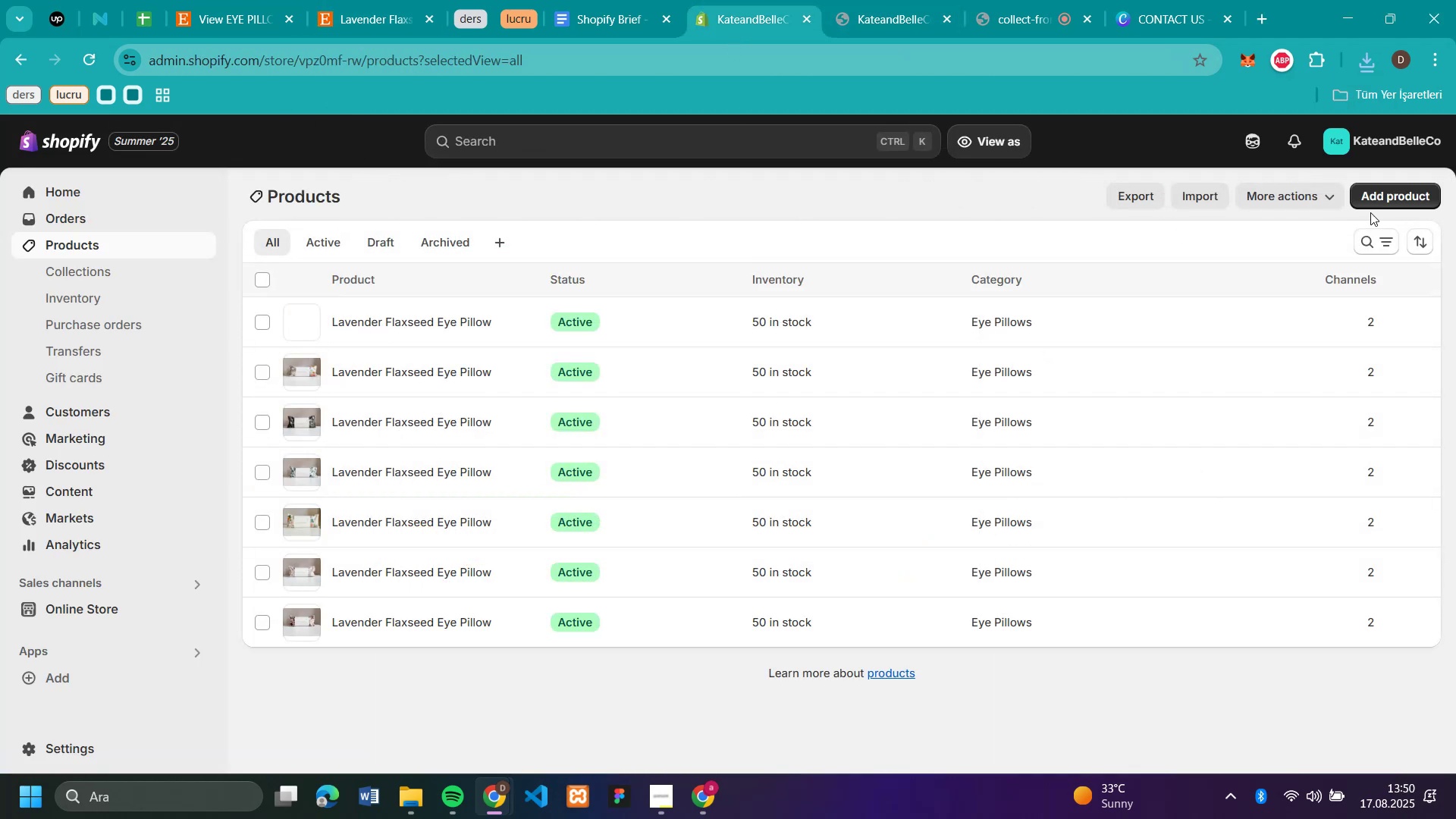 
left_click([1401, 199])
 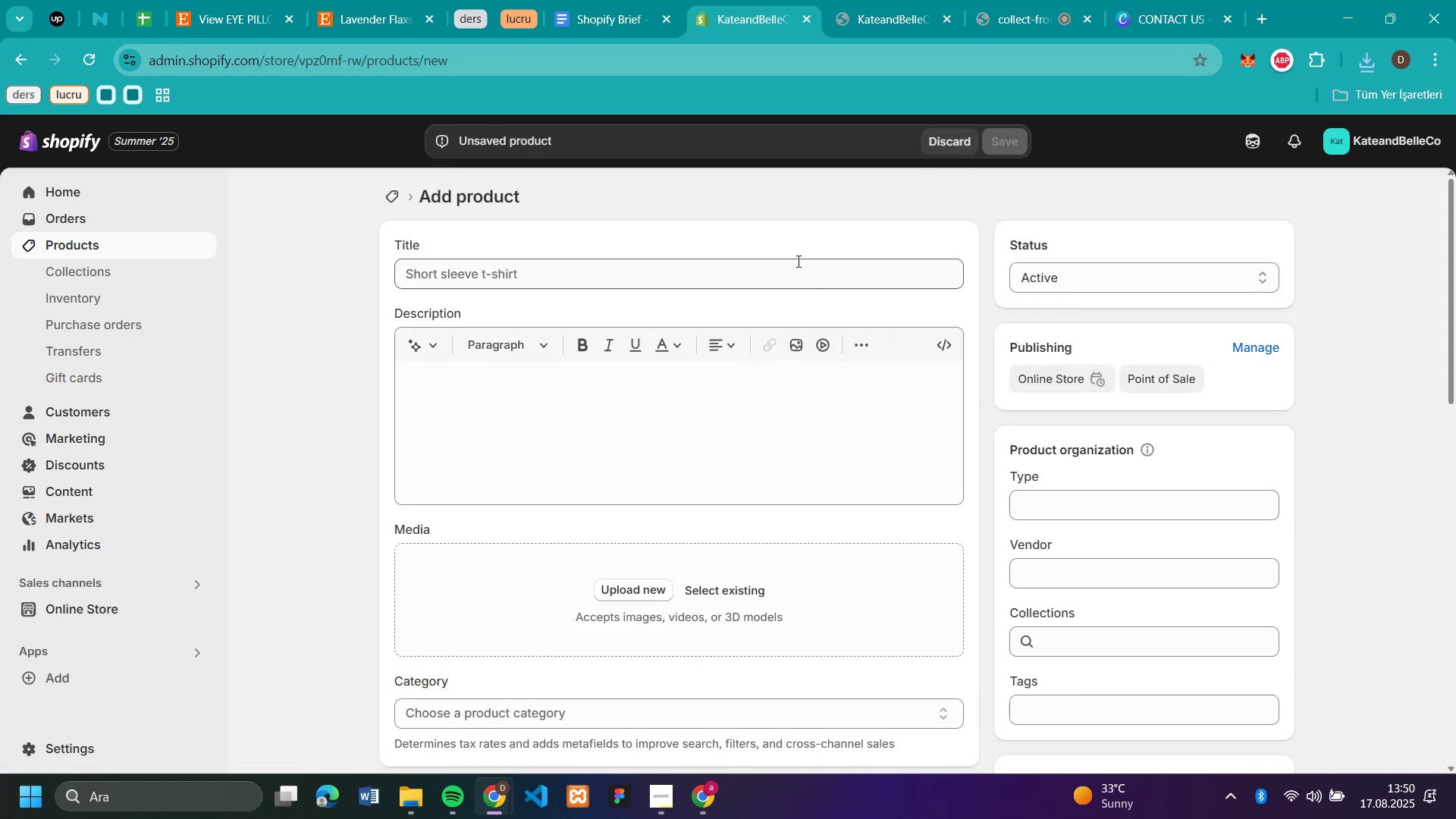 
left_click([796, 271])
 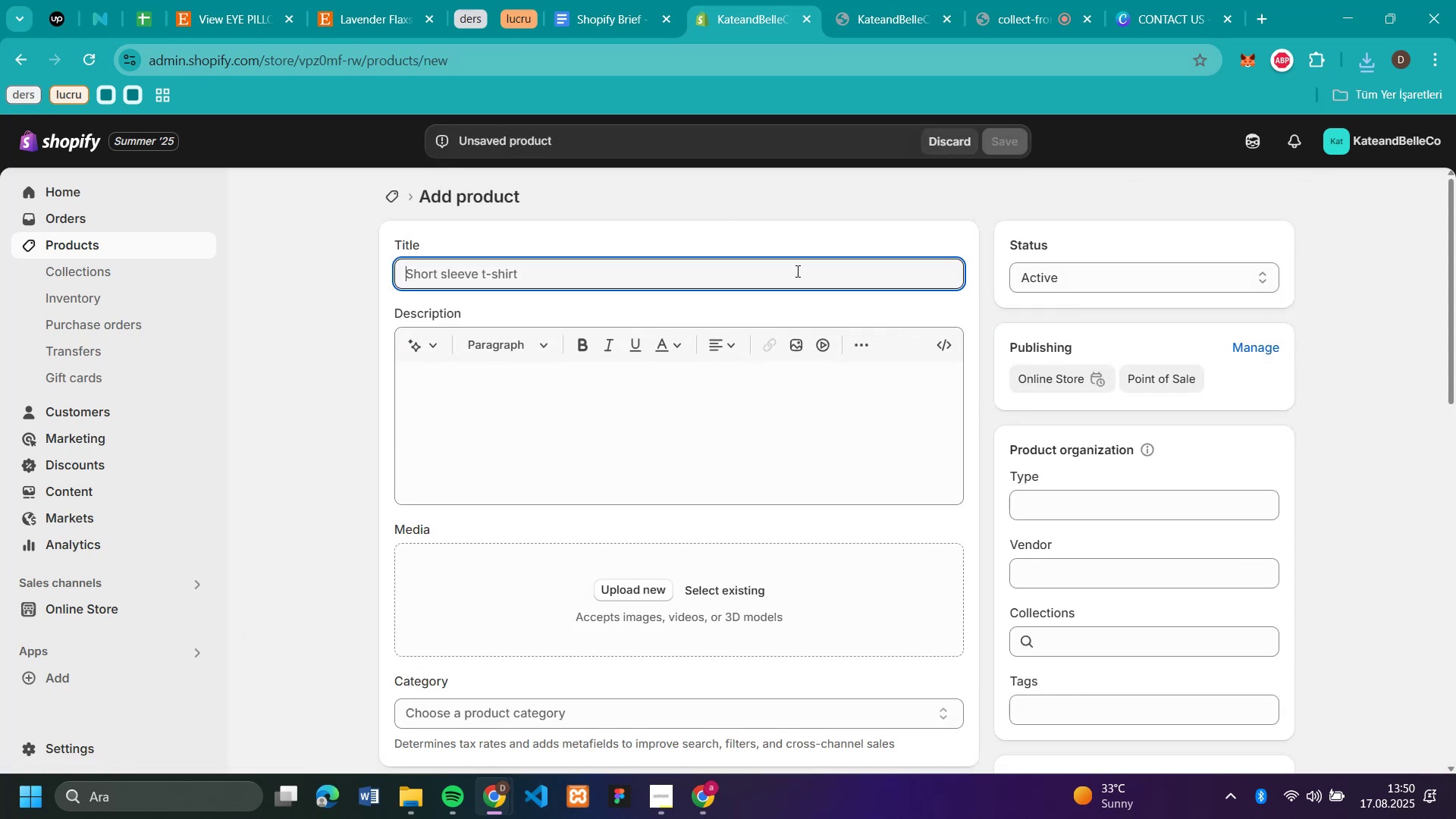 
key(Control+V)
 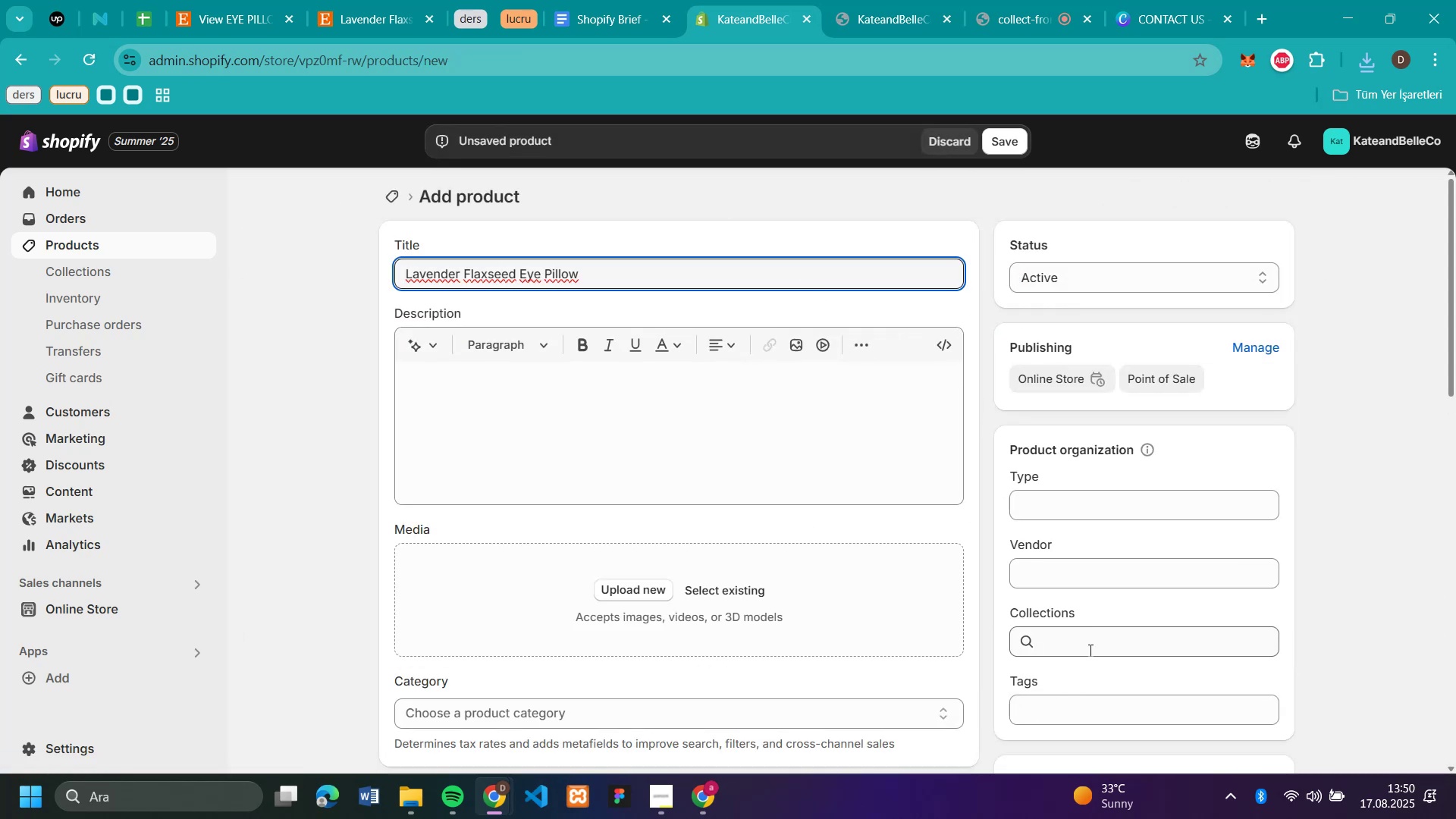 
left_click([1089, 650])
 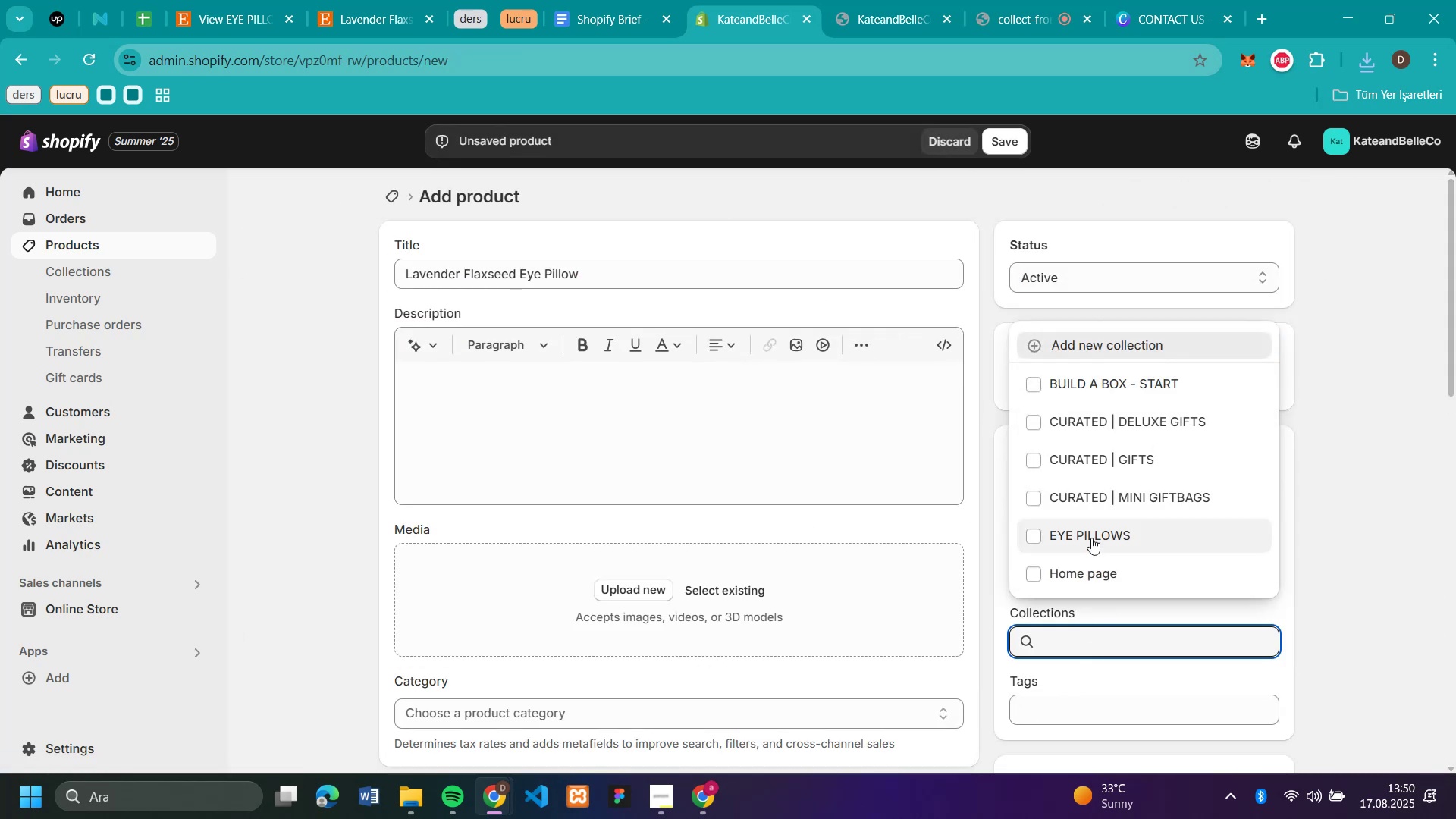 
left_click([1091, 538])
 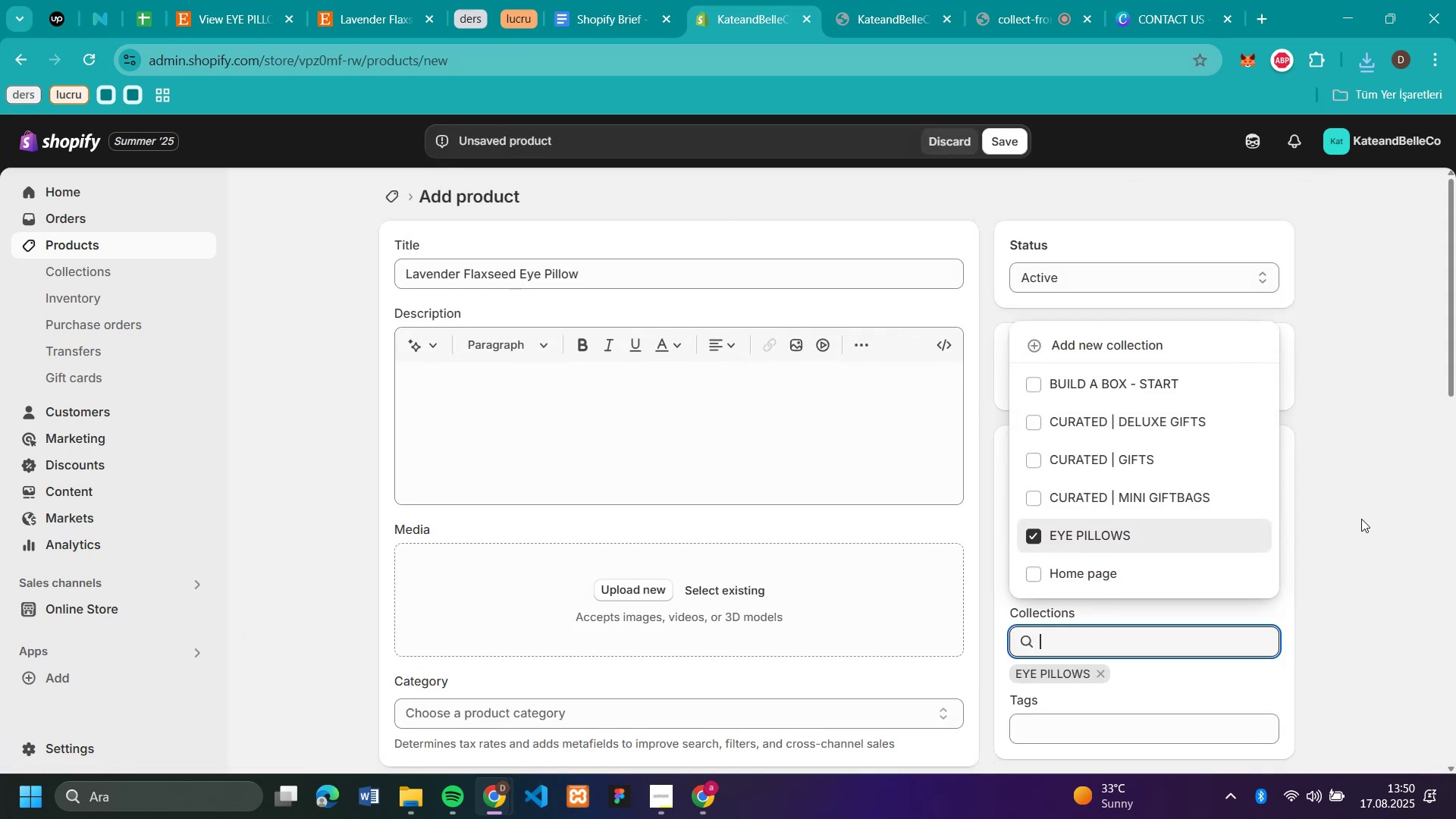 
left_click([1361, 519])
 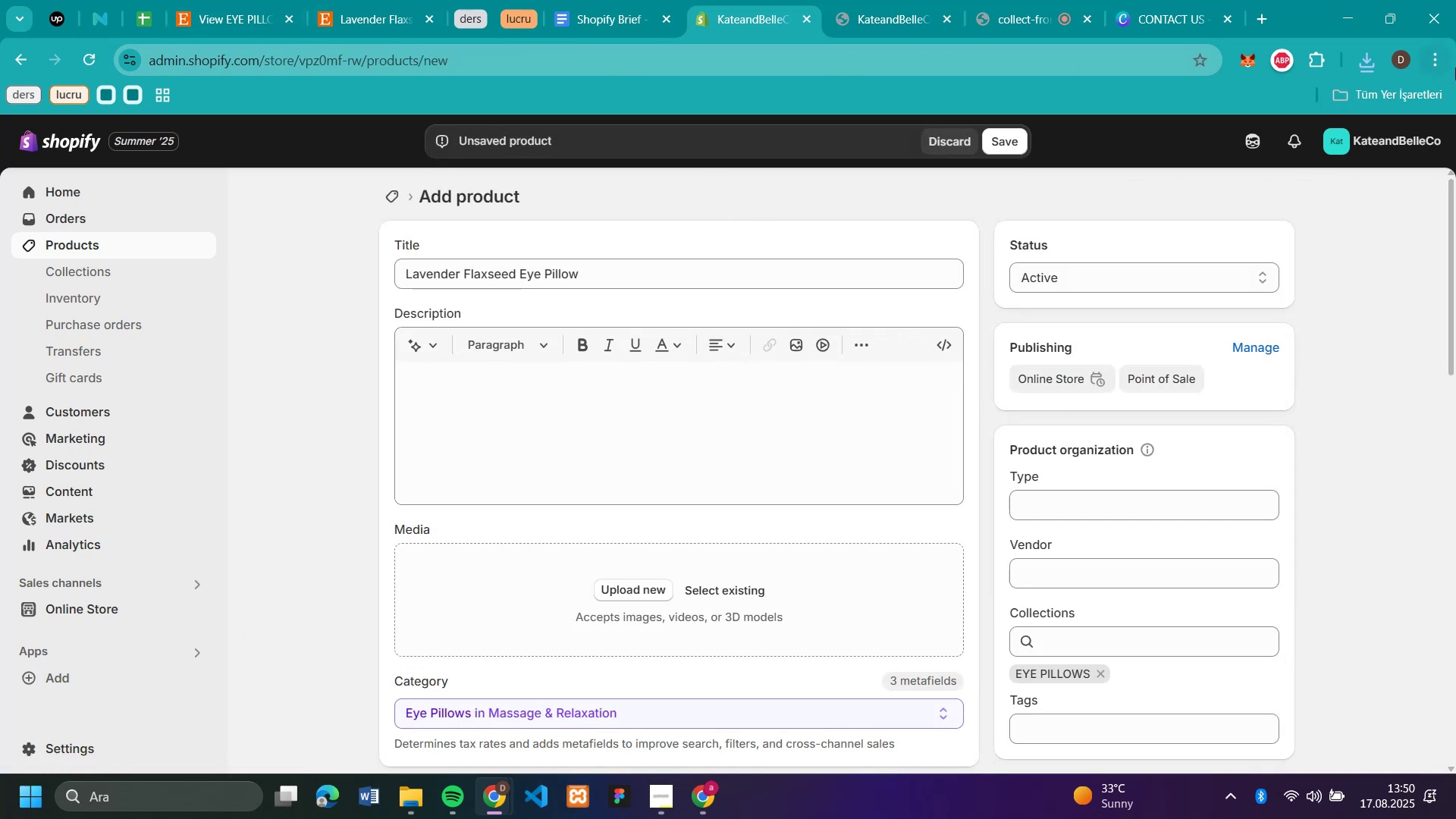 
left_click([1370, 67])
 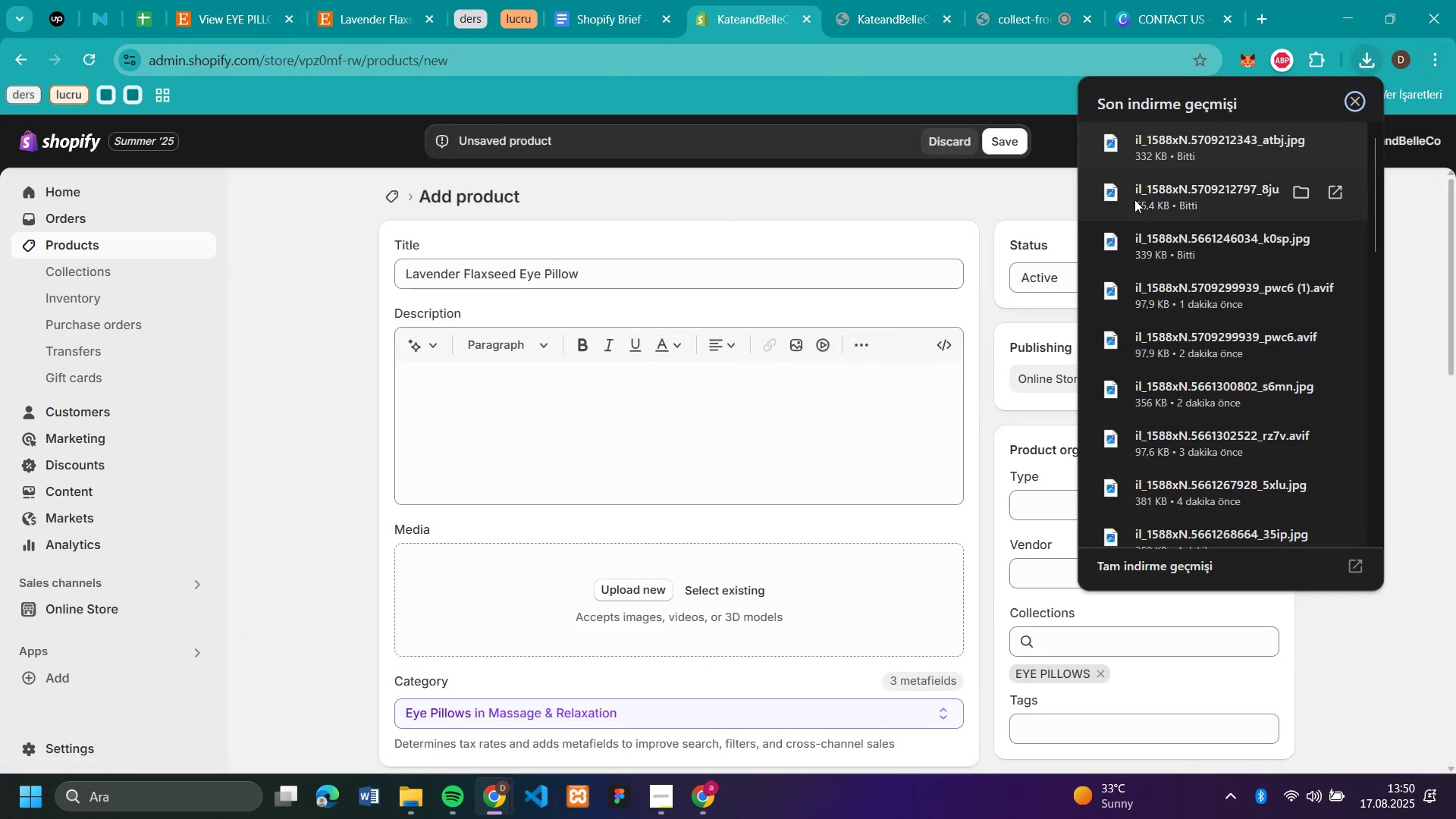 
left_click_drag(start_coordinate=[1134, 199], to_coordinate=[670, 582])
 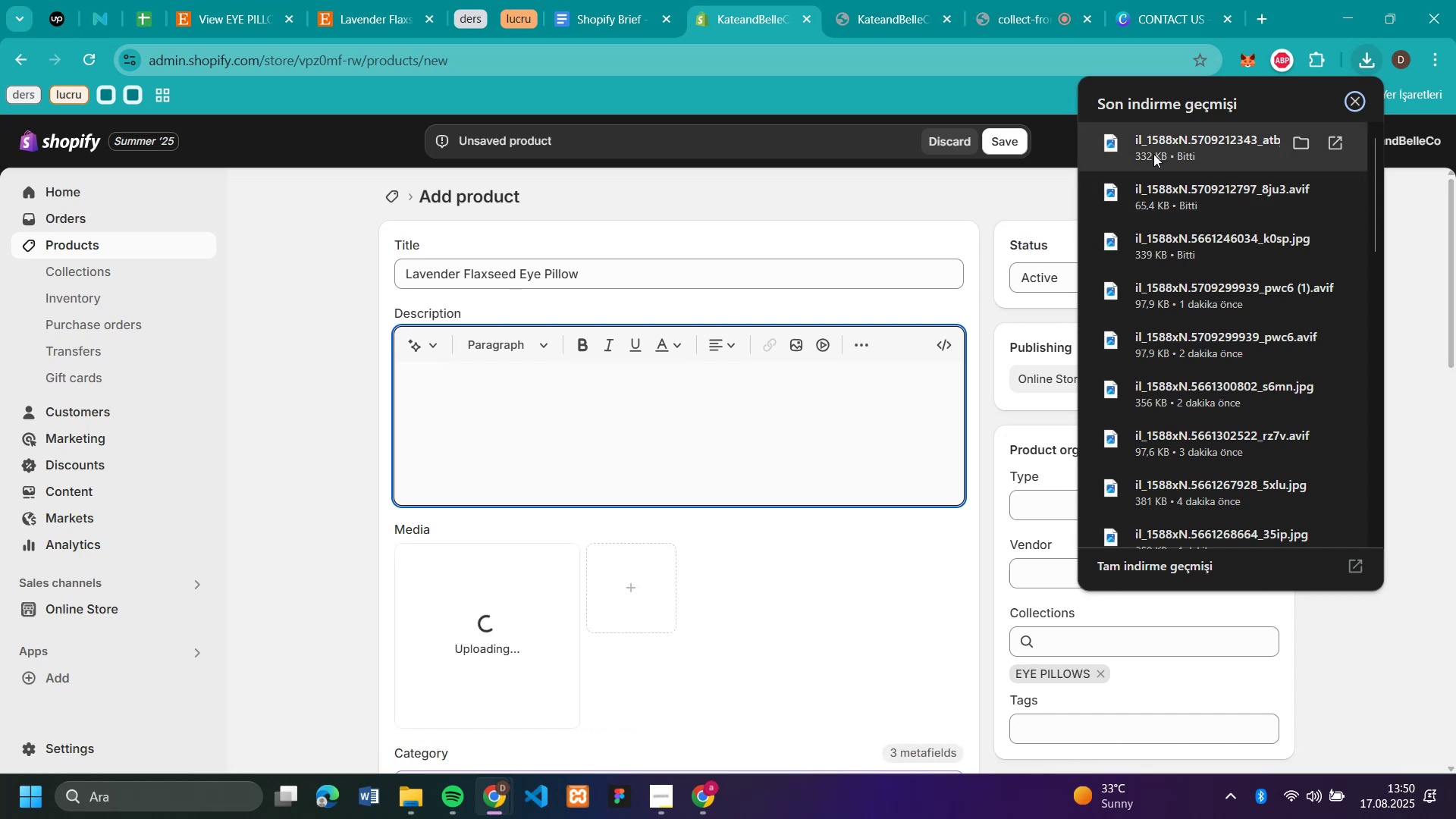 
left_click_drag(start_coordinate=[1153, 154], to_coordinate=[822, 595])
 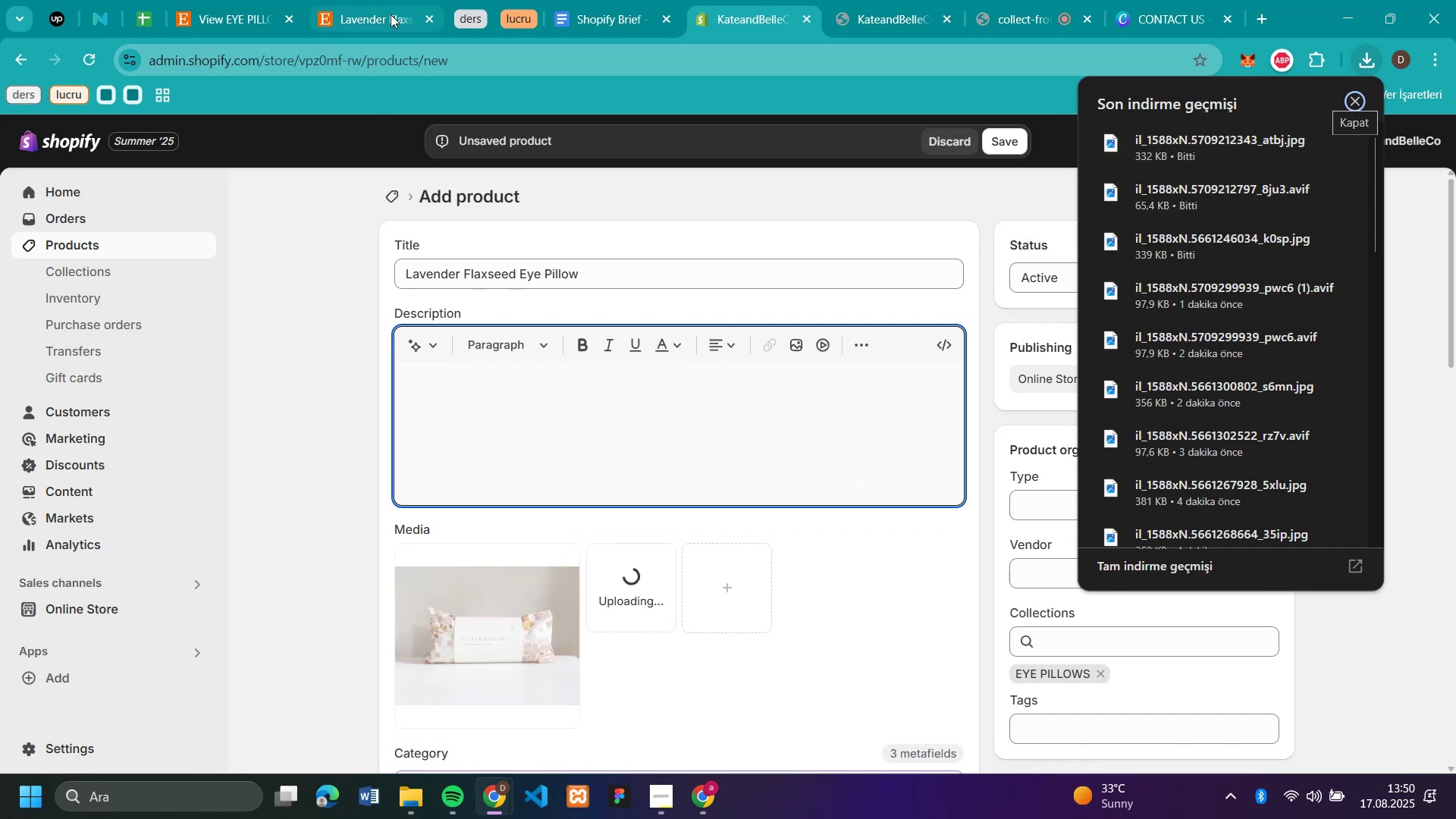 
left_click([391, 14])
 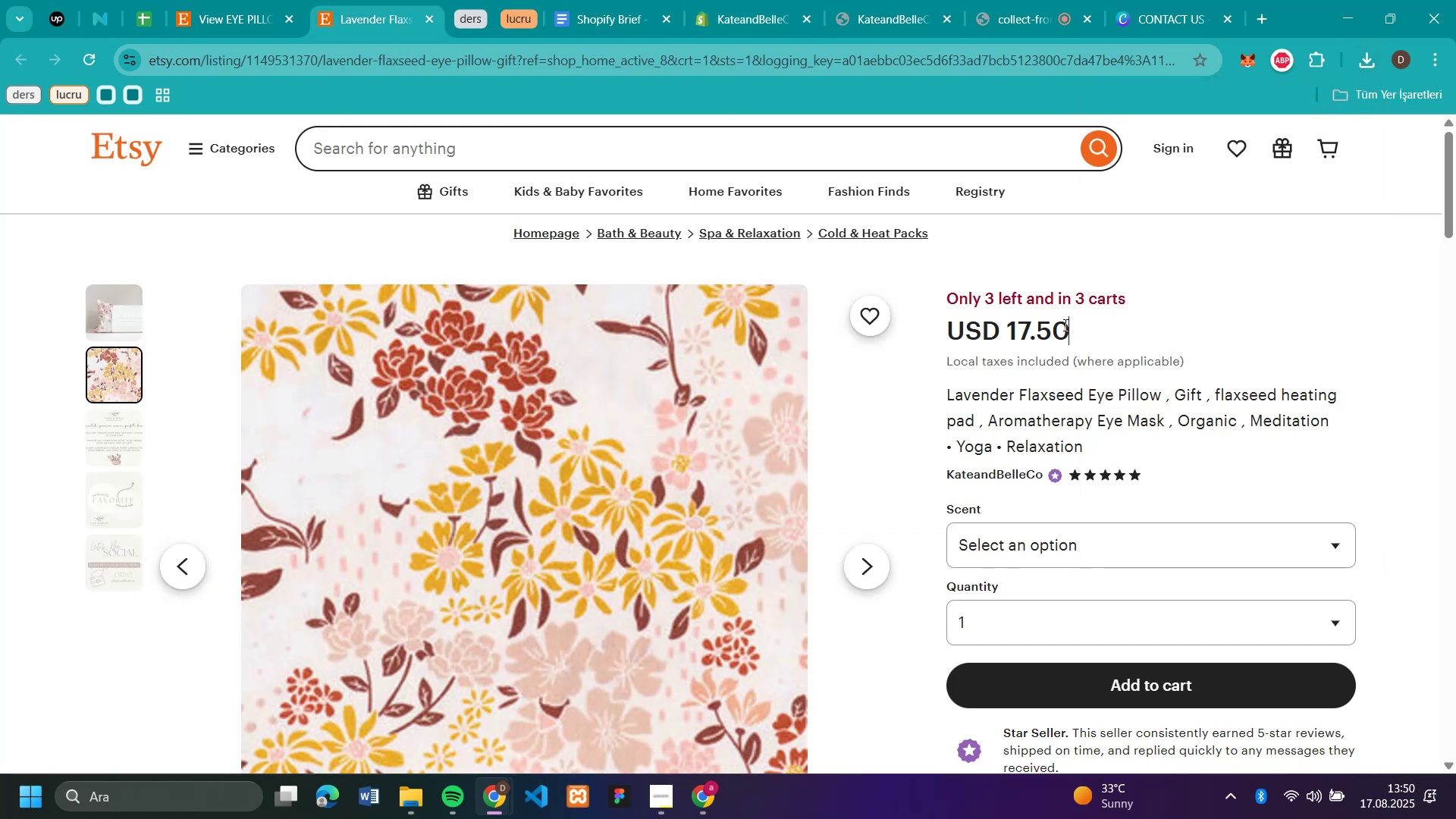 
double_click([1064, 325])
 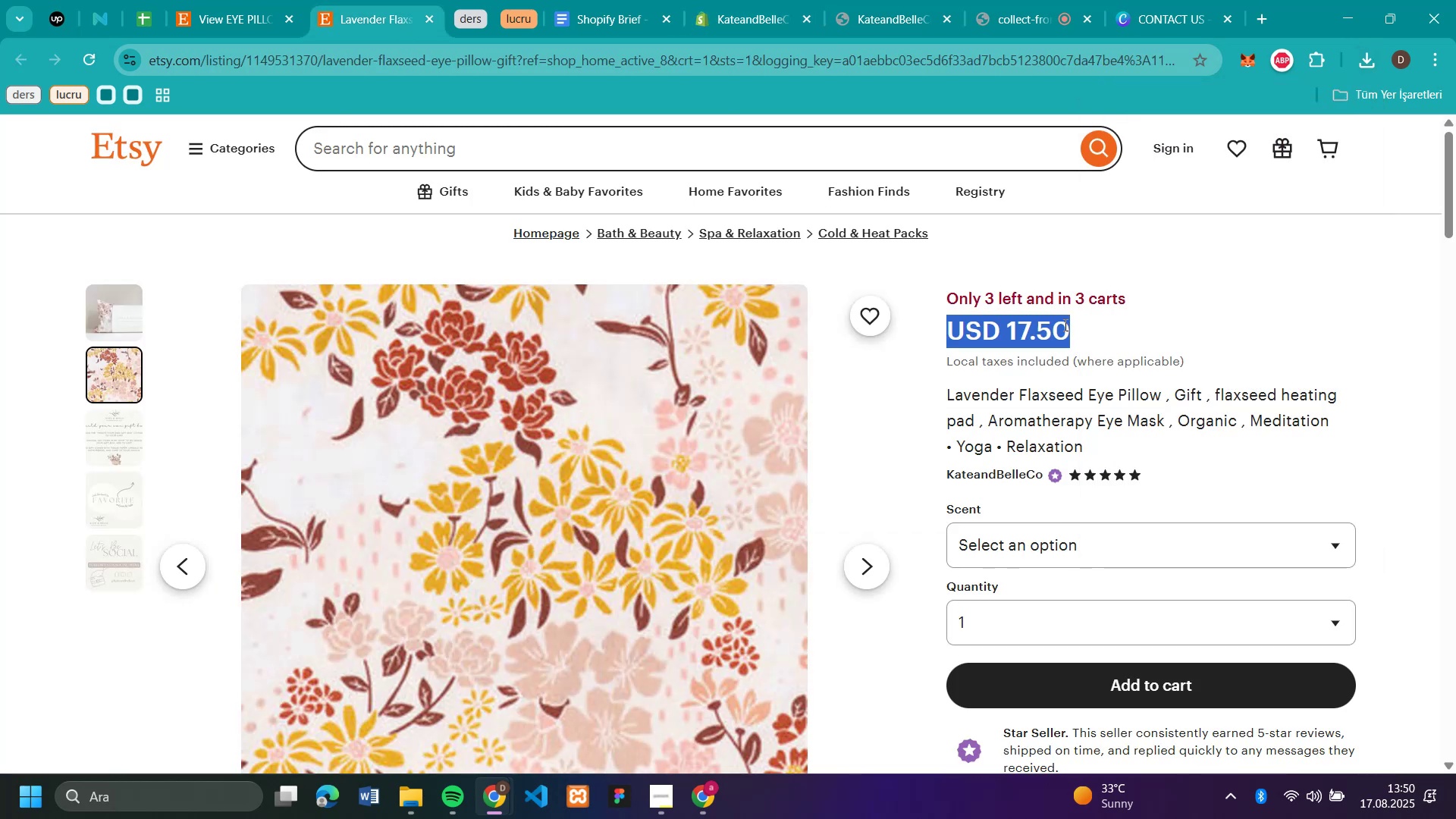 
triple_click([1064, 325])
 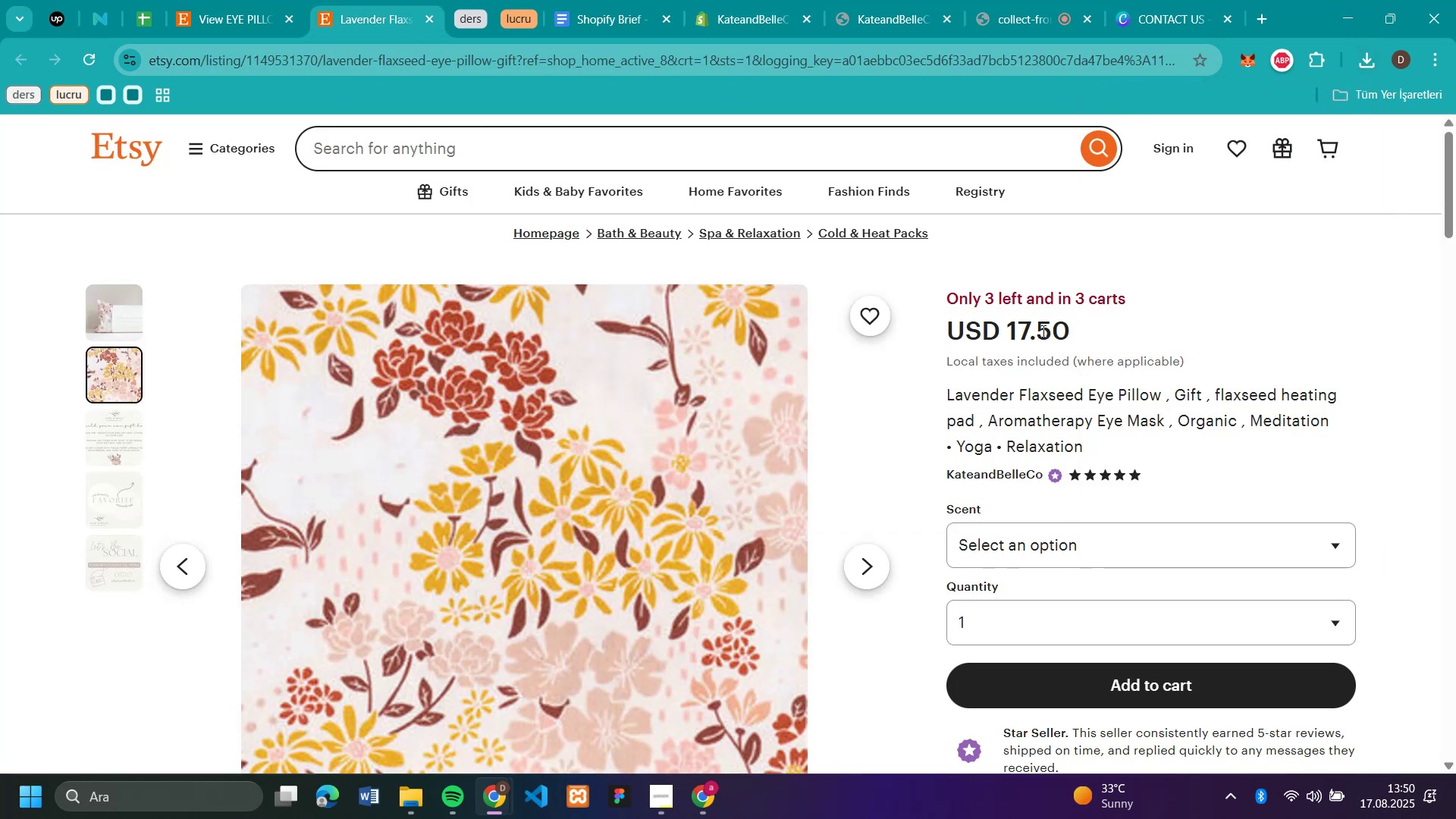 
double_click([1042, 331])
 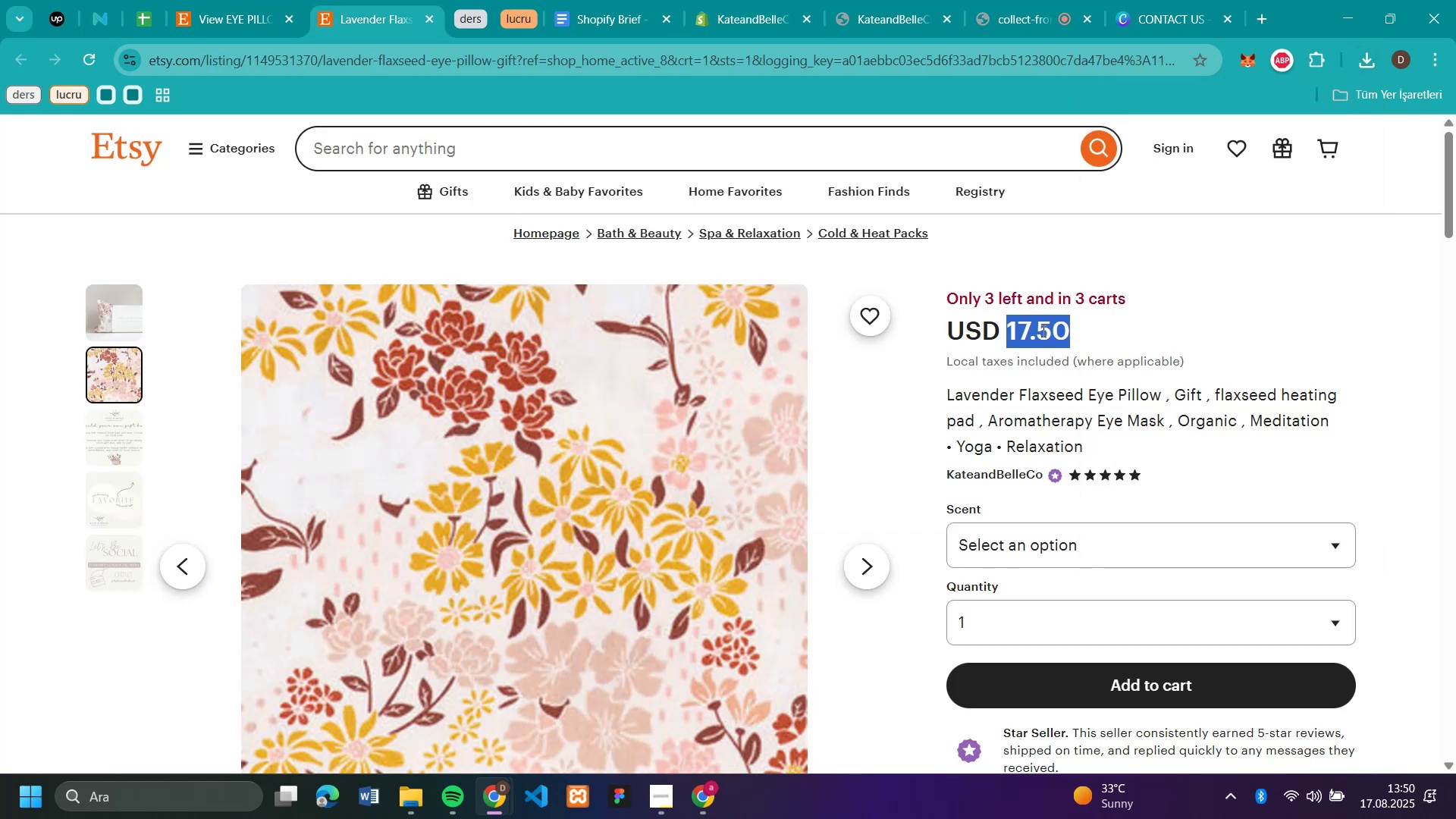 
triple_click([1042, 331])
 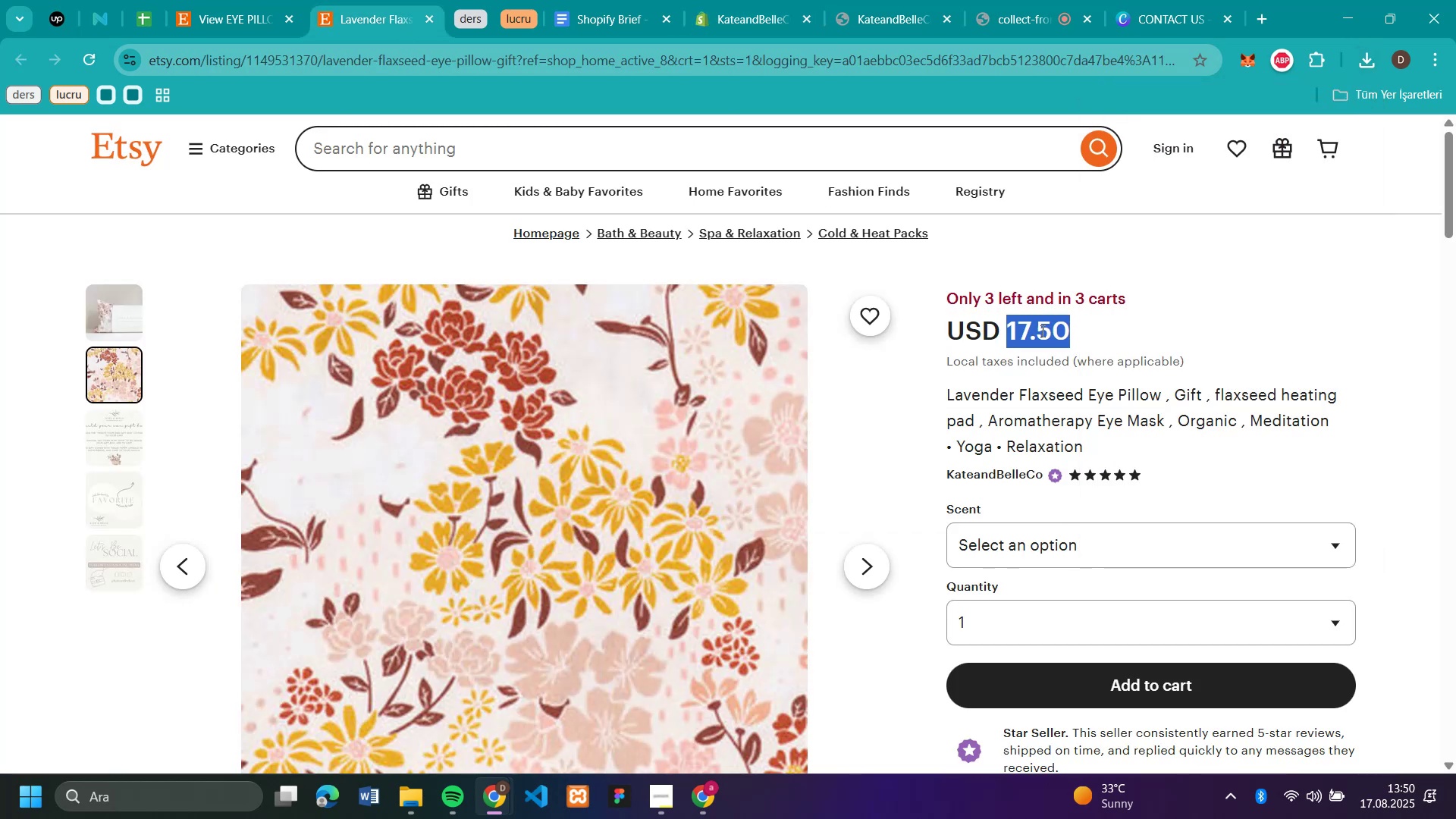 
key(Control+C)
 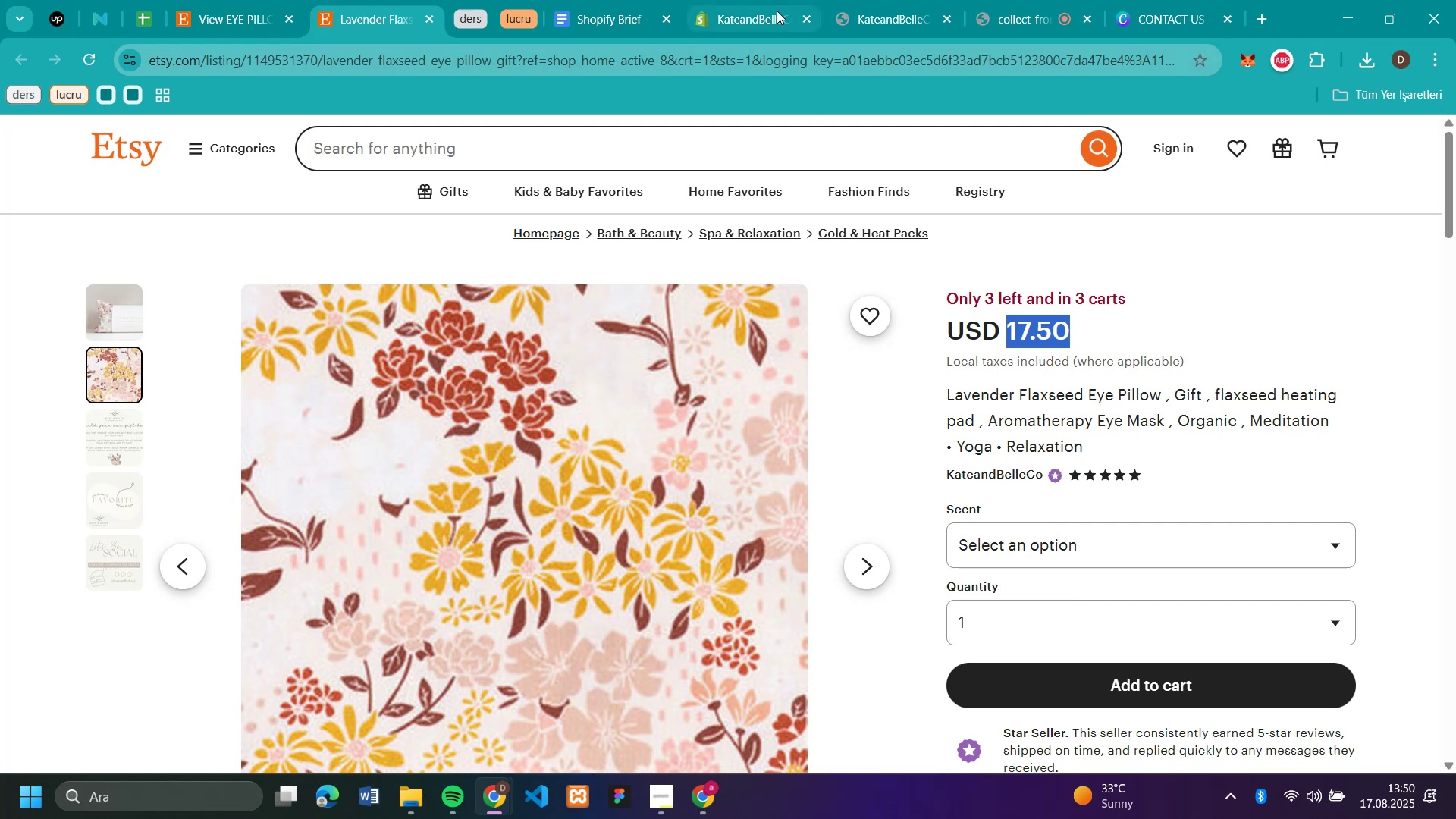 
left_click([777, 11])
 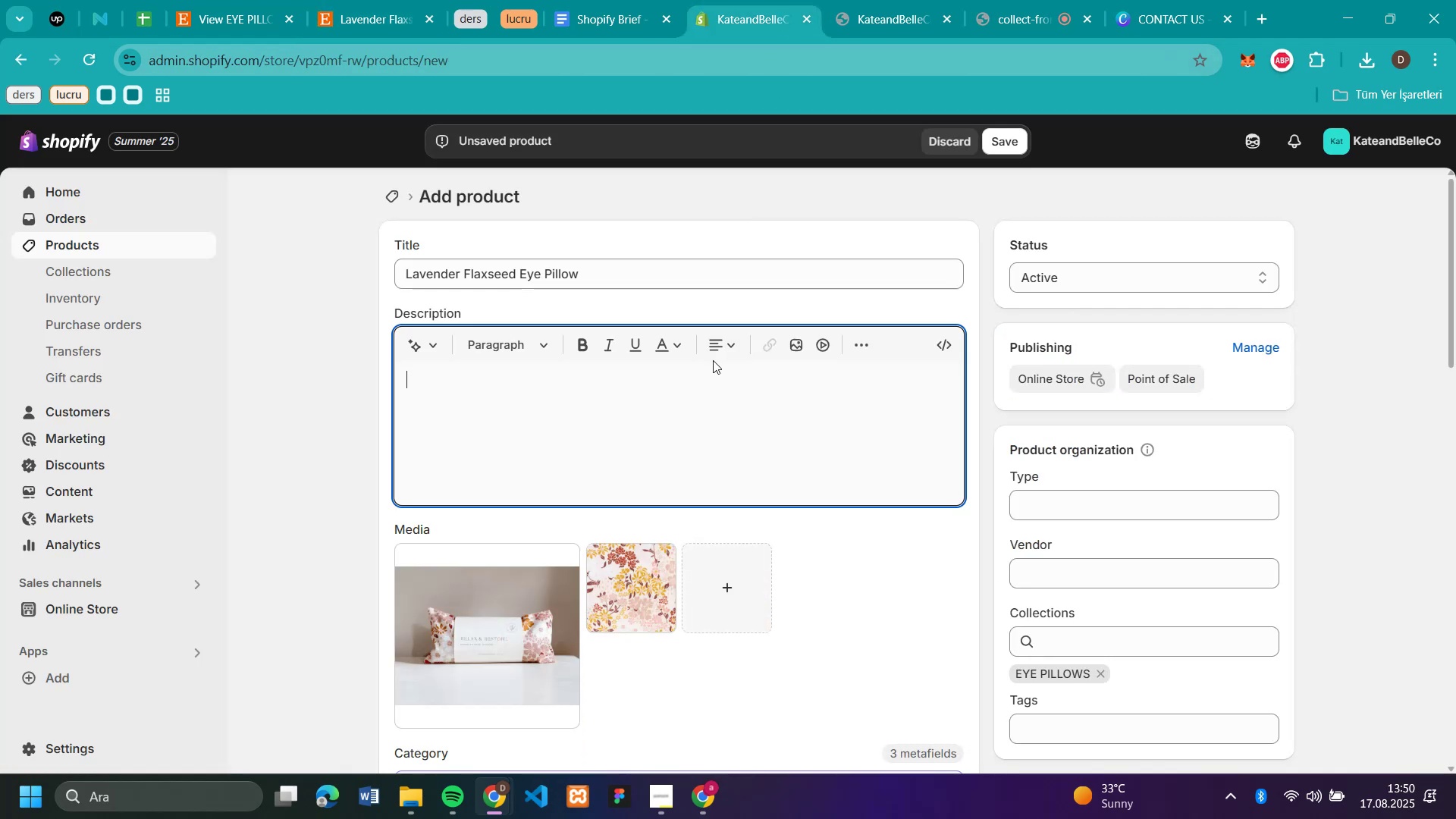 
scroll: coordinate [692, 384], scroll_direction: down, amount: 5.0
 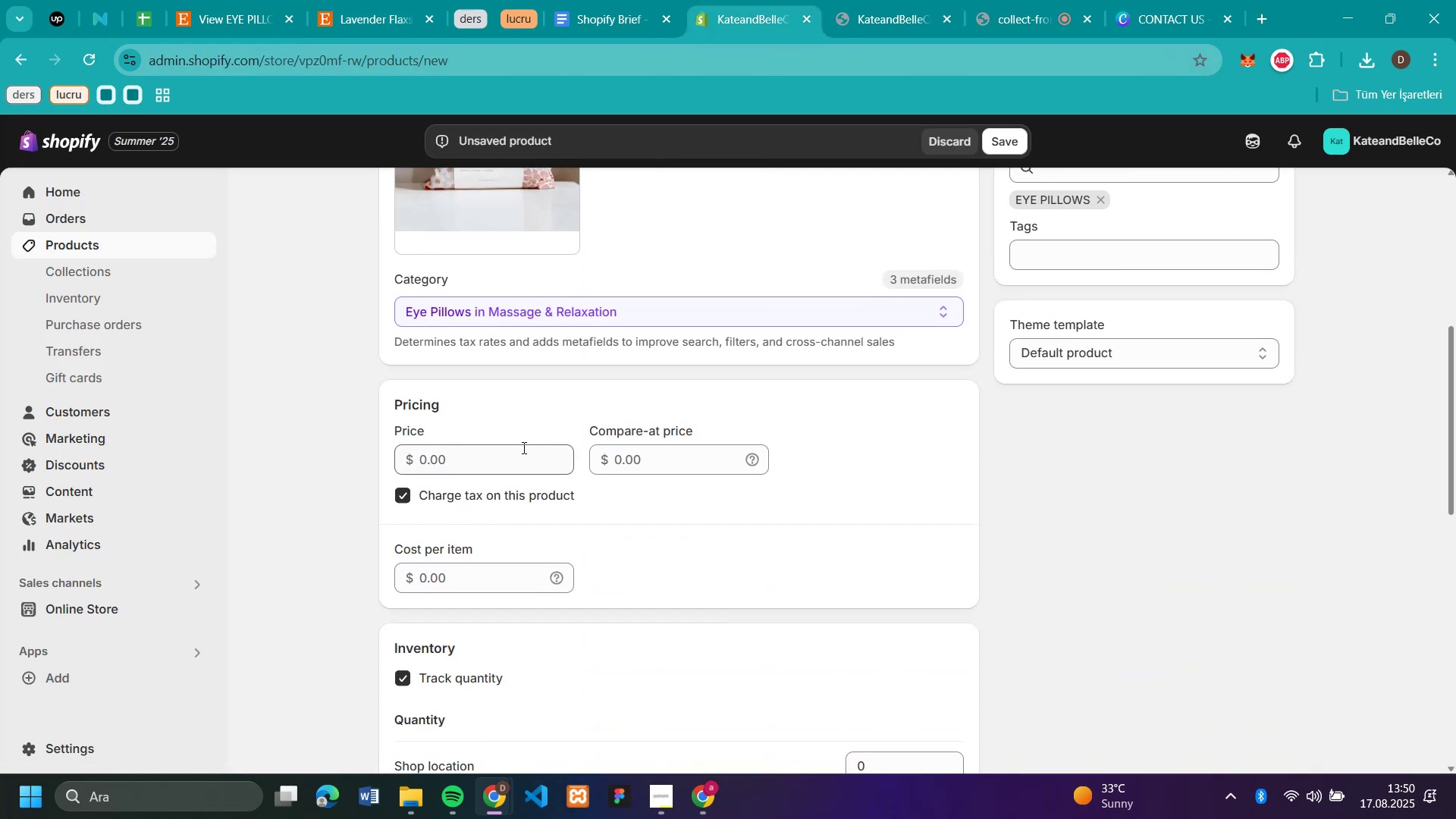 
left_click([522, 447])
 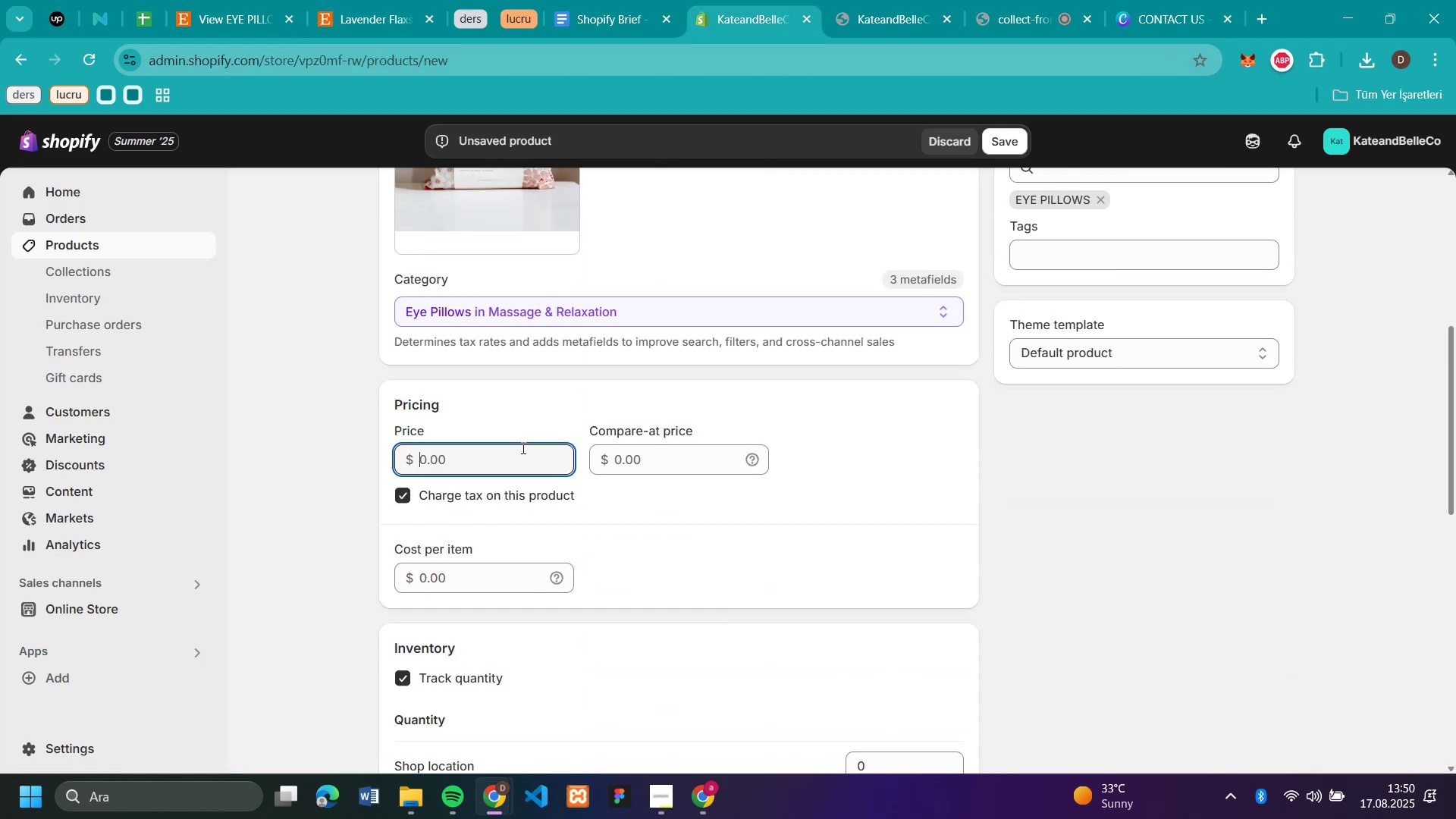 
key(Control+V)
 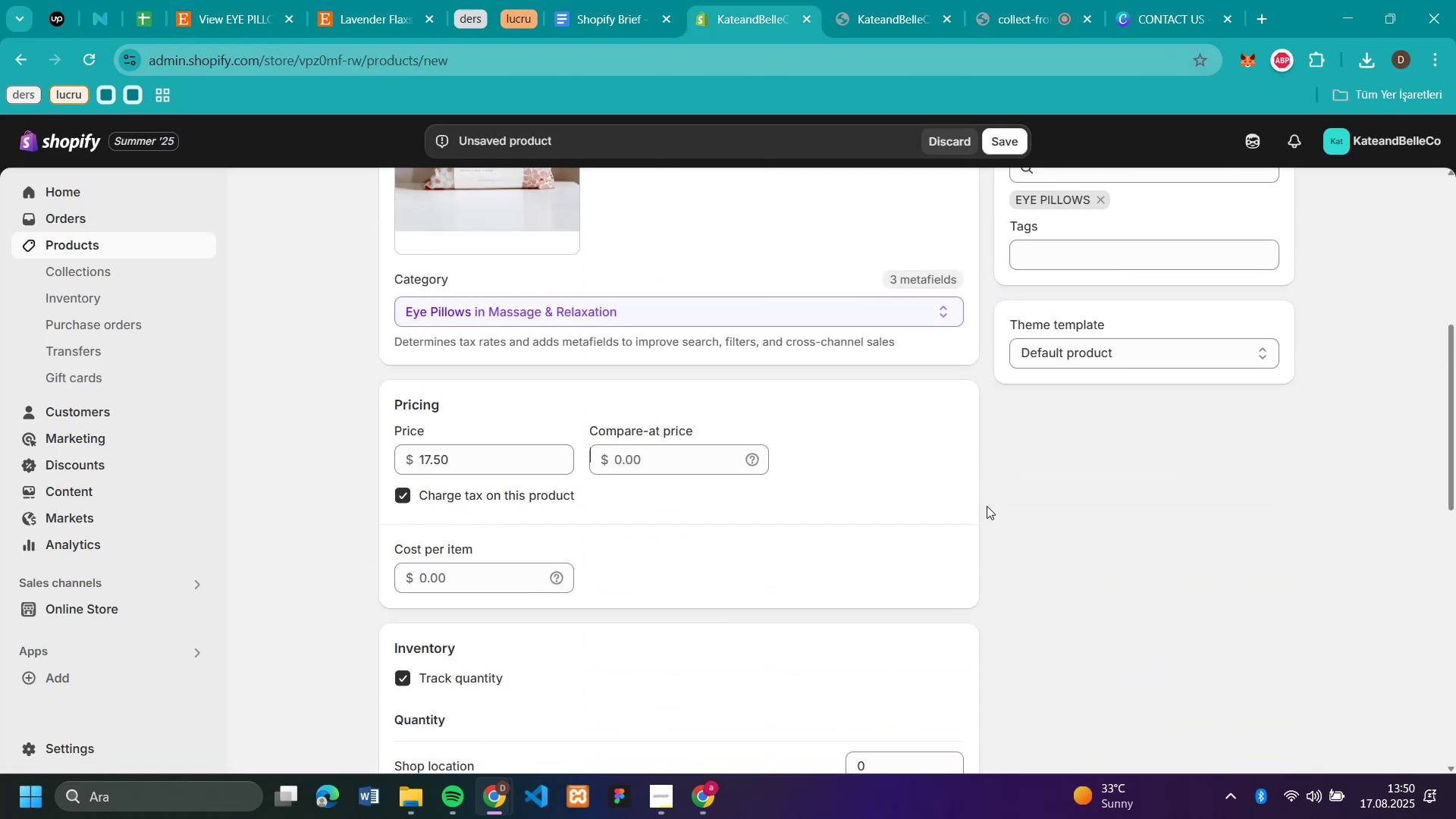 
left_click([987, 506])
 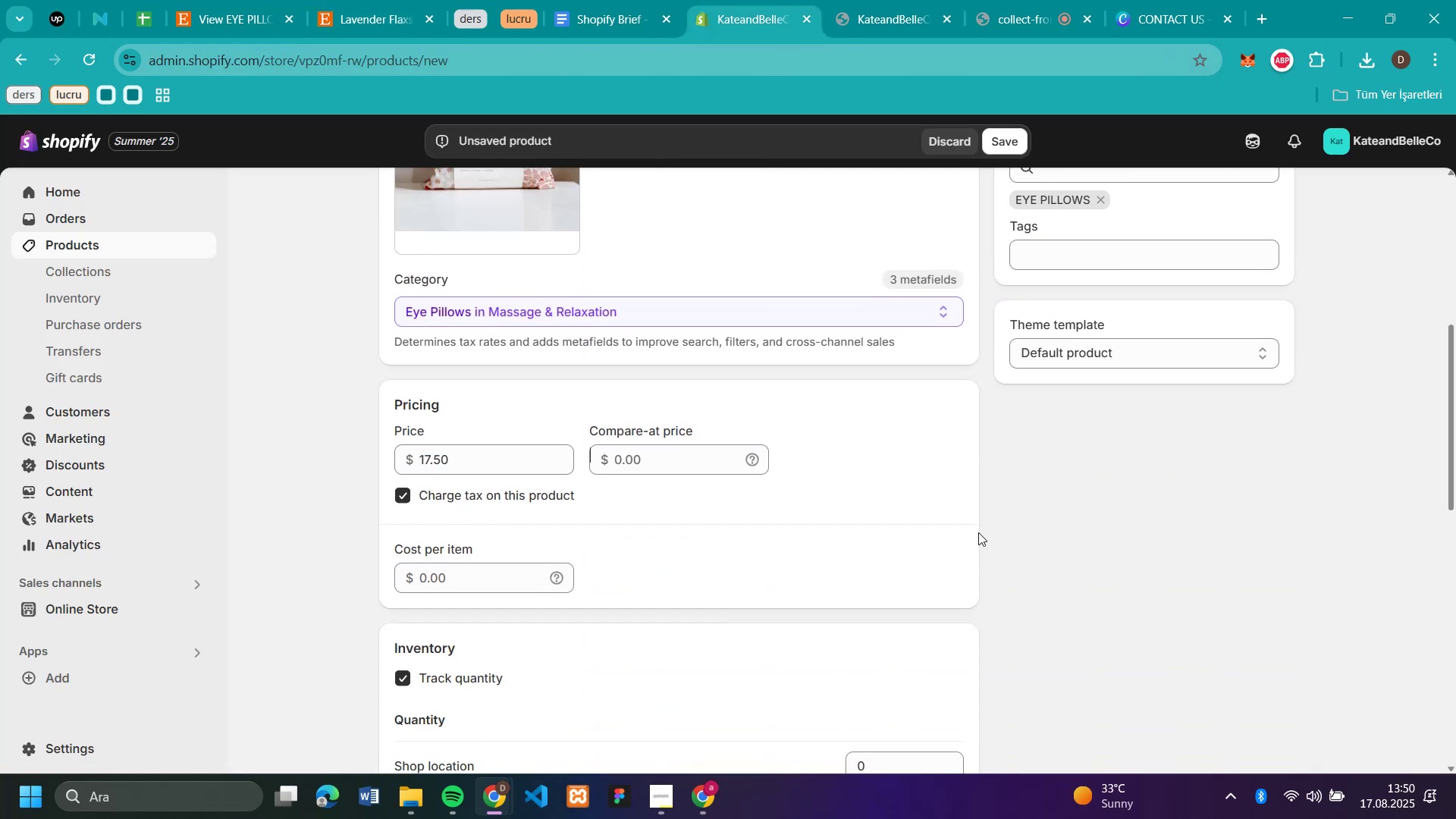 
scroll: coordinate [973, 543], scroll_direction: down, amount: 2.0
 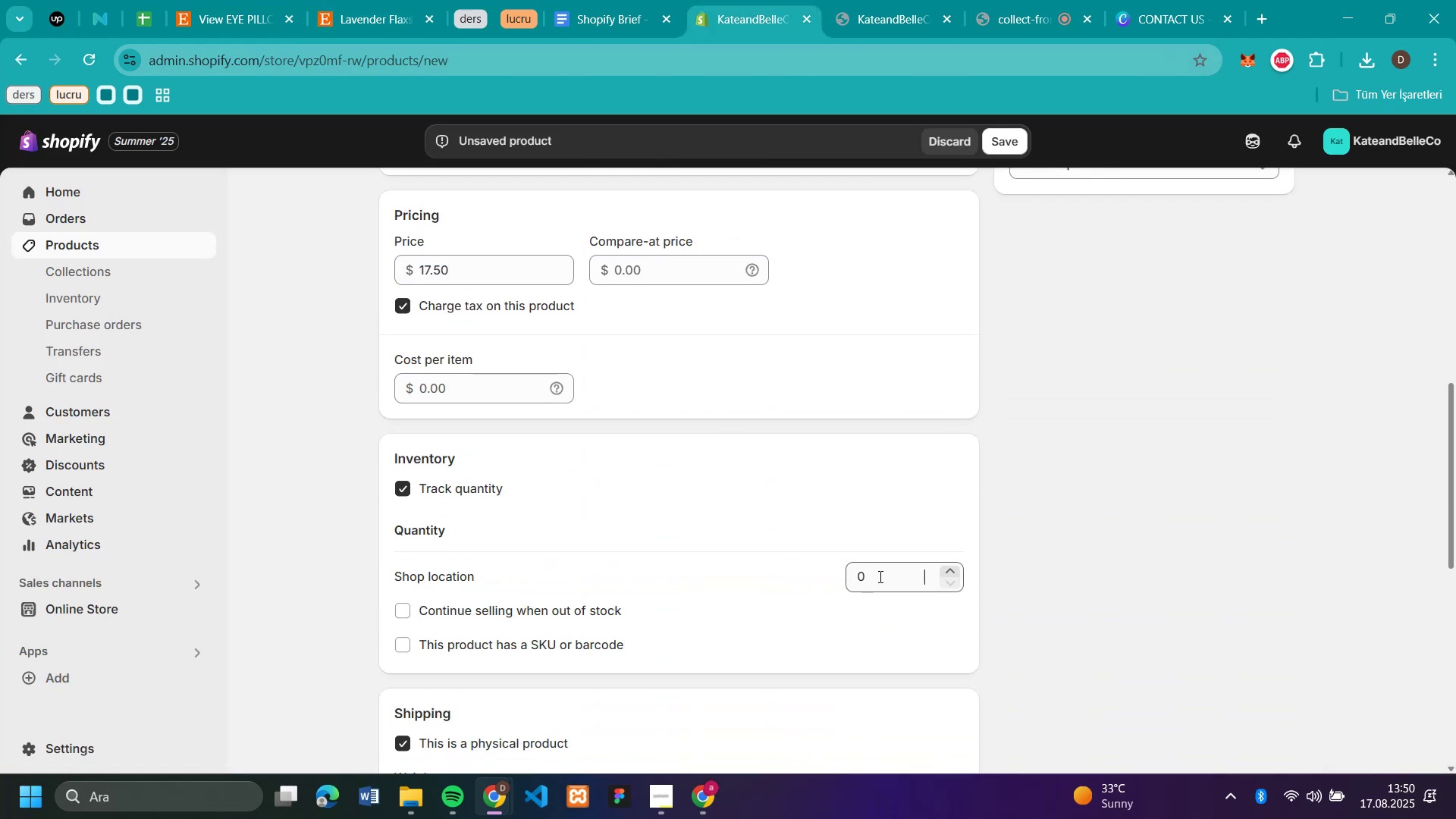 
double_click([879, 576])
 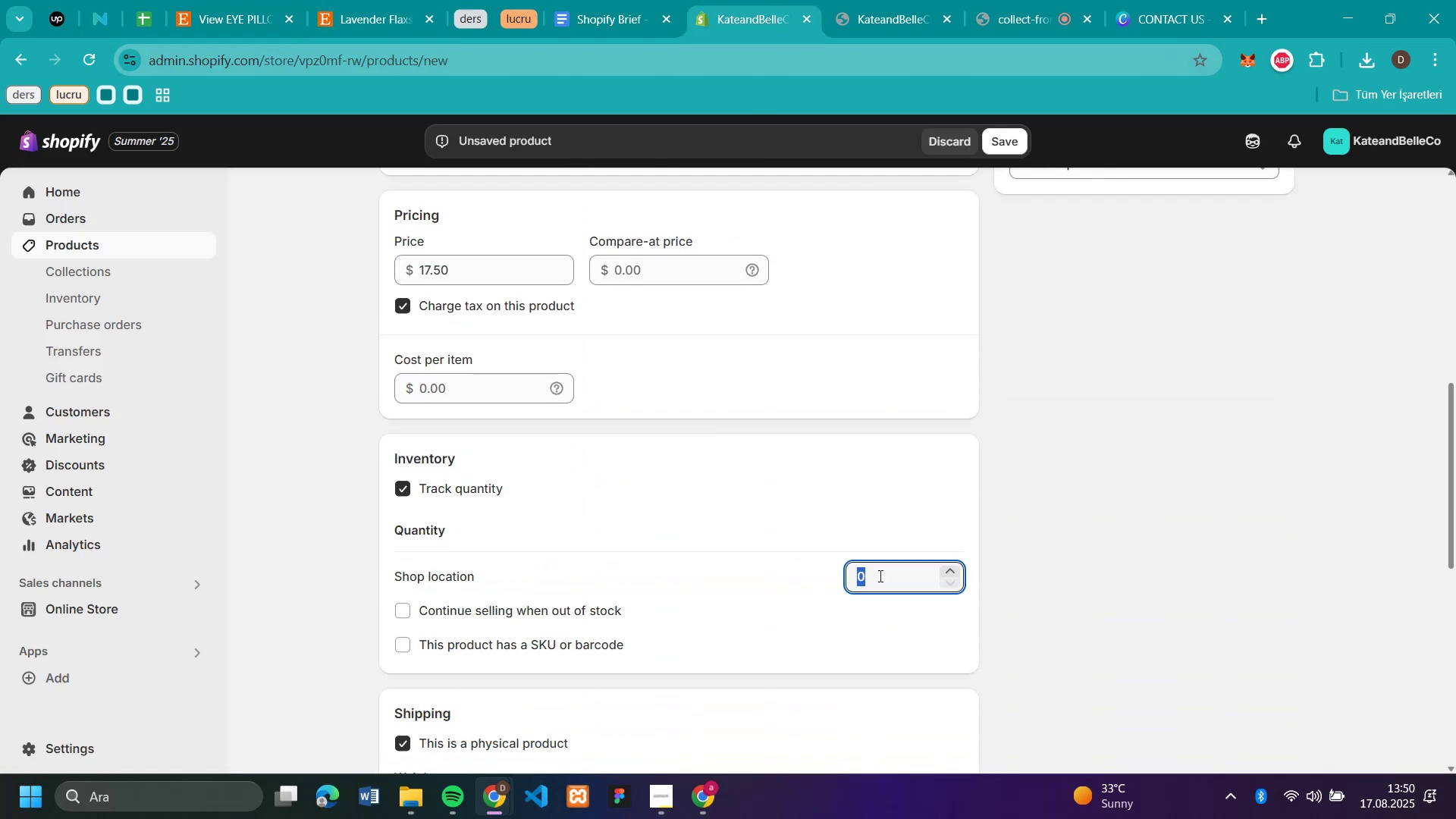 
type(50)
 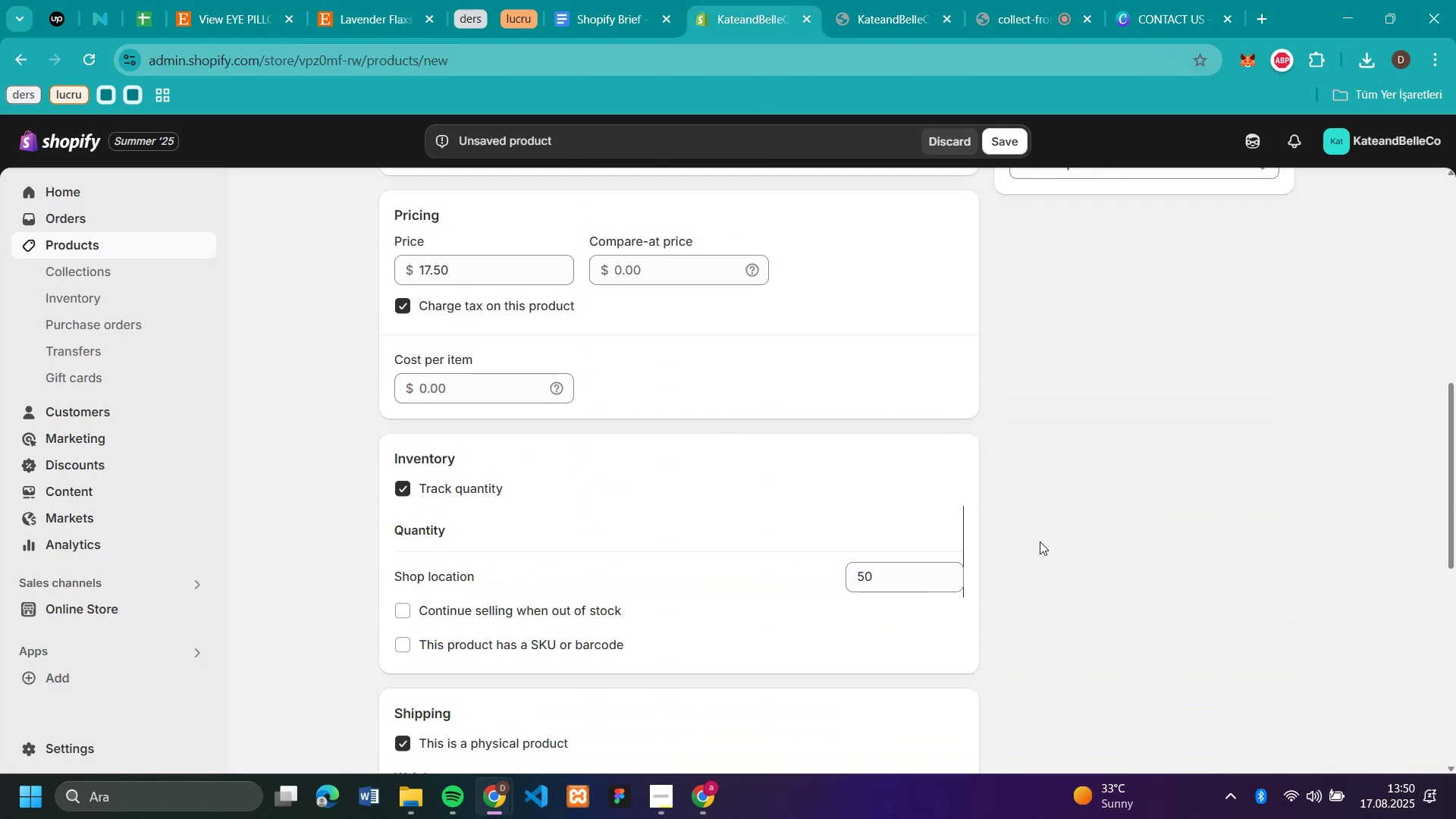 
left_click([1040, 541])
 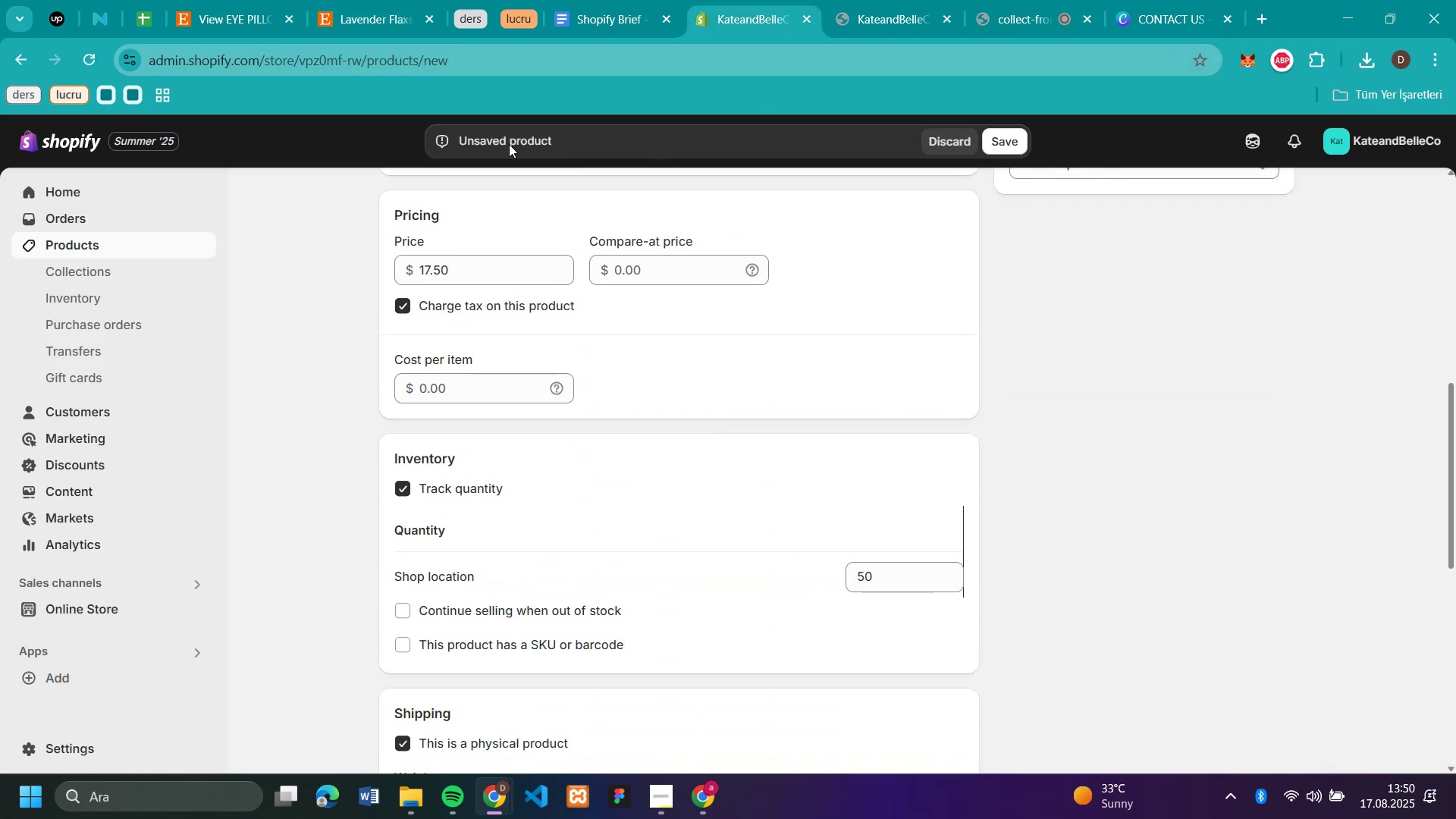 
scroll: coordinate [337, 69], scroll_direction: up, amount: 2.0
 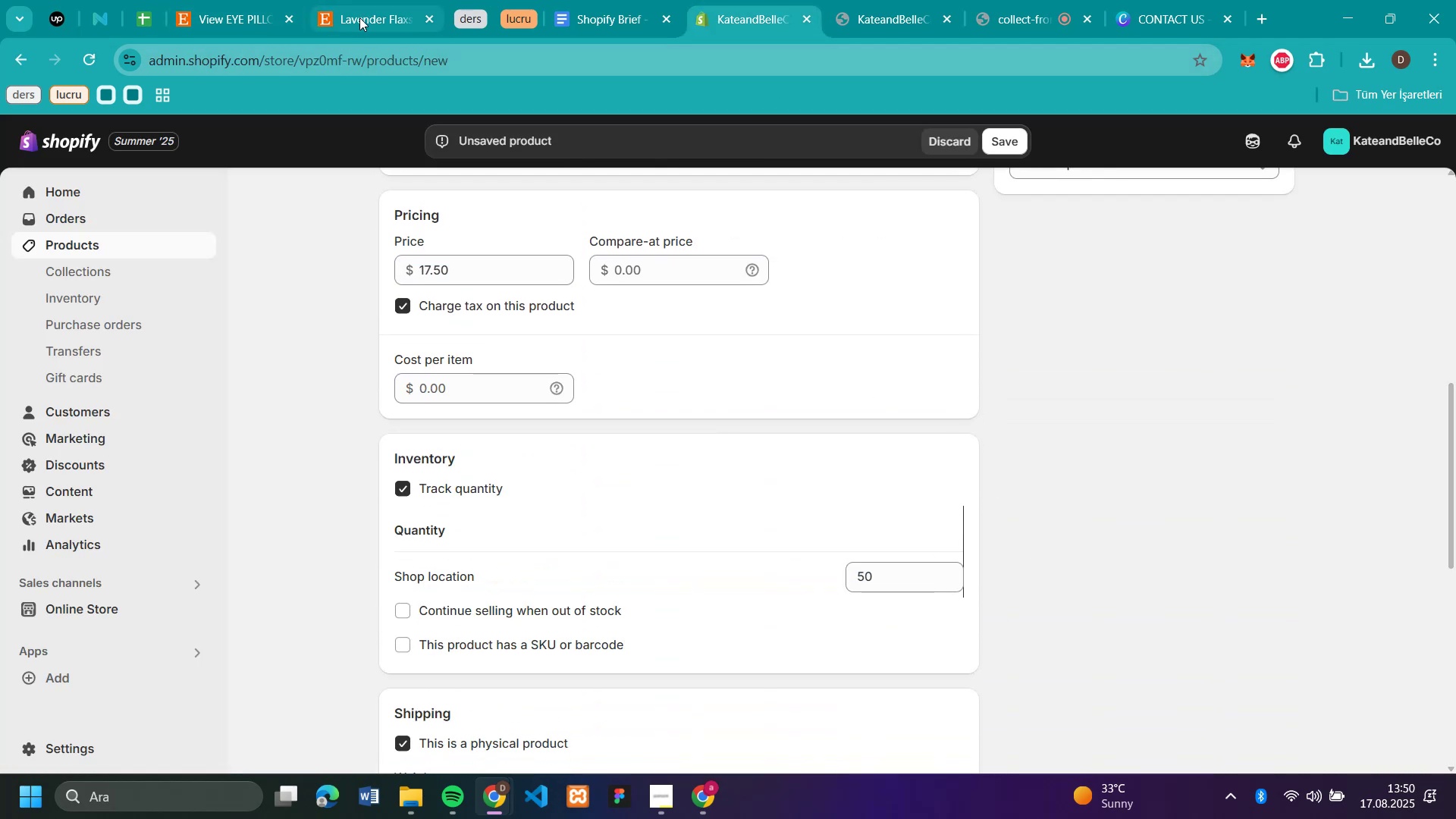 
left_click([359, 17])
 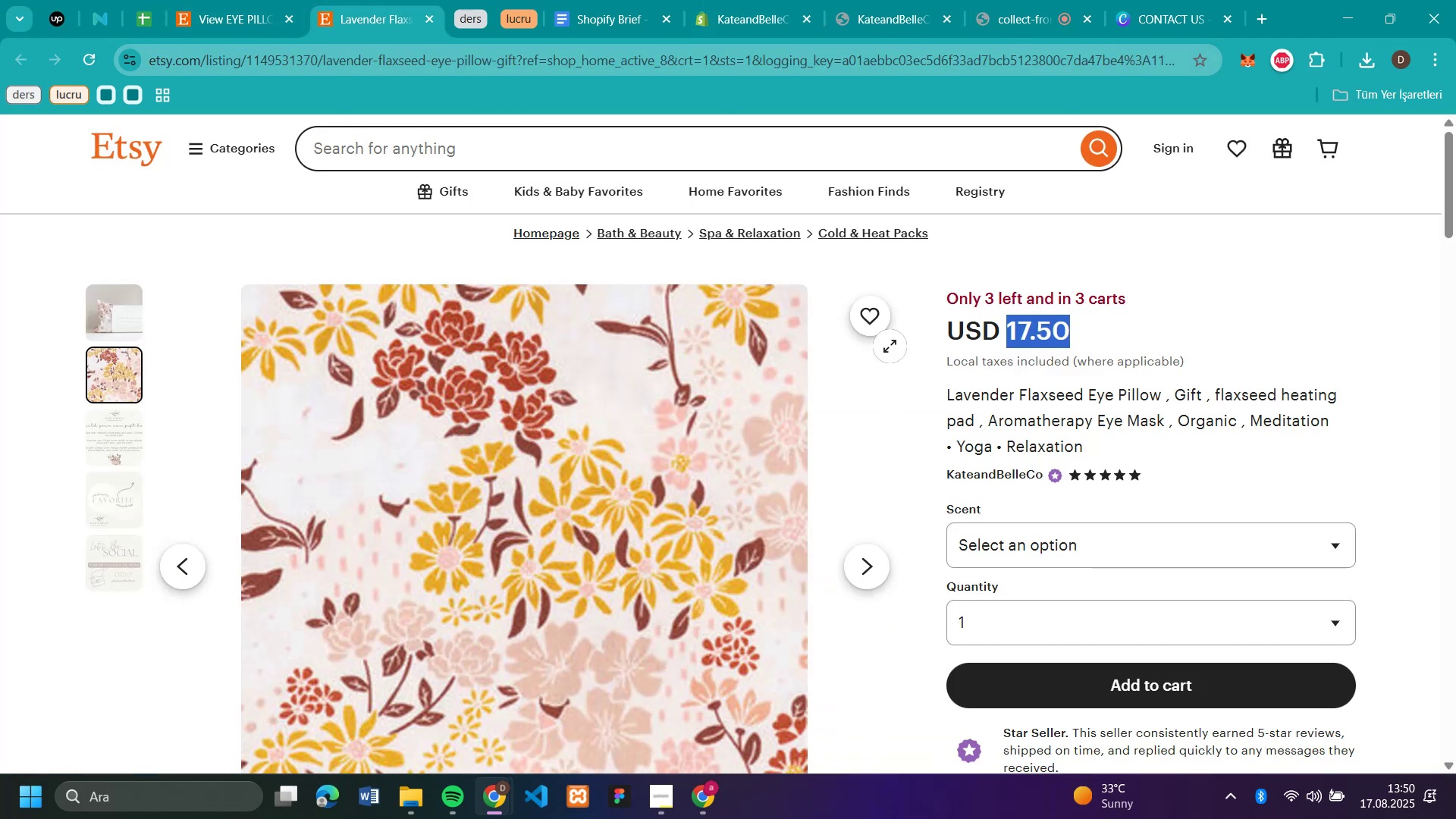 
scroll: coordinate [990, 386], scroll_direction: down, amount: 7.0
 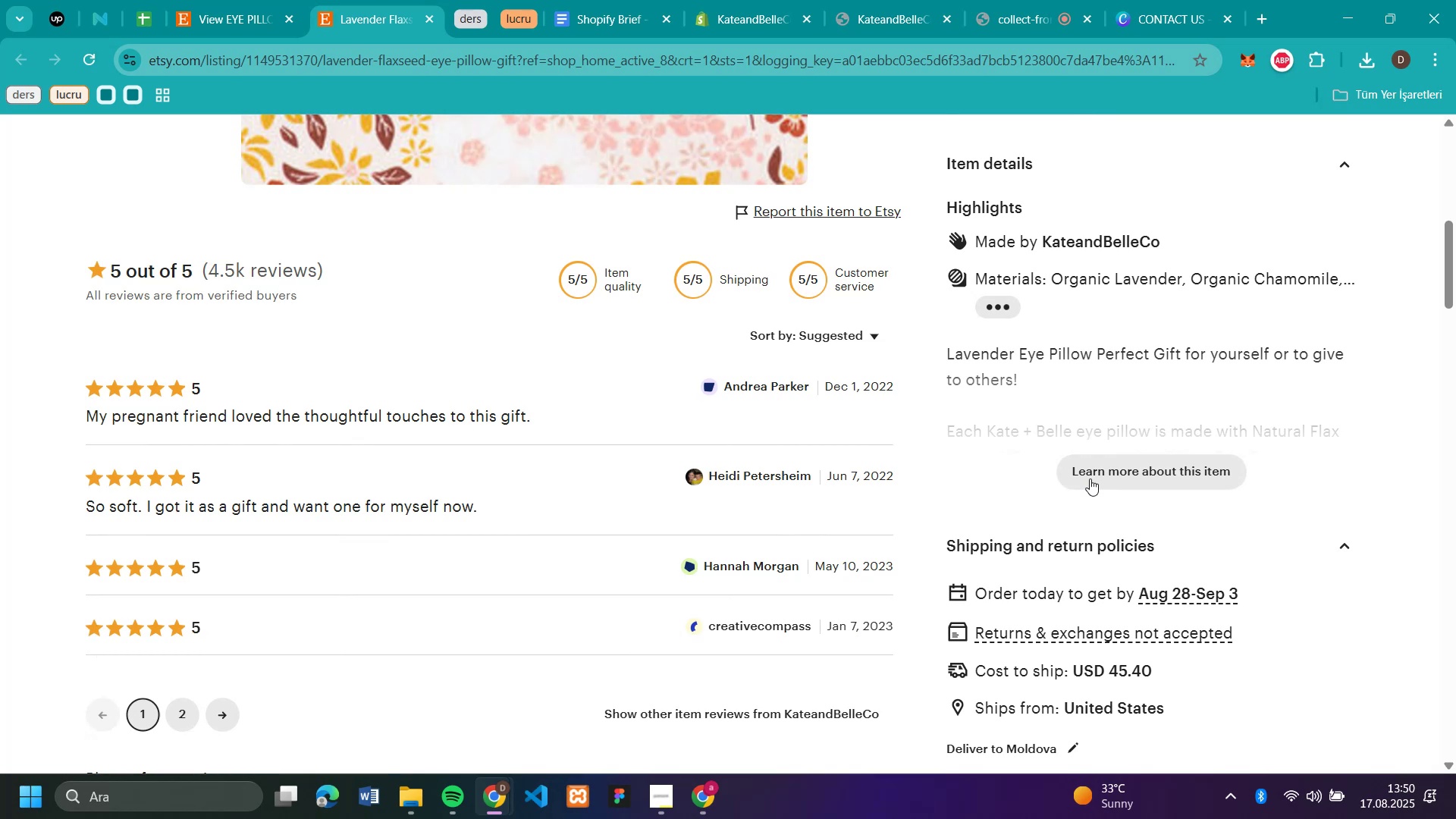 
left_click([1090, 479])
 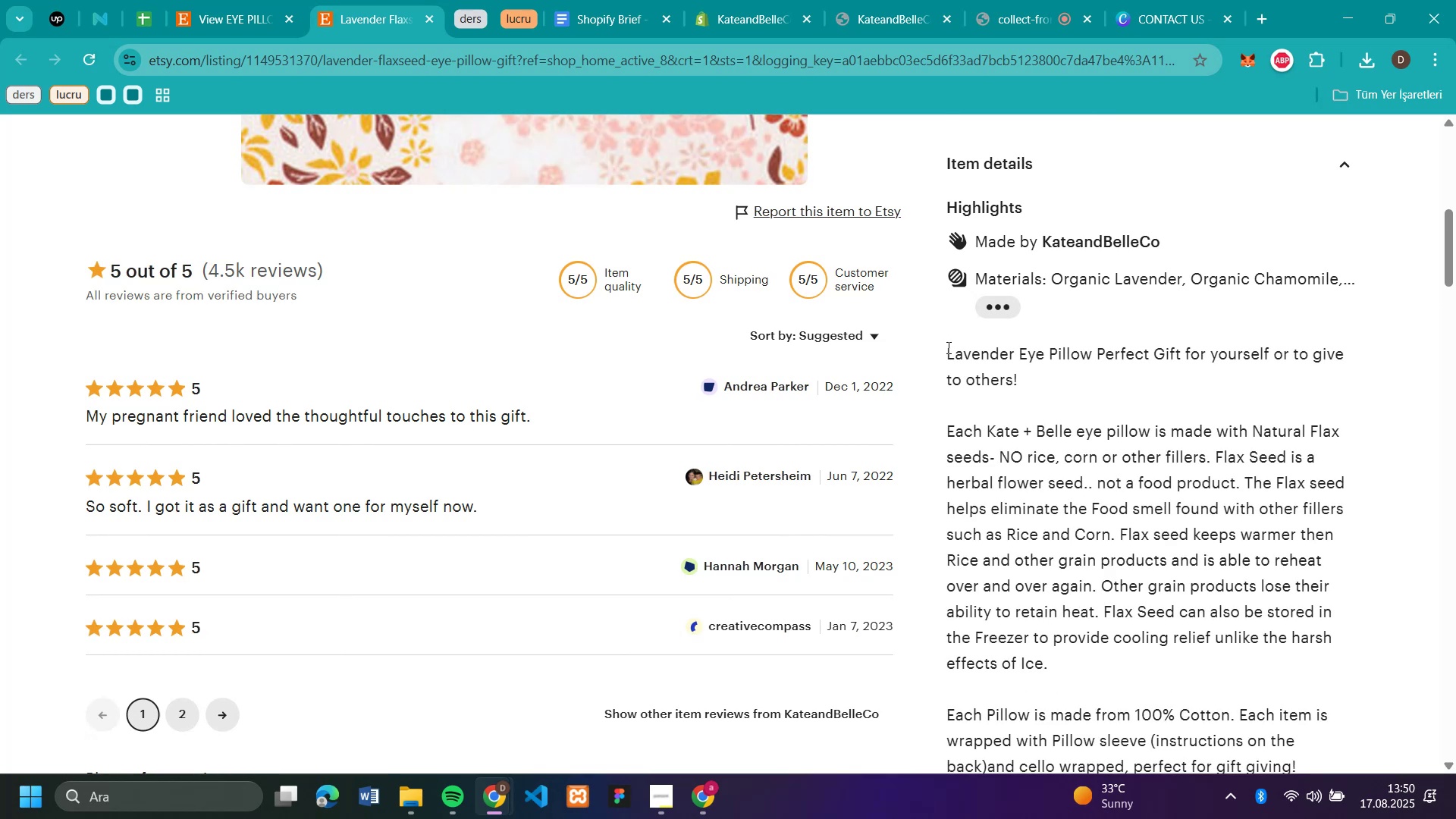 
left_click_drag(start_coordinate=[947, 347], to_coordinate=[1292, 433])
 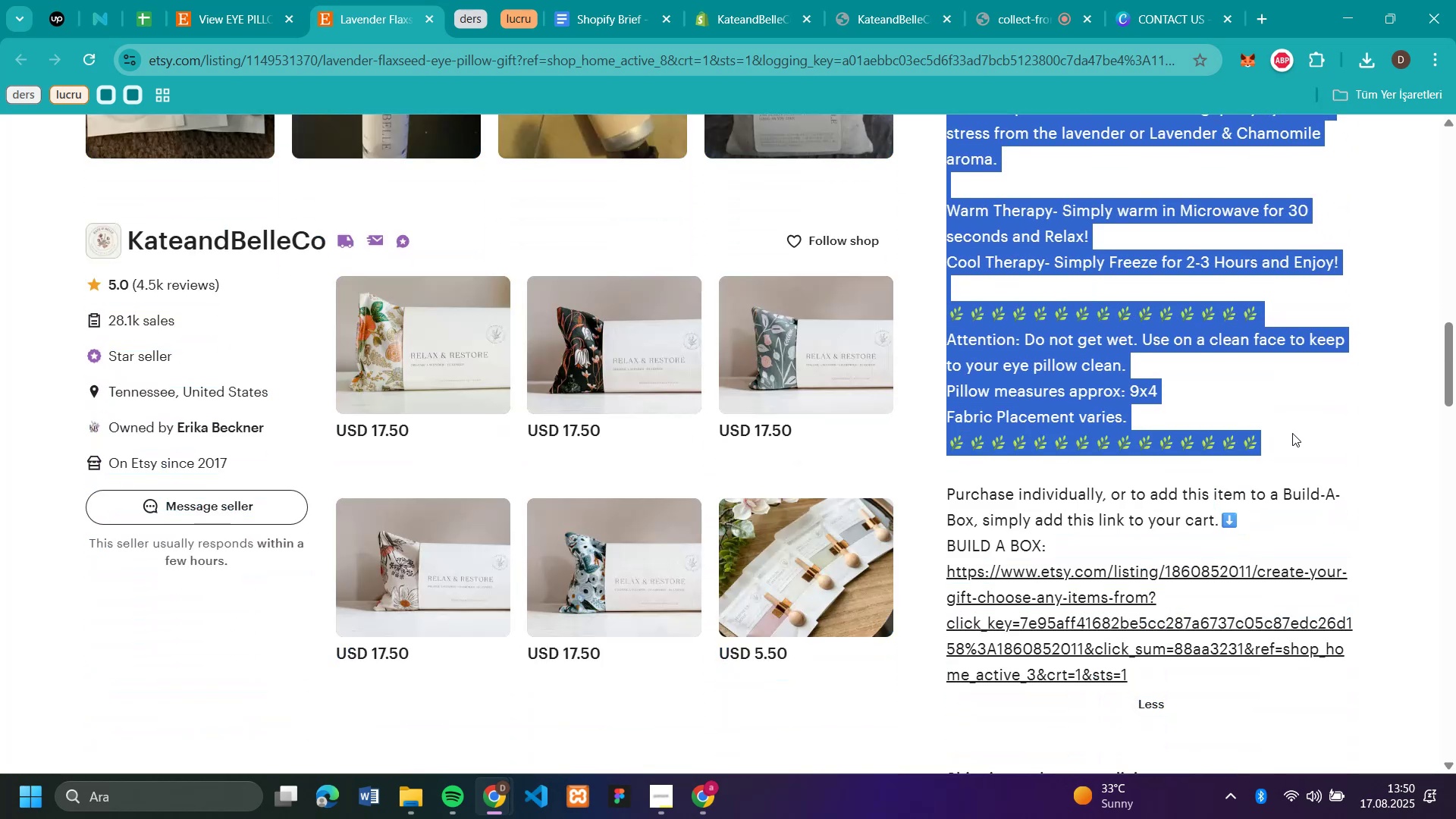 
key(Control+C)
 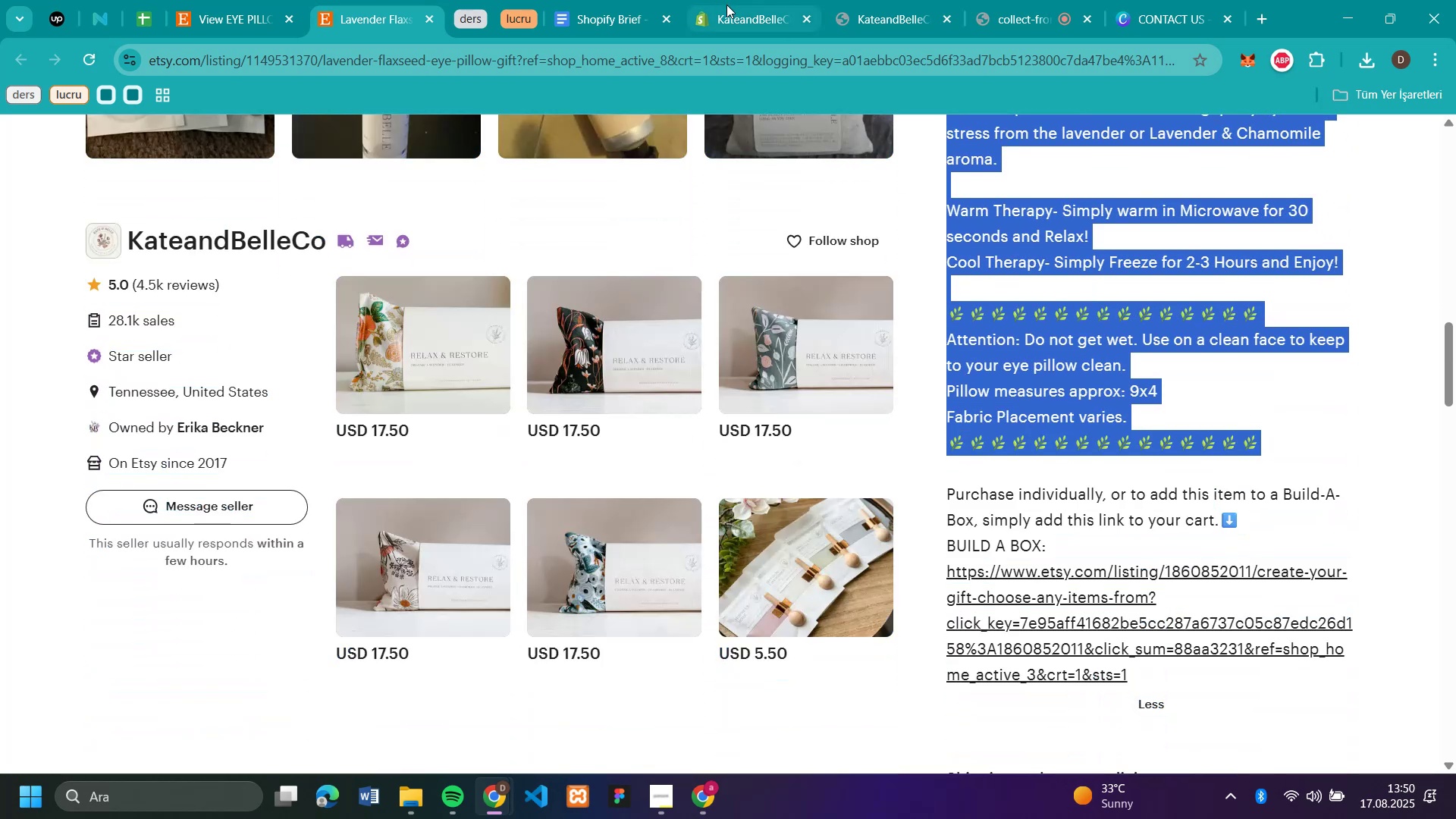 
left_click([726, 5])
 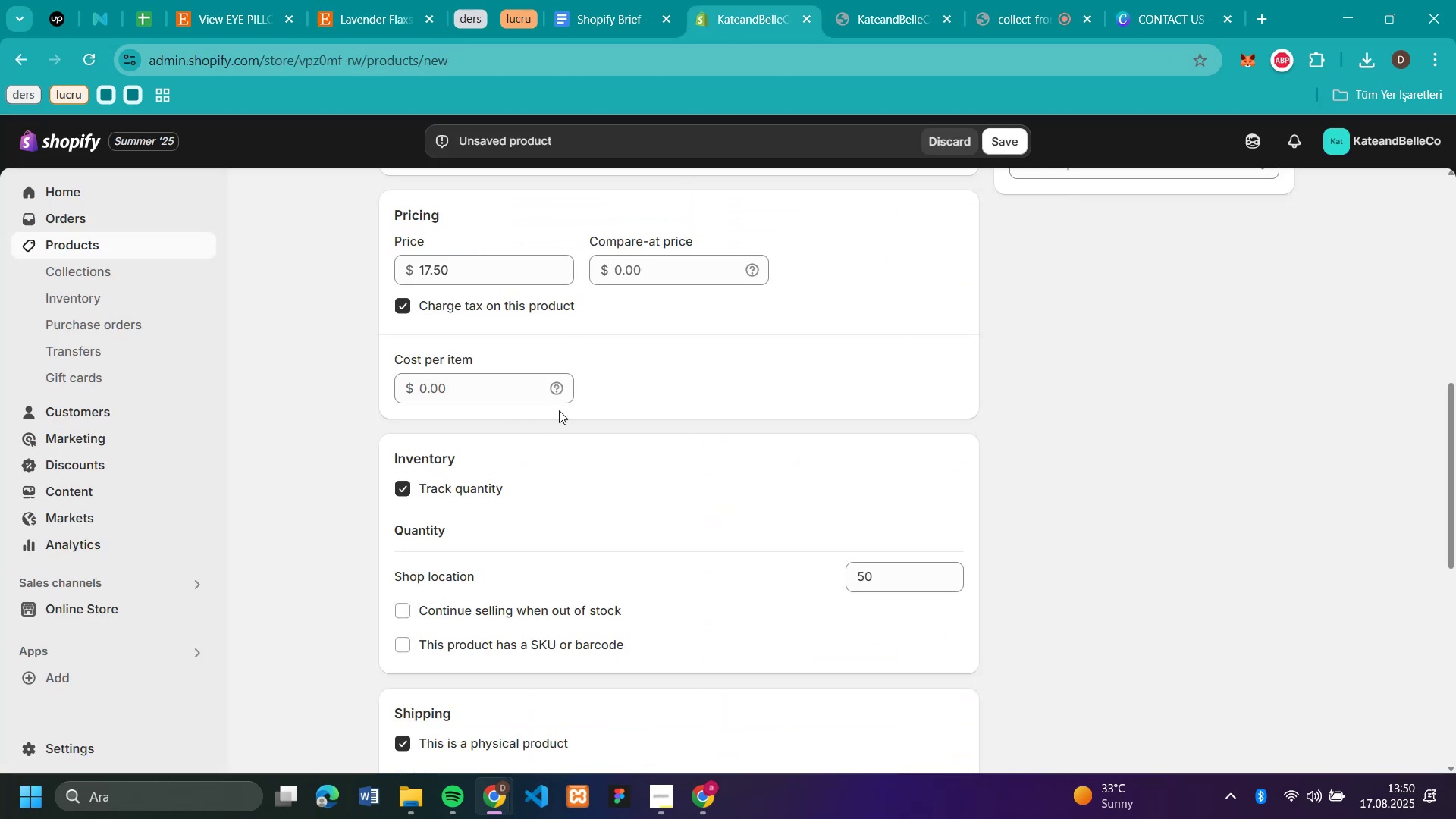 
scroll: coordinate [748, 369], scroll_direction: up, amount: 6.0
 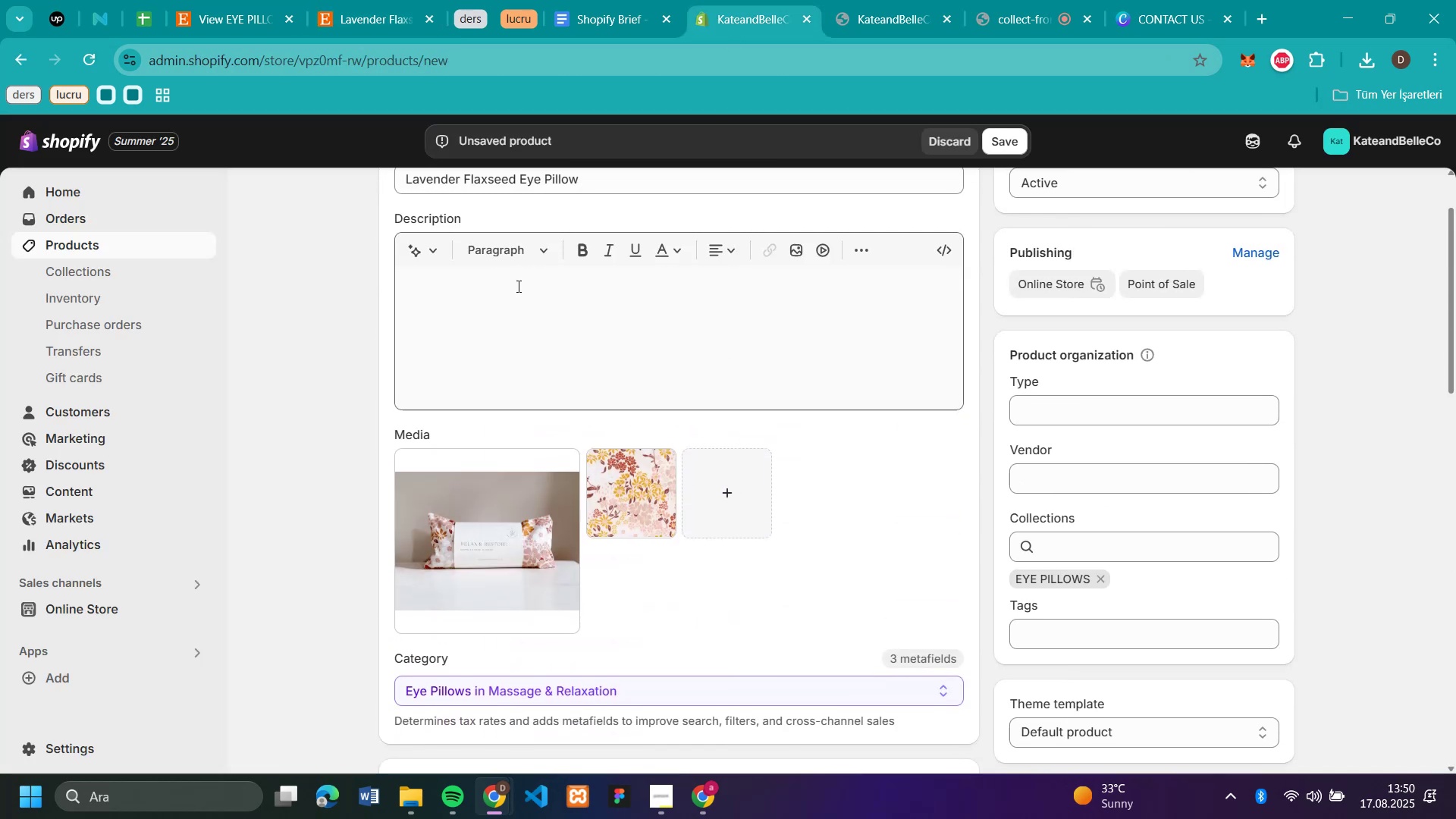 
left_click([517, 286])
 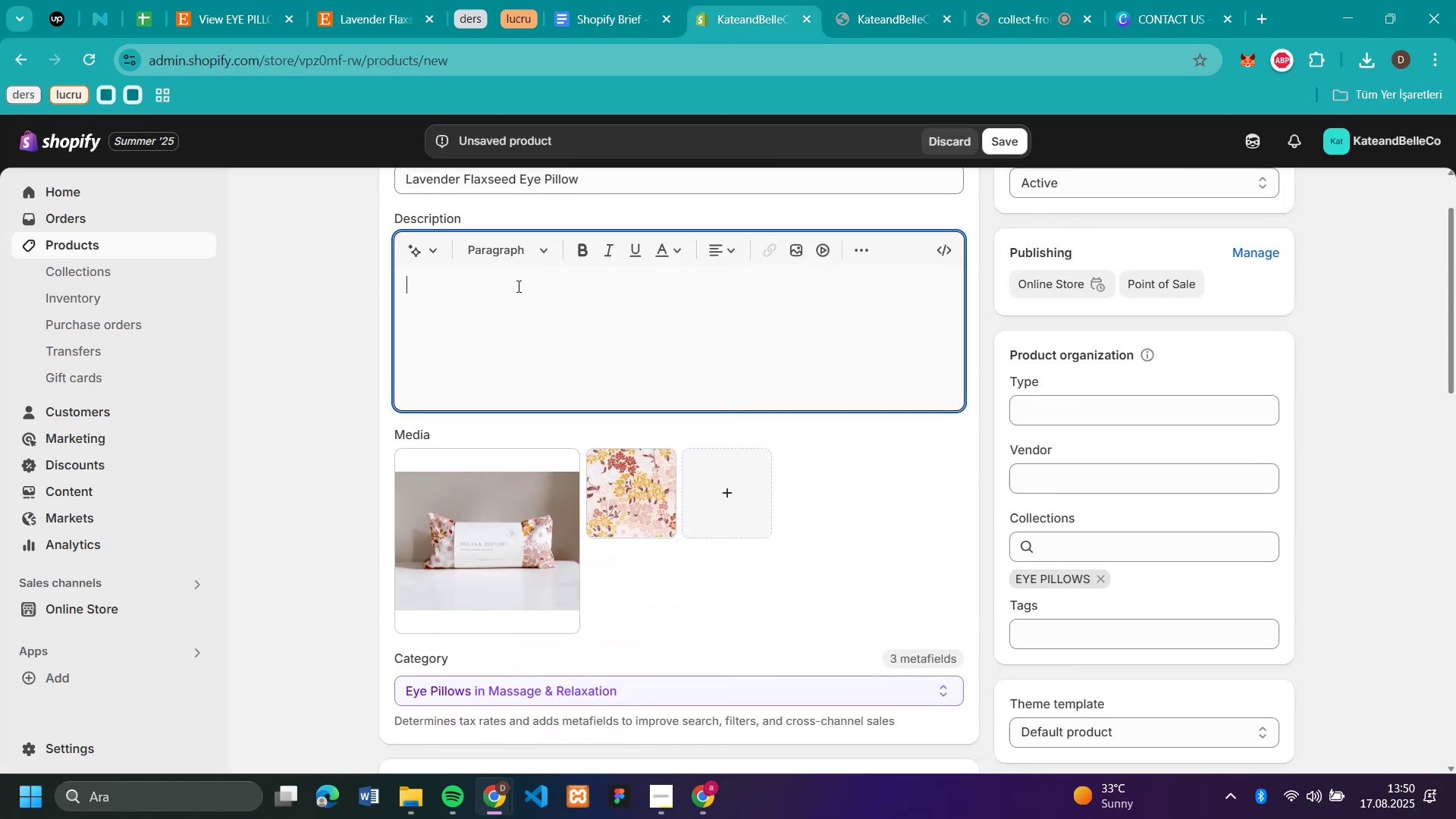 
key(Control+V)
 